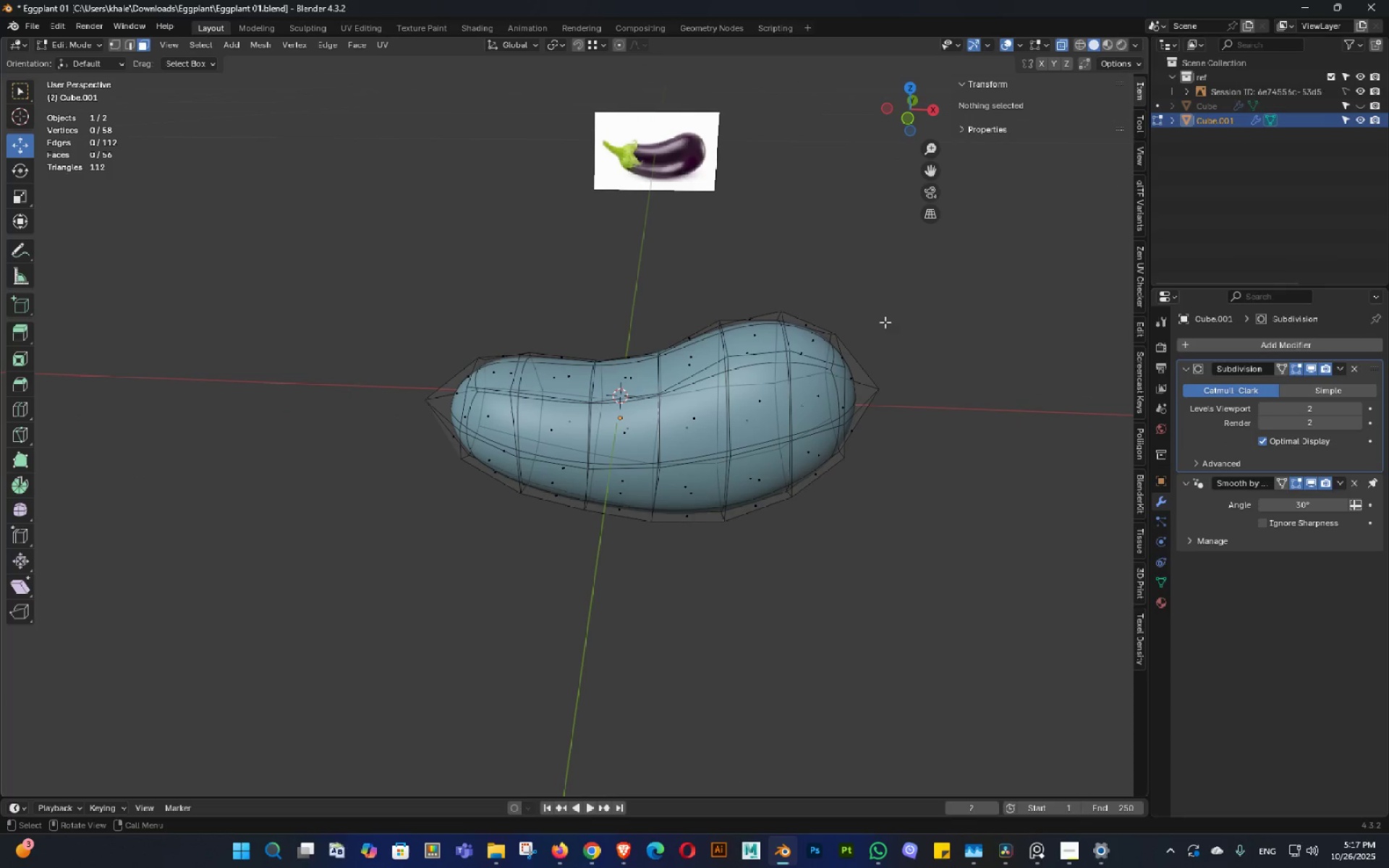 
left_click_drag(start_coordinate=[904, 301], to_coordinate=[618, 539])
 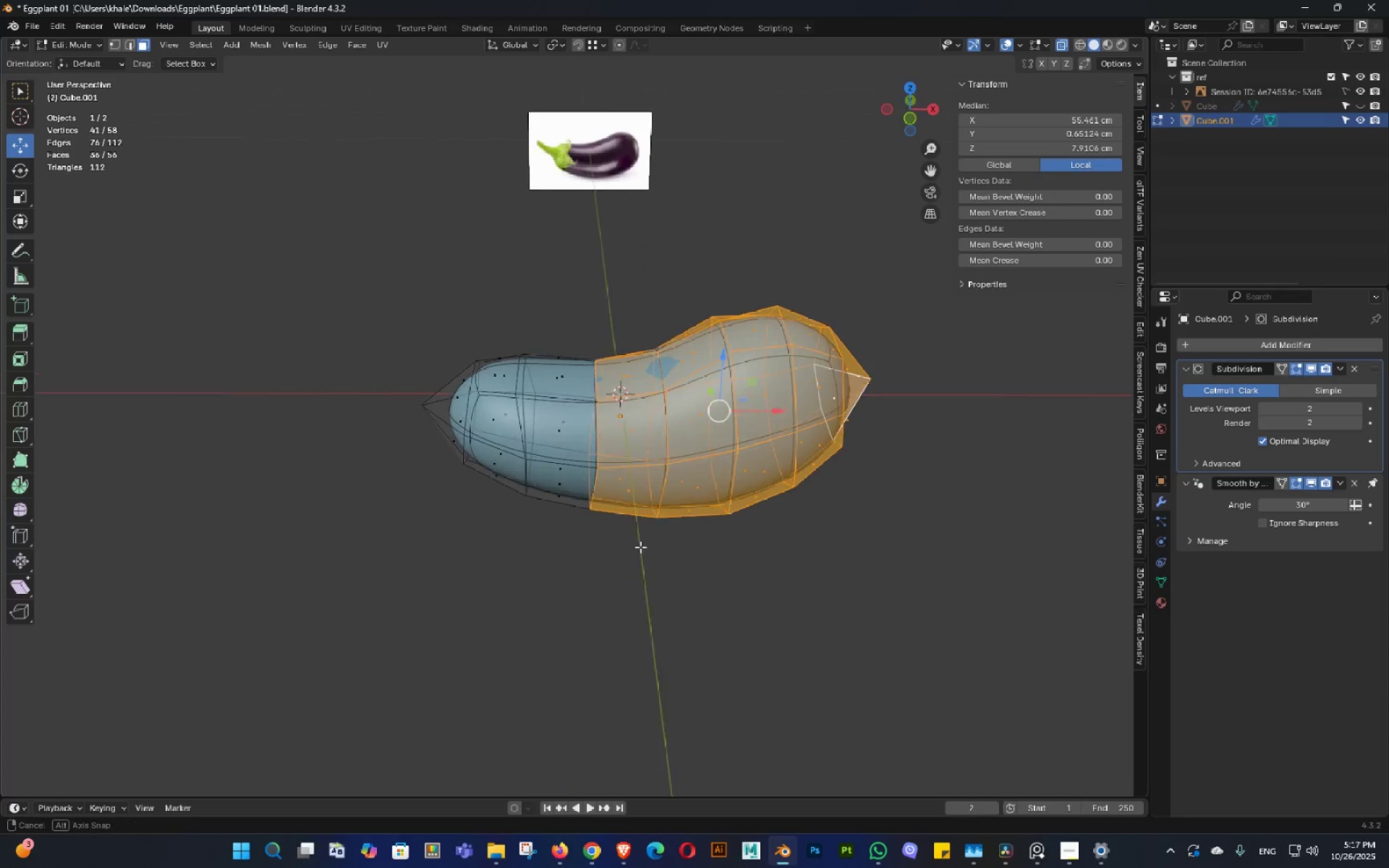 
double_click([648, 544])
 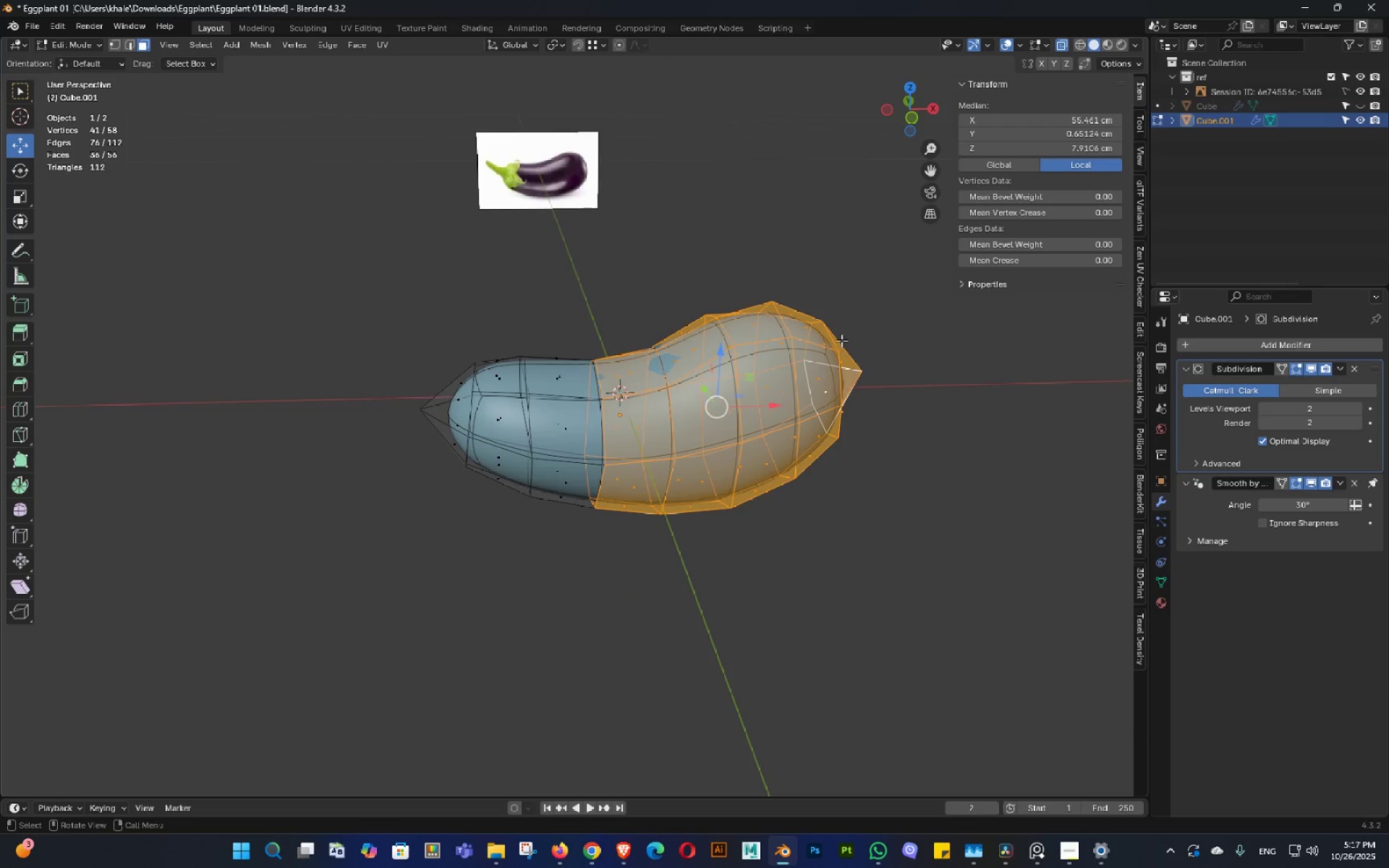 
key(Alt+AltLeft)
 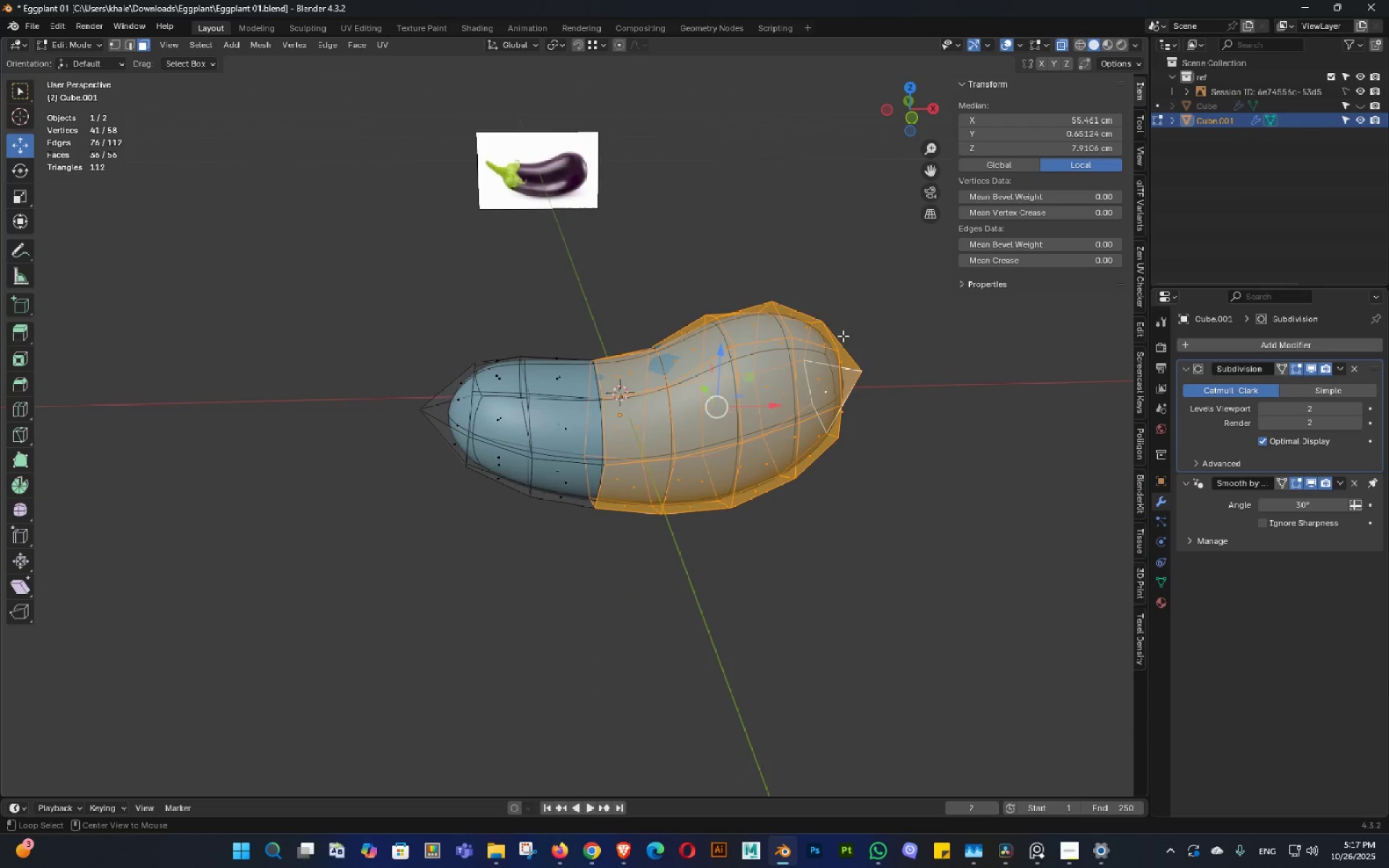 
key(Alt+Z)
 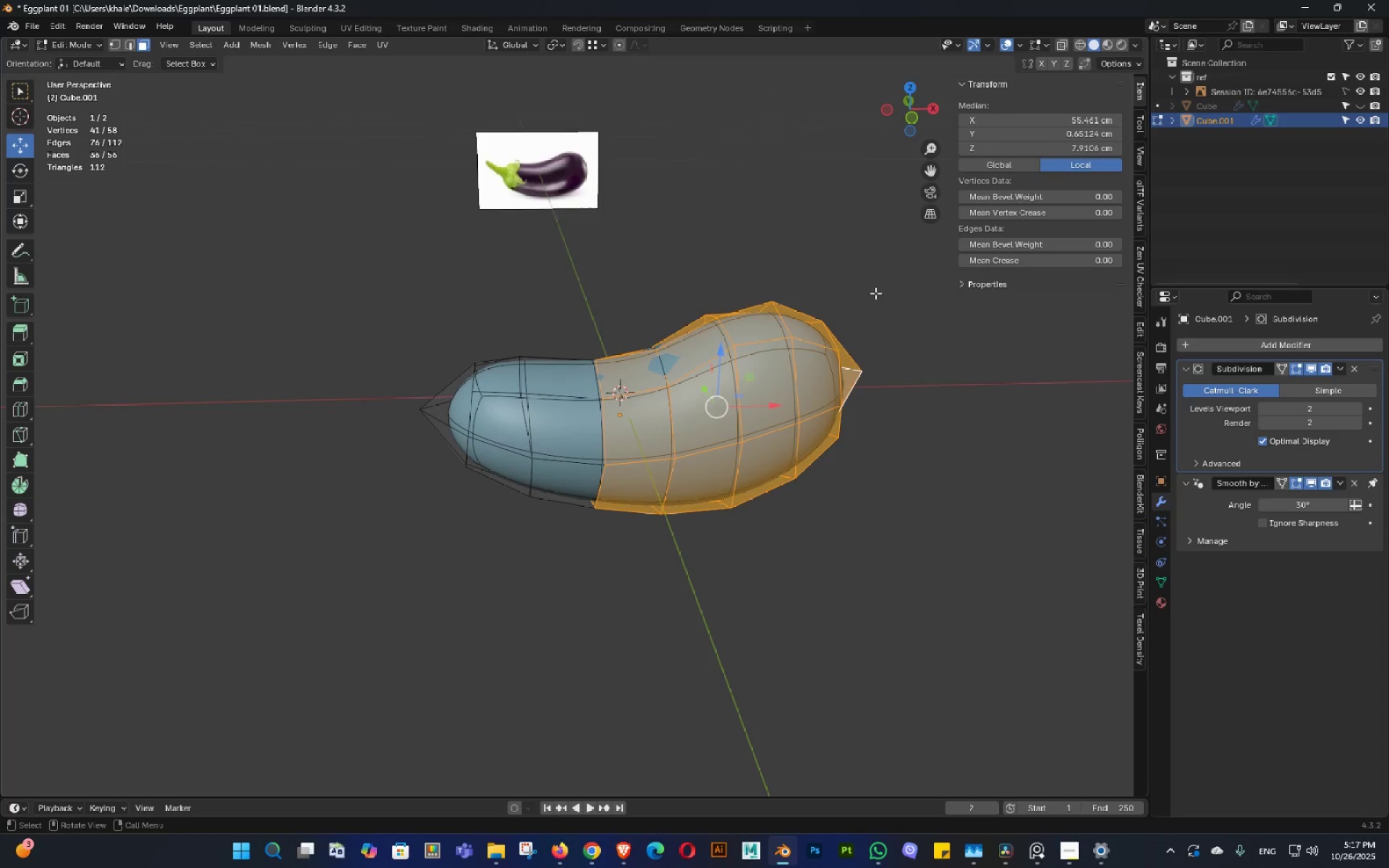 
key(Alt+AltLeft)
 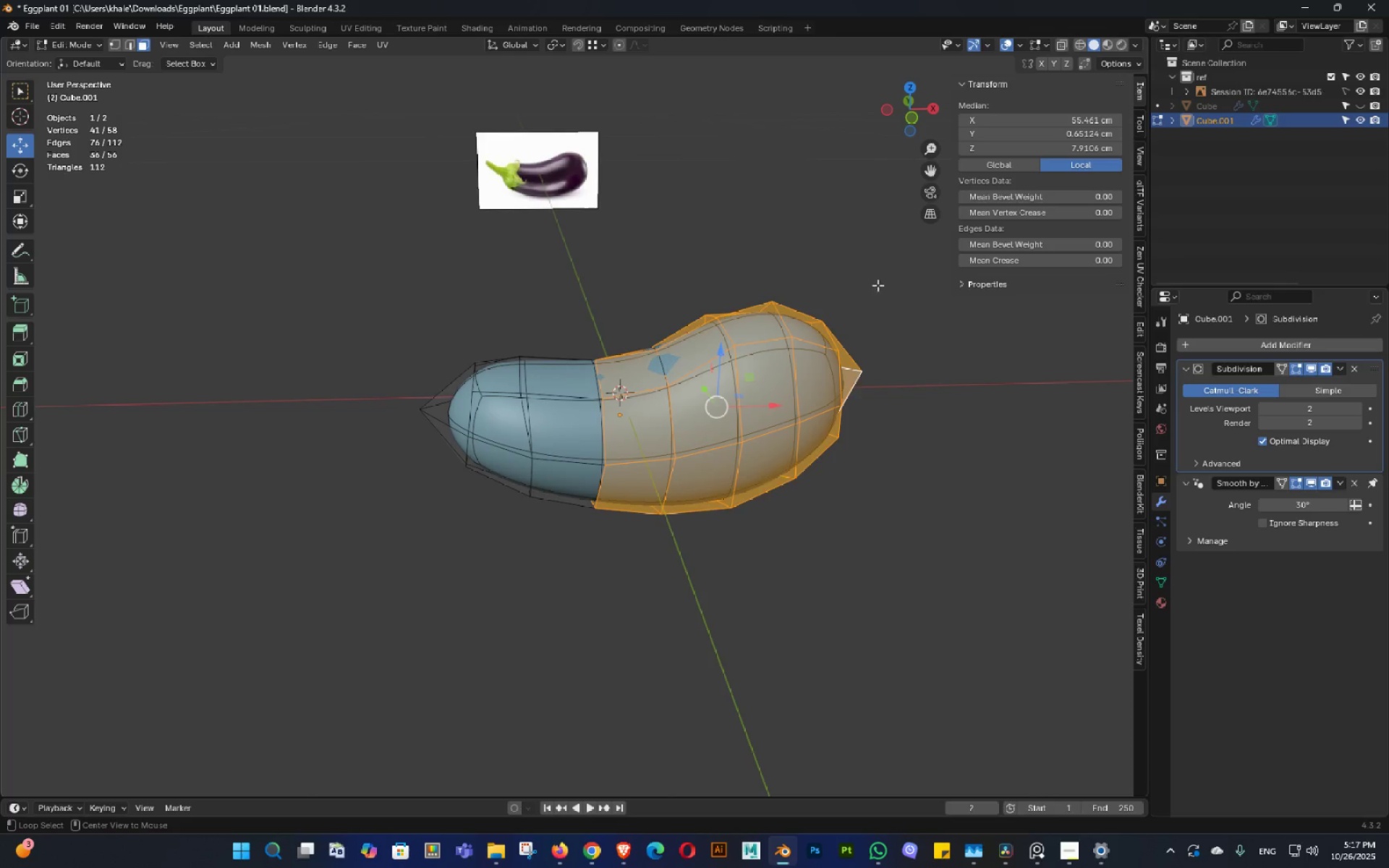 
key(Alt+Z)
 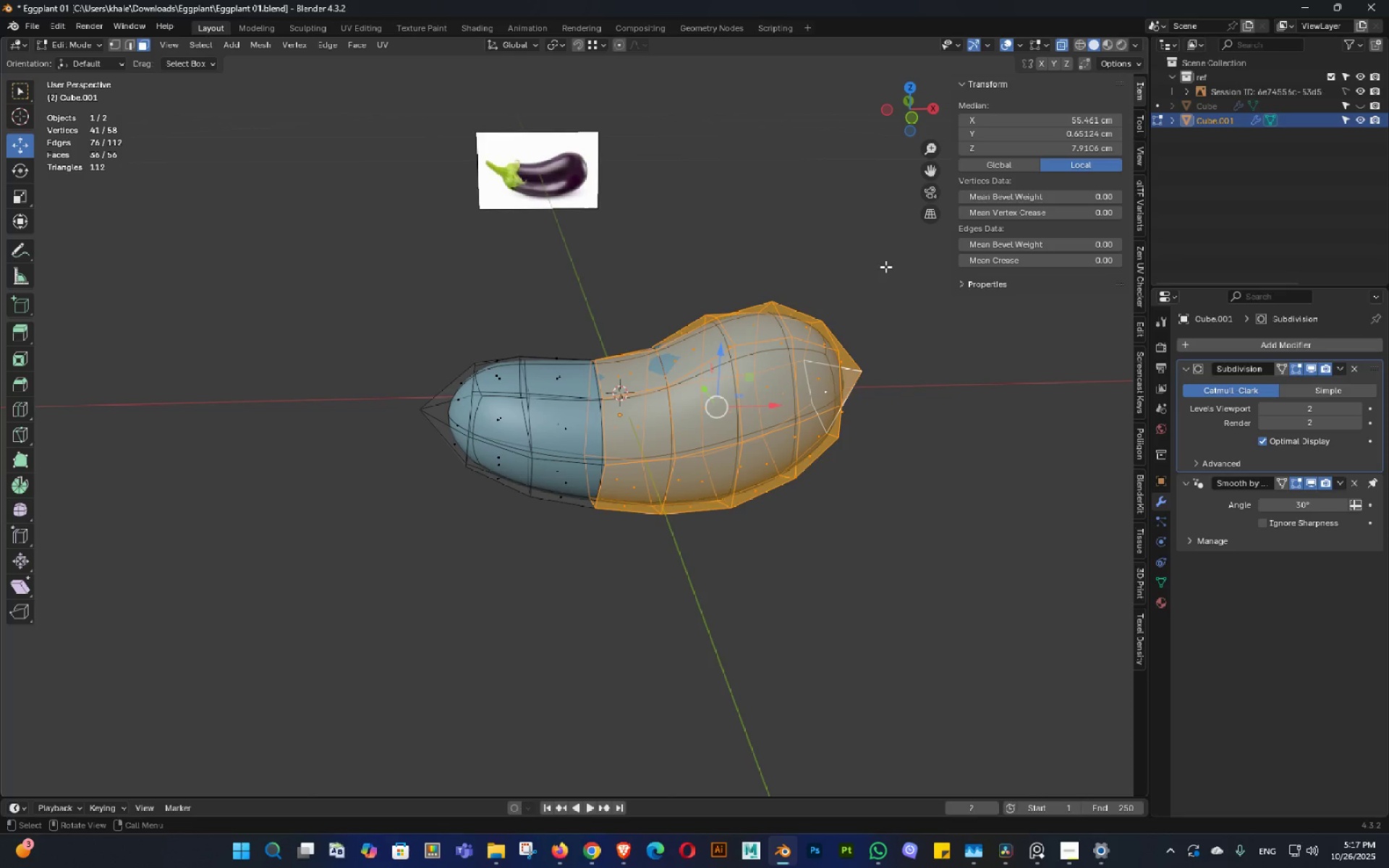 
left_click_drag(start_coordinate=[883, 266], to_coordinate=[551, 569])
 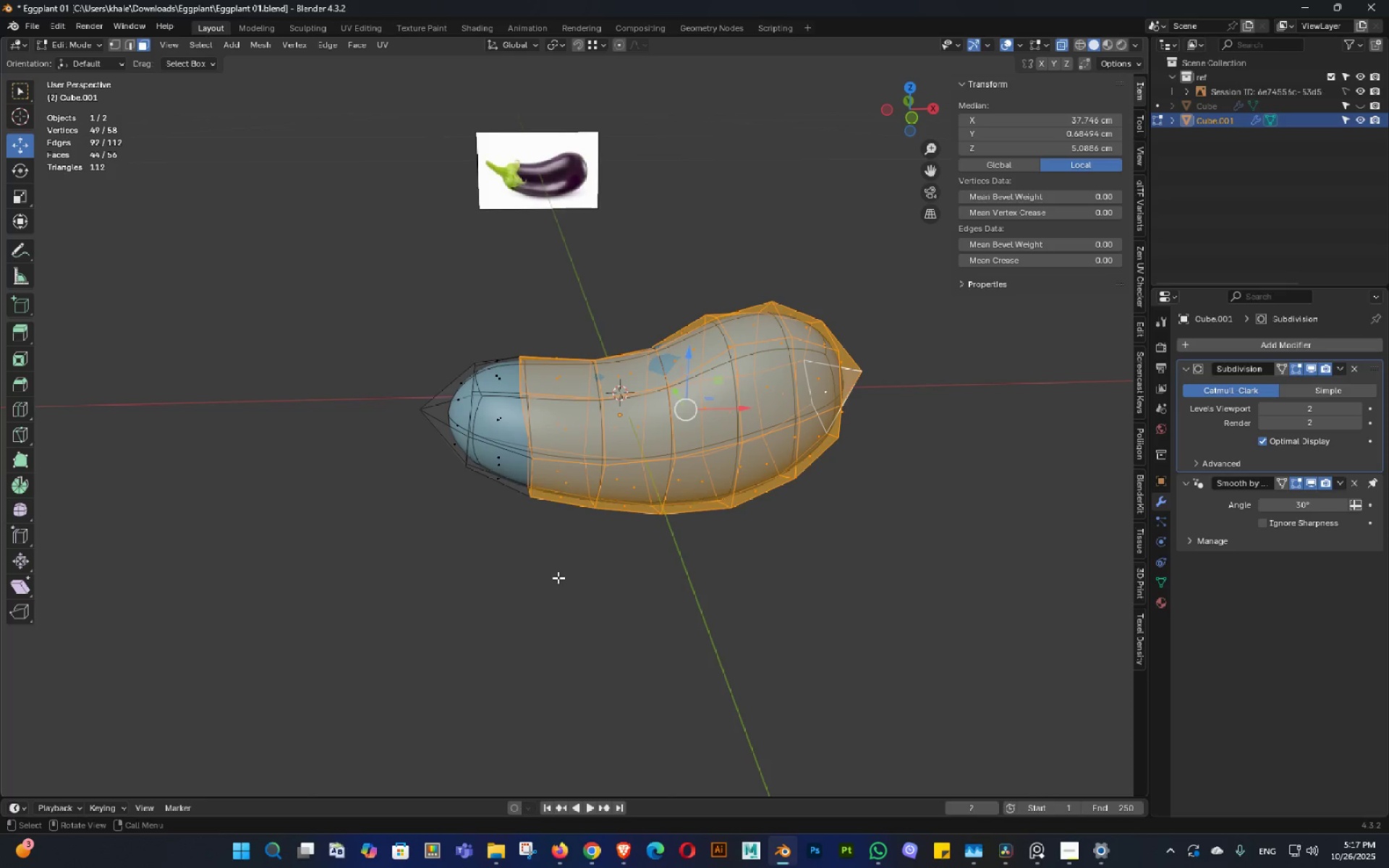 
key(X)
 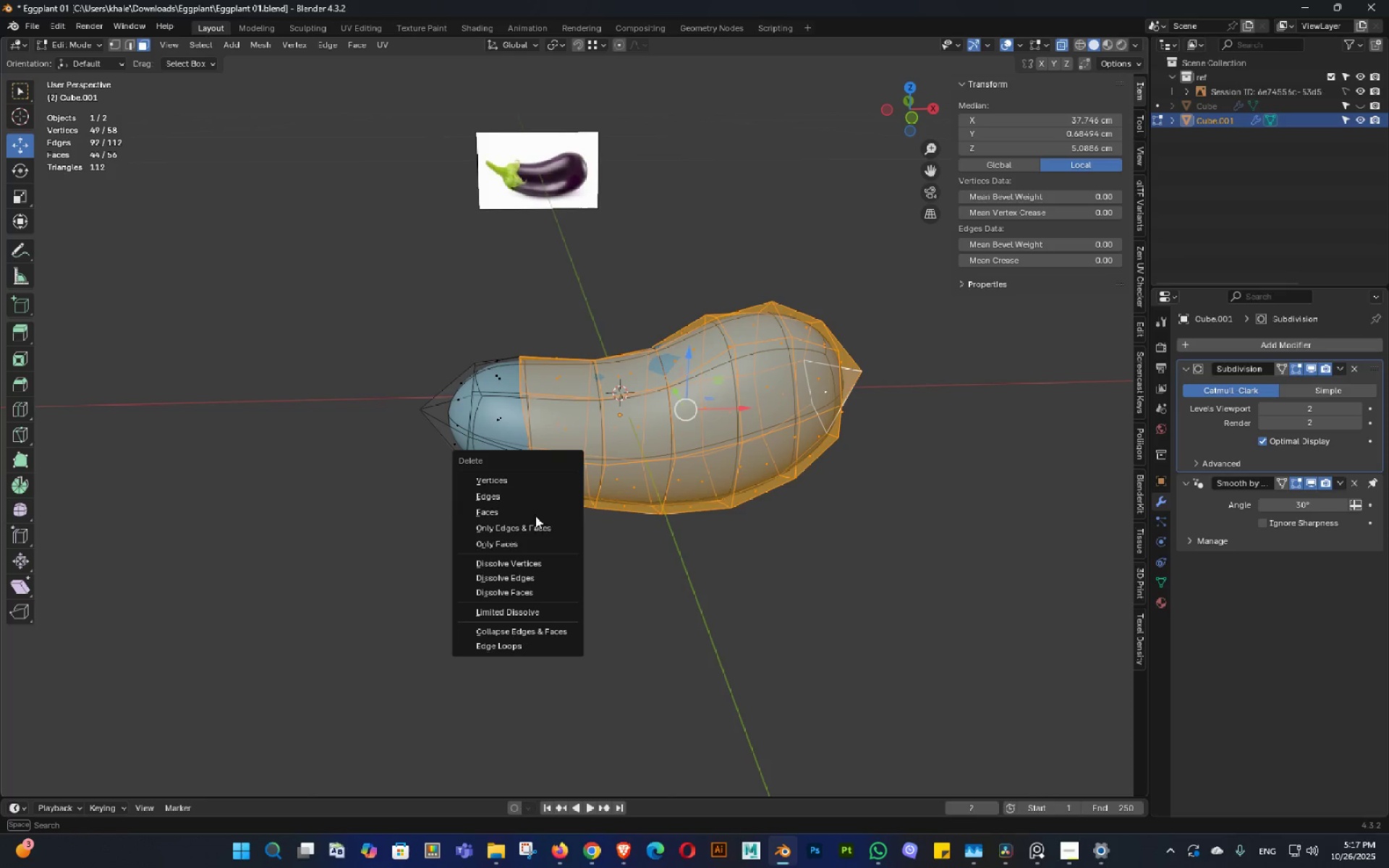 
left_click([530, 506])
 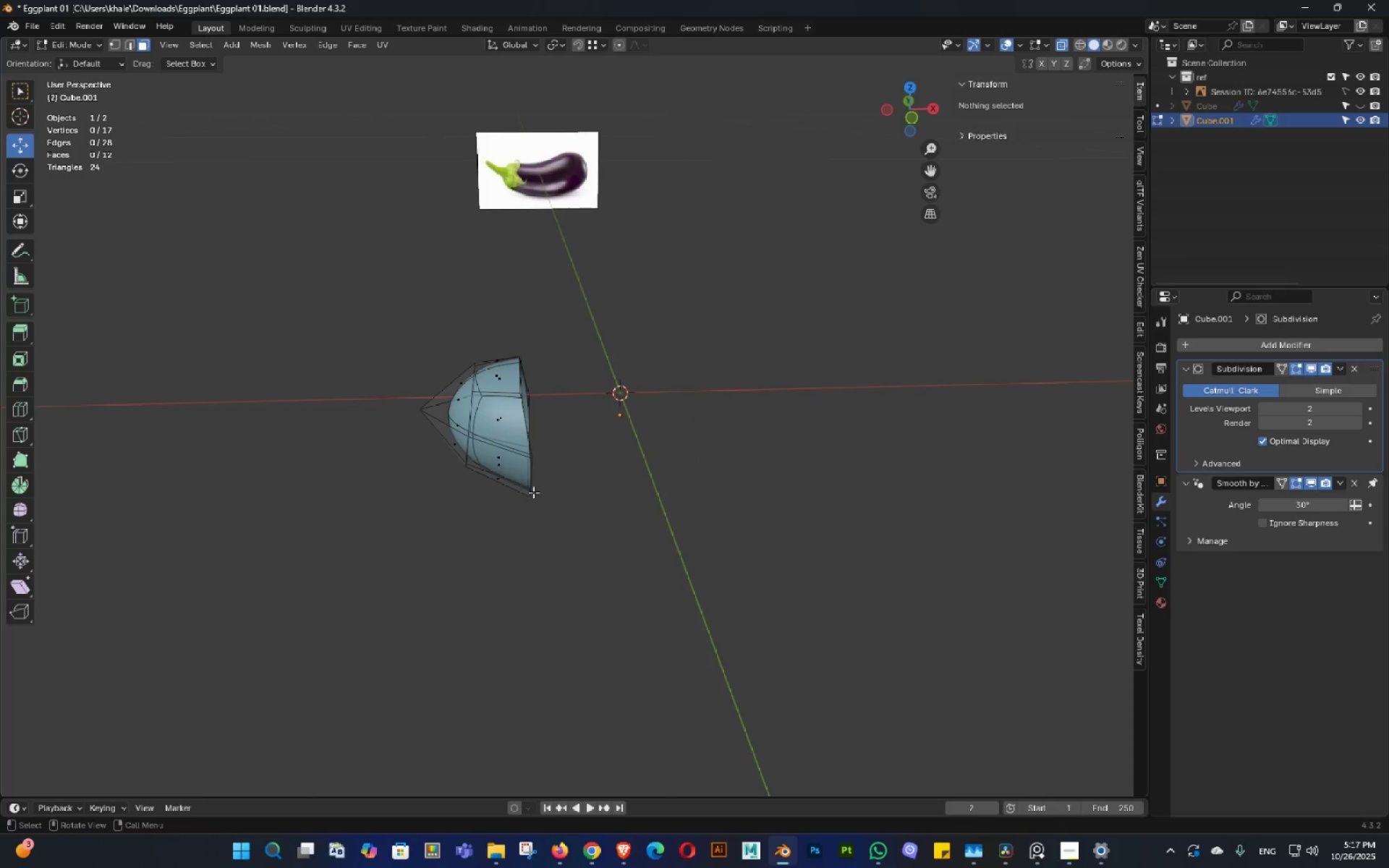 
key(Tab)
 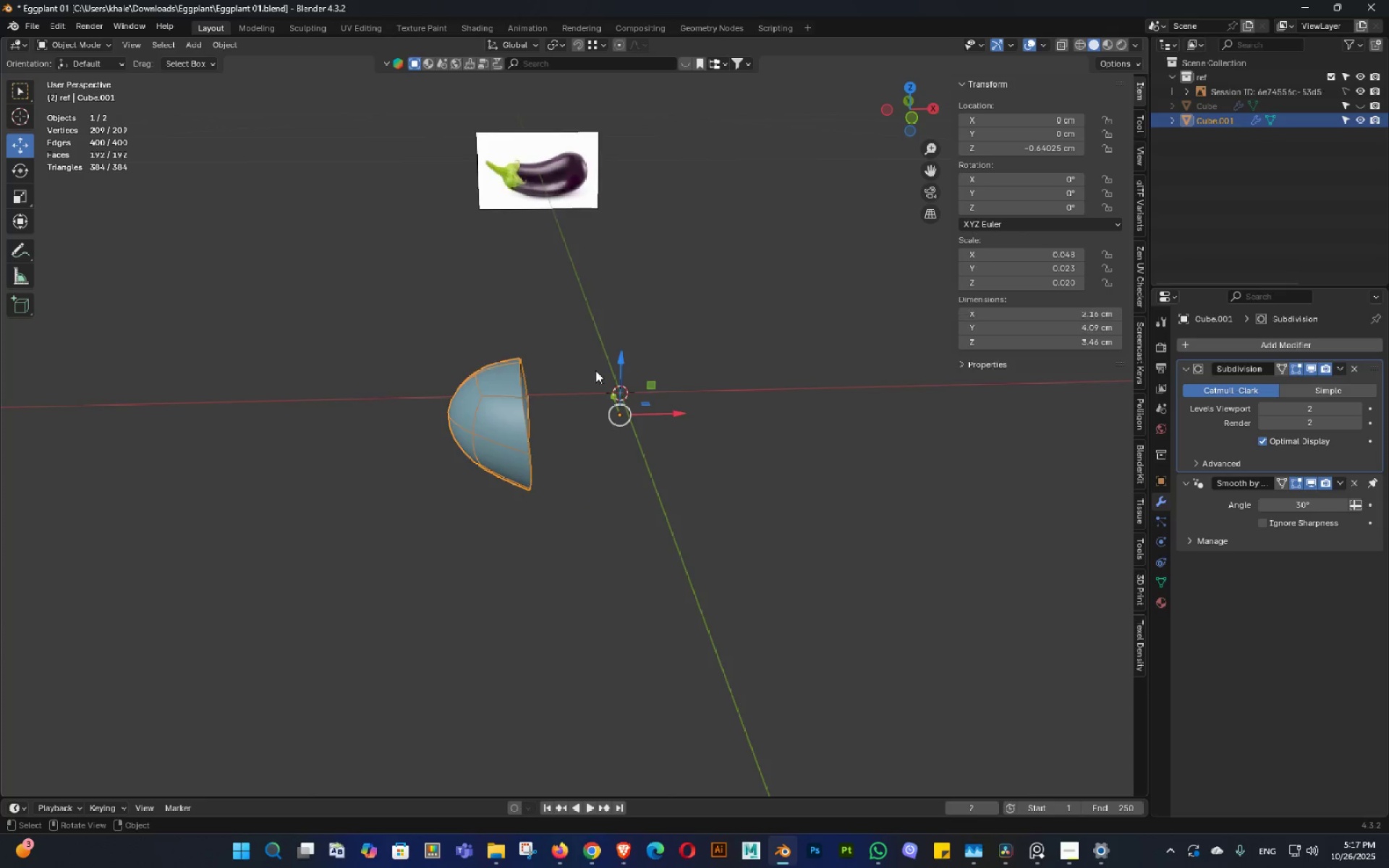 
double_click([608, 366])
 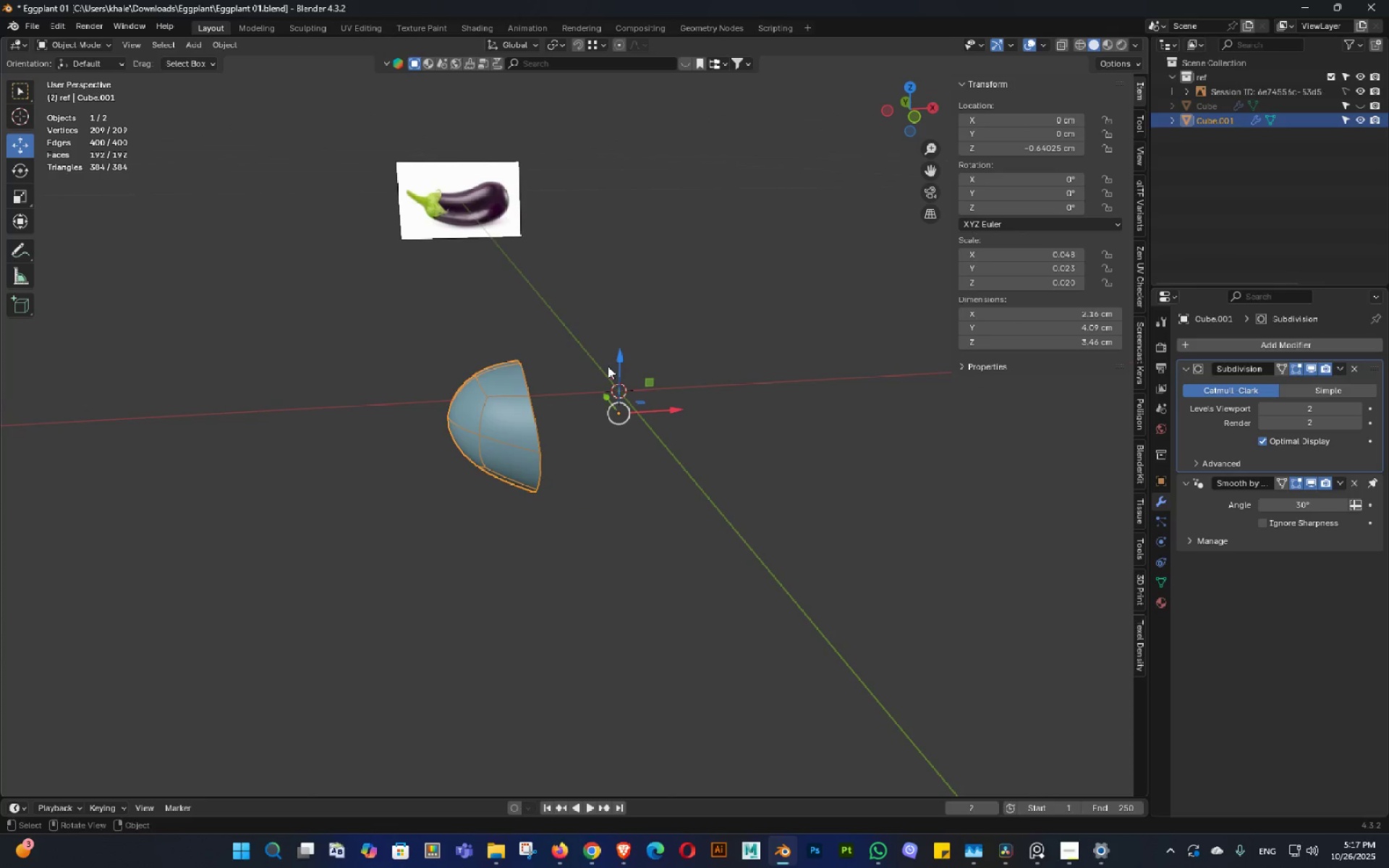 
key(Control+ControlLeft)
 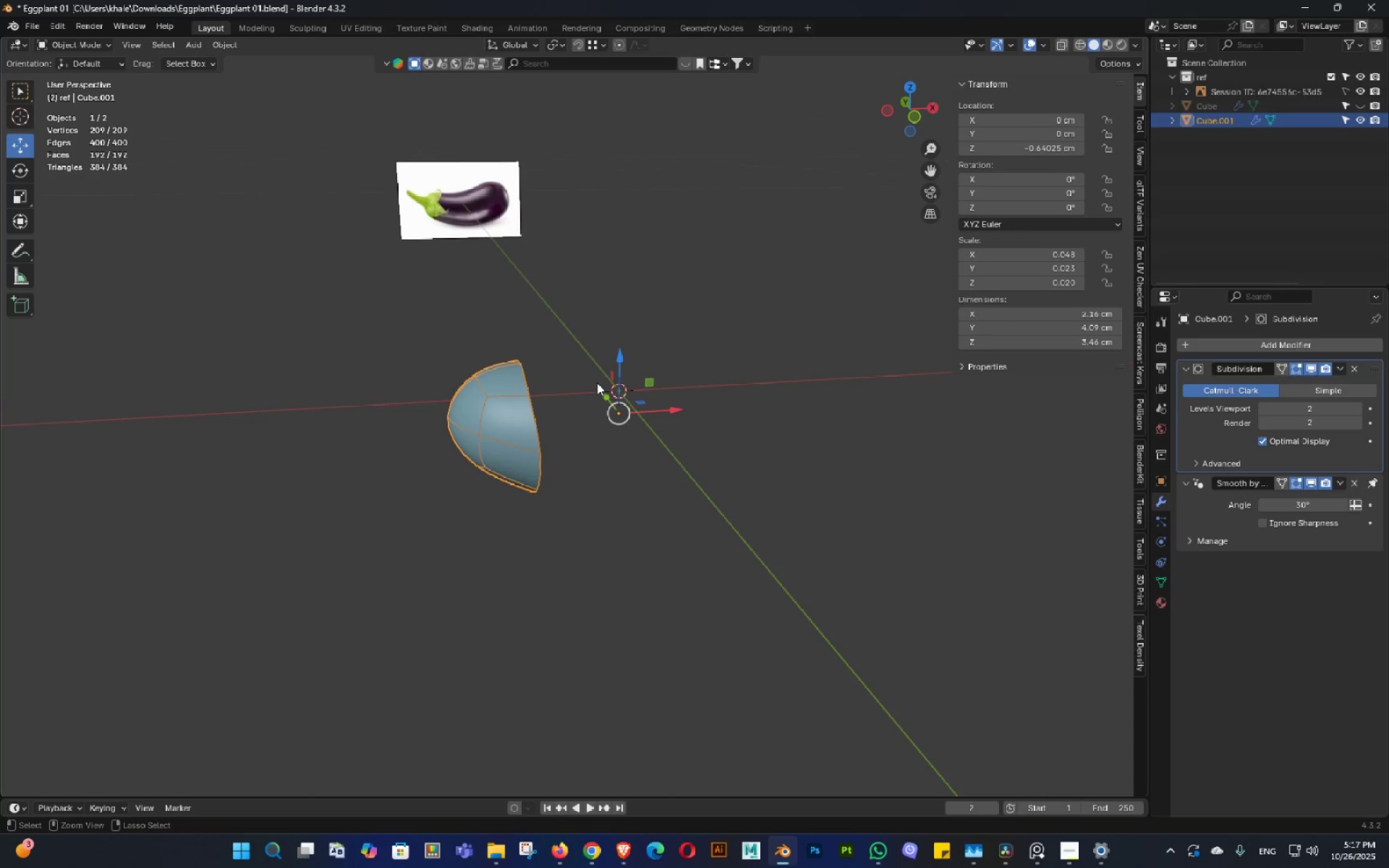 
key(Control+S)
 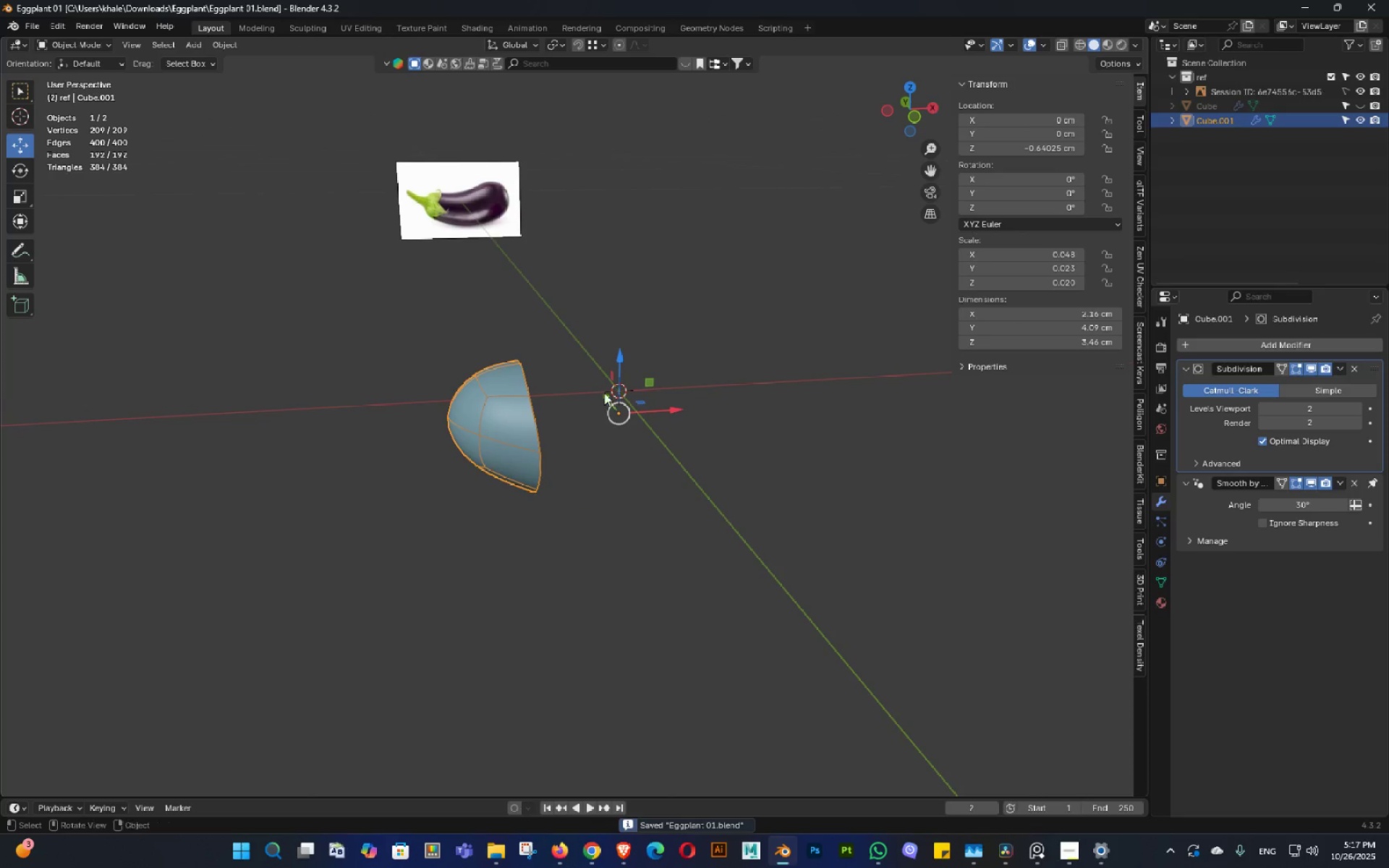 
hold_key(key=ShiftLeft, duration=0.77)
 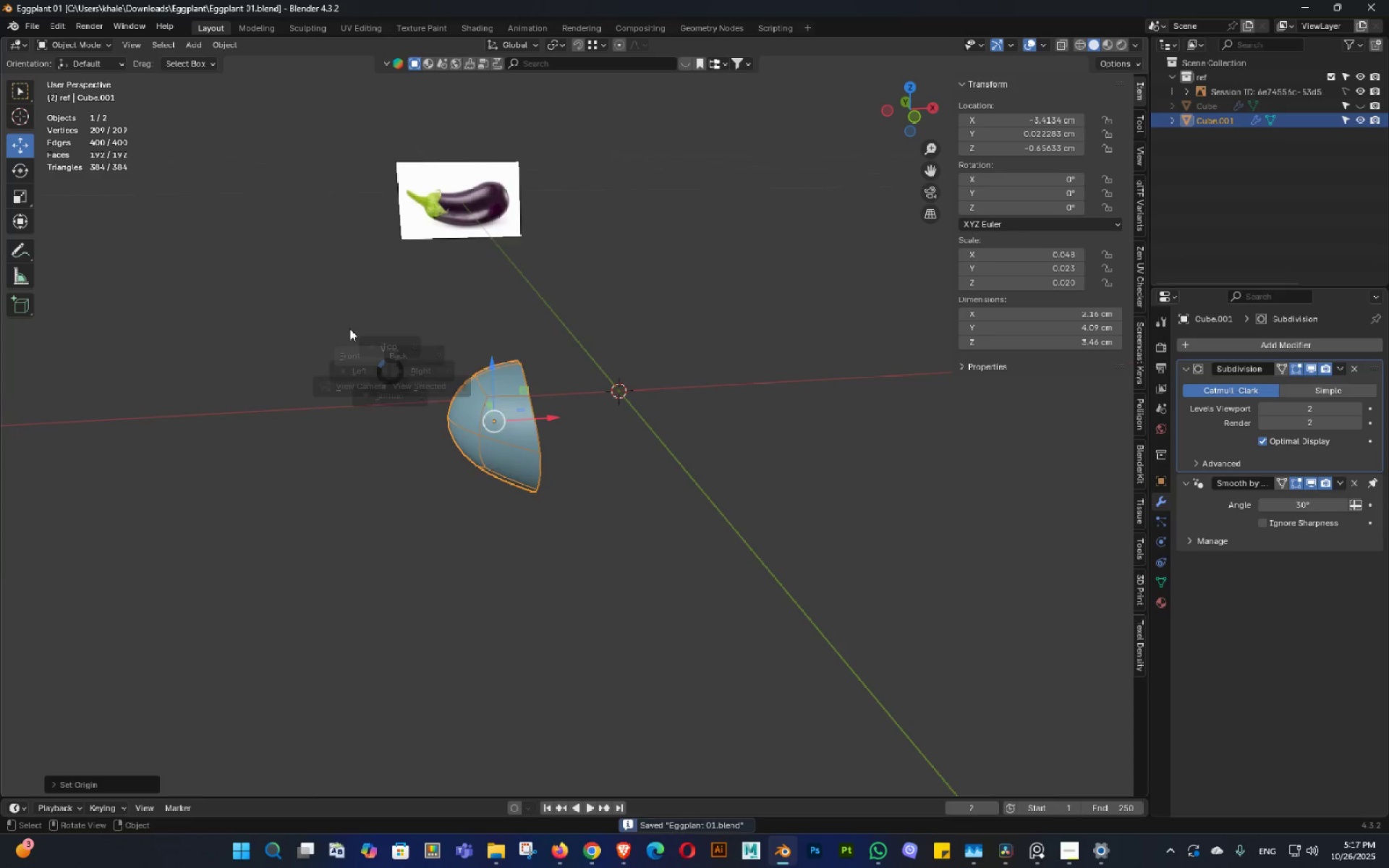 
hold_key(key=S, duration=0.55)
 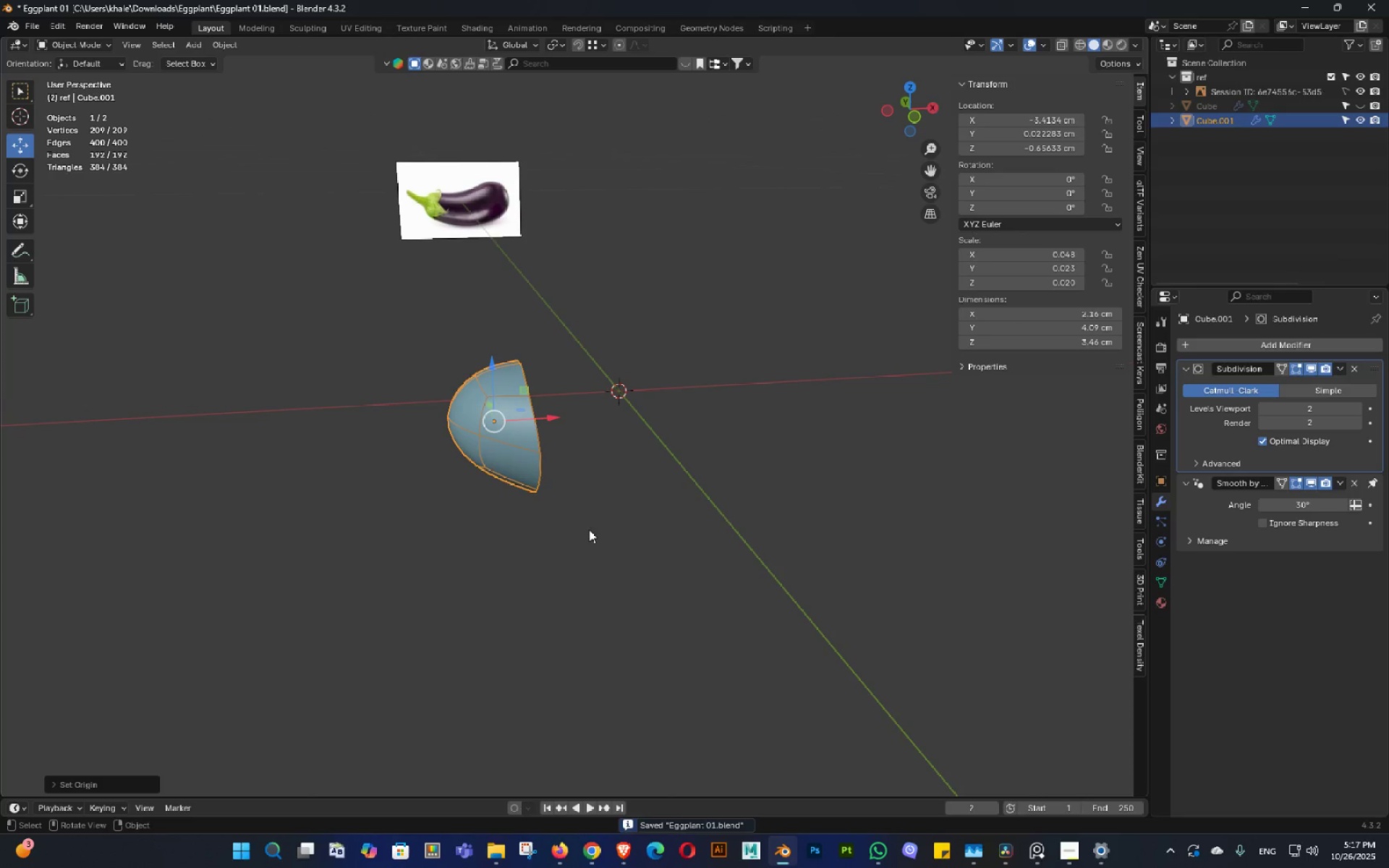 
key(Control+ControlLeft)
 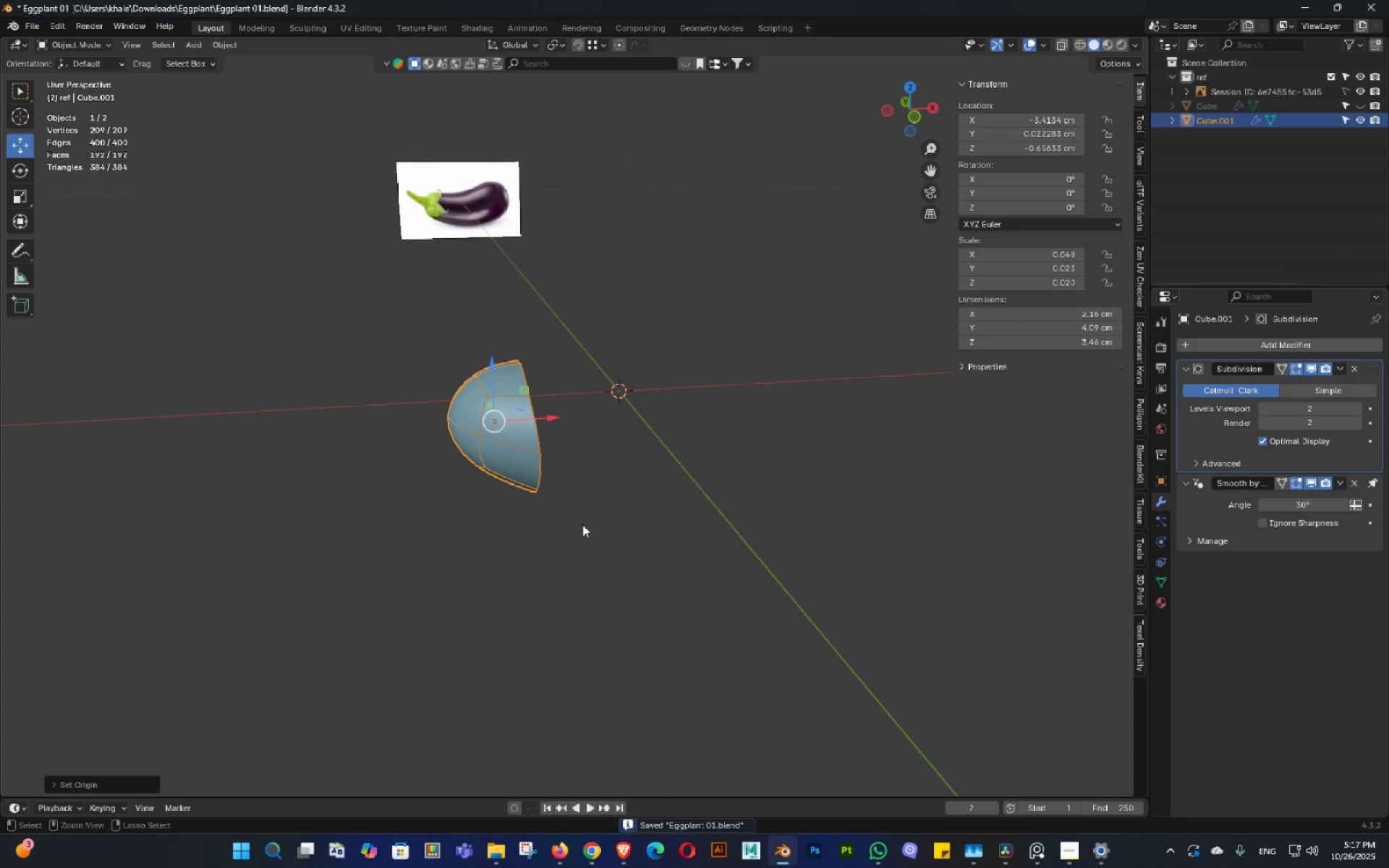 
key(Control+S)
 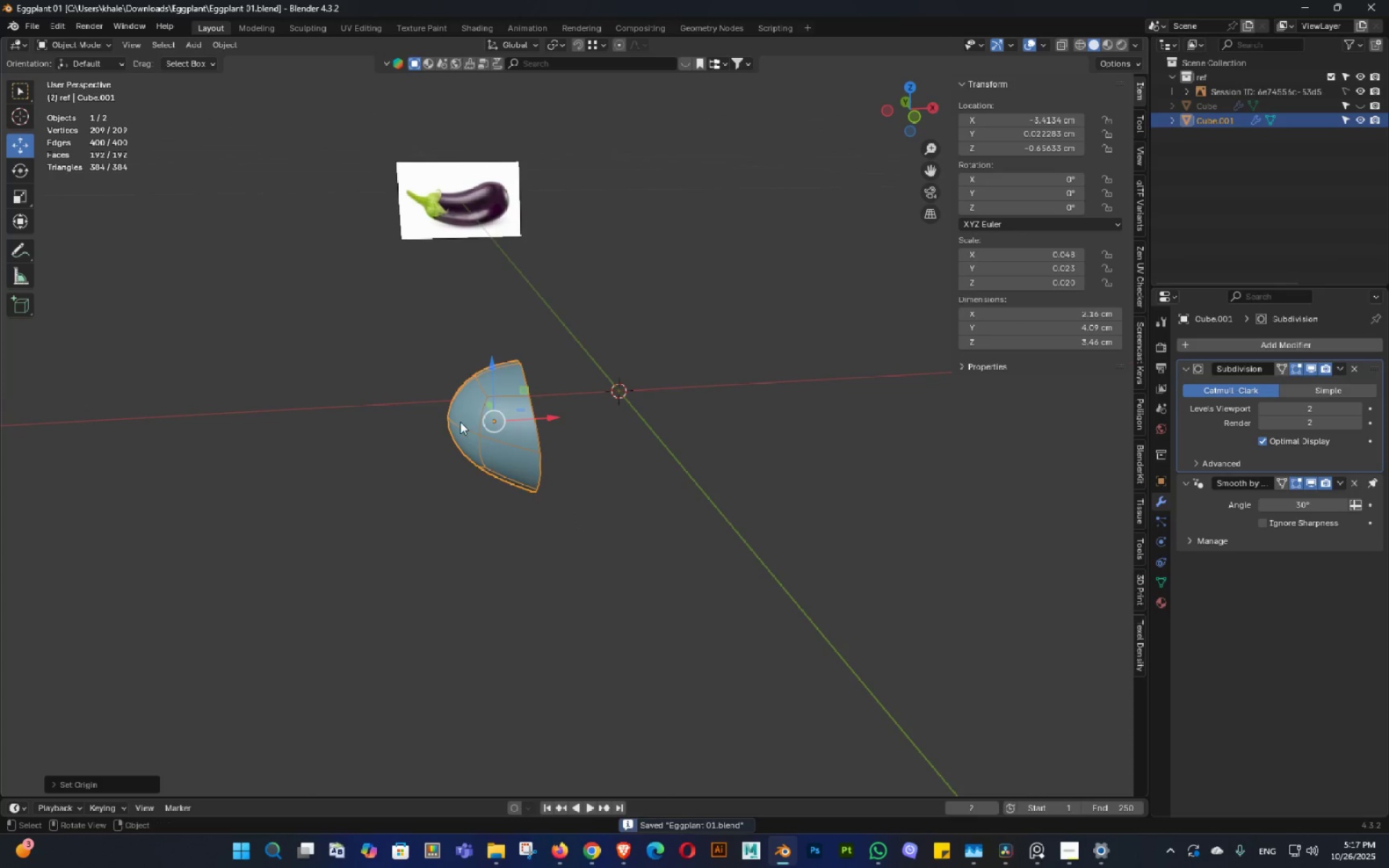 
key(Backquote)
 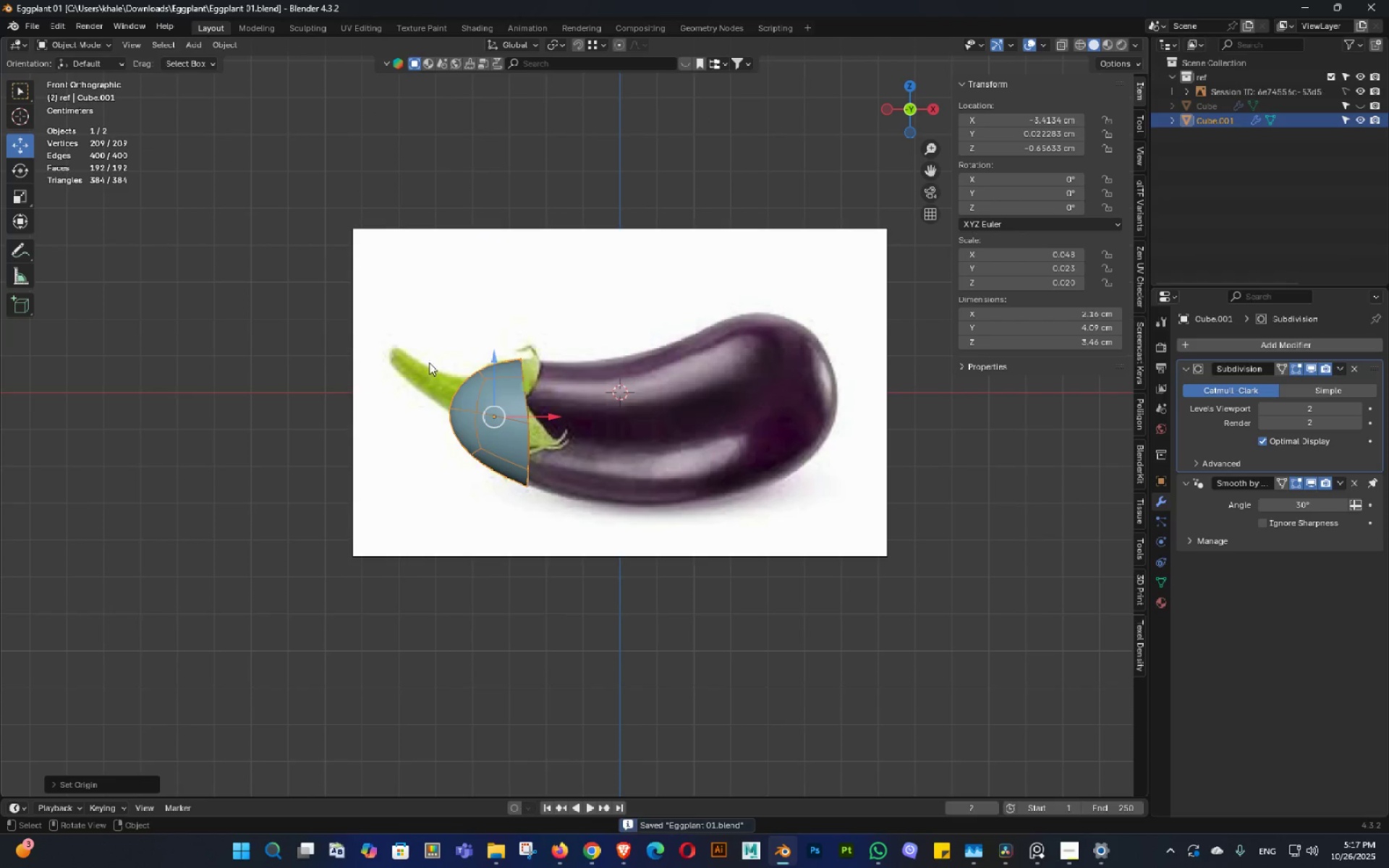 
scroll: coordinate [436, 369], scroll_direction: up, amount: 3.0
 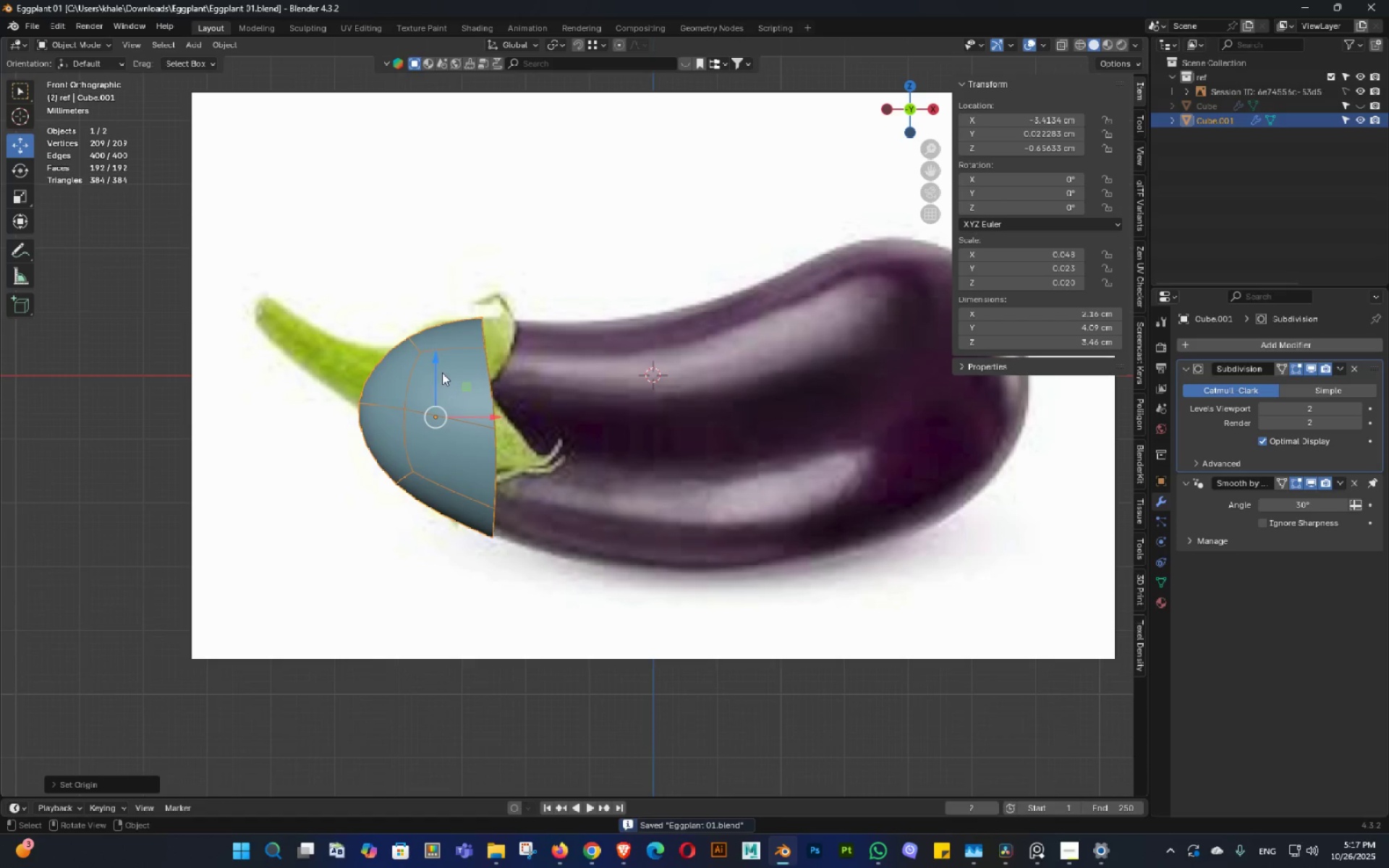 
key(Shift+ShiftLeft)
 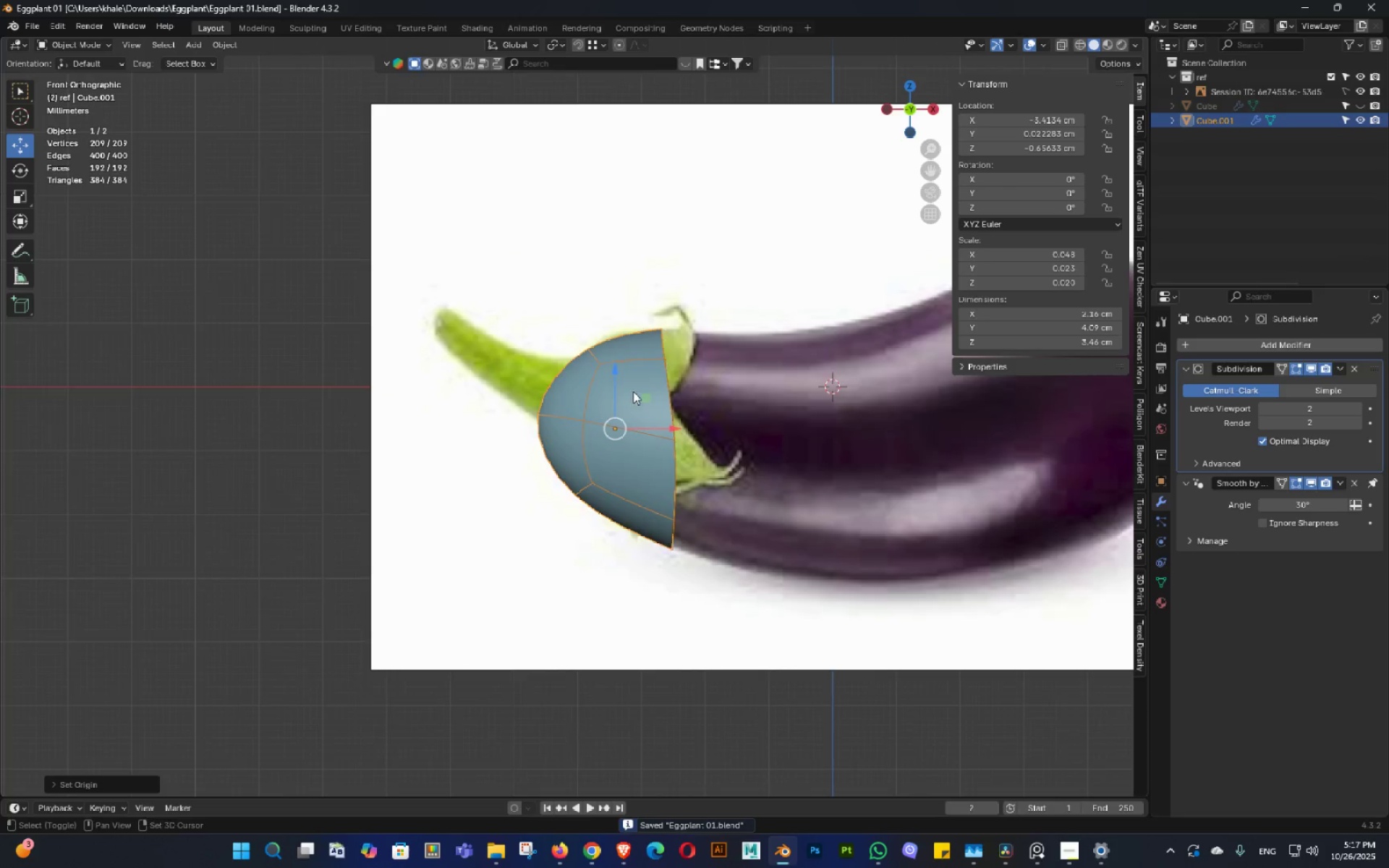 
scroll: coordinate [600, 417], scroll_direction: up, amount: 3.0
 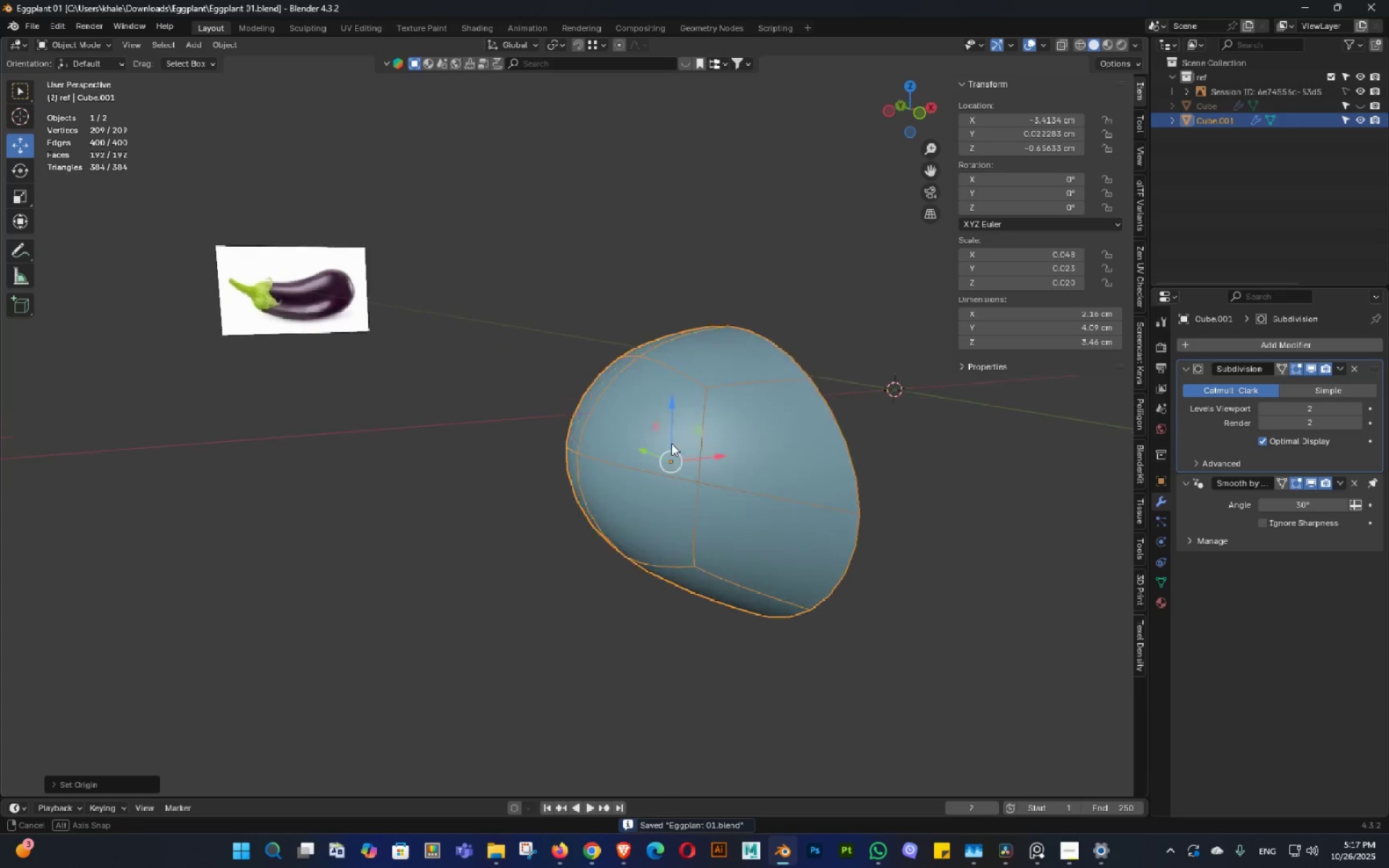 
double_click([684, 448])
 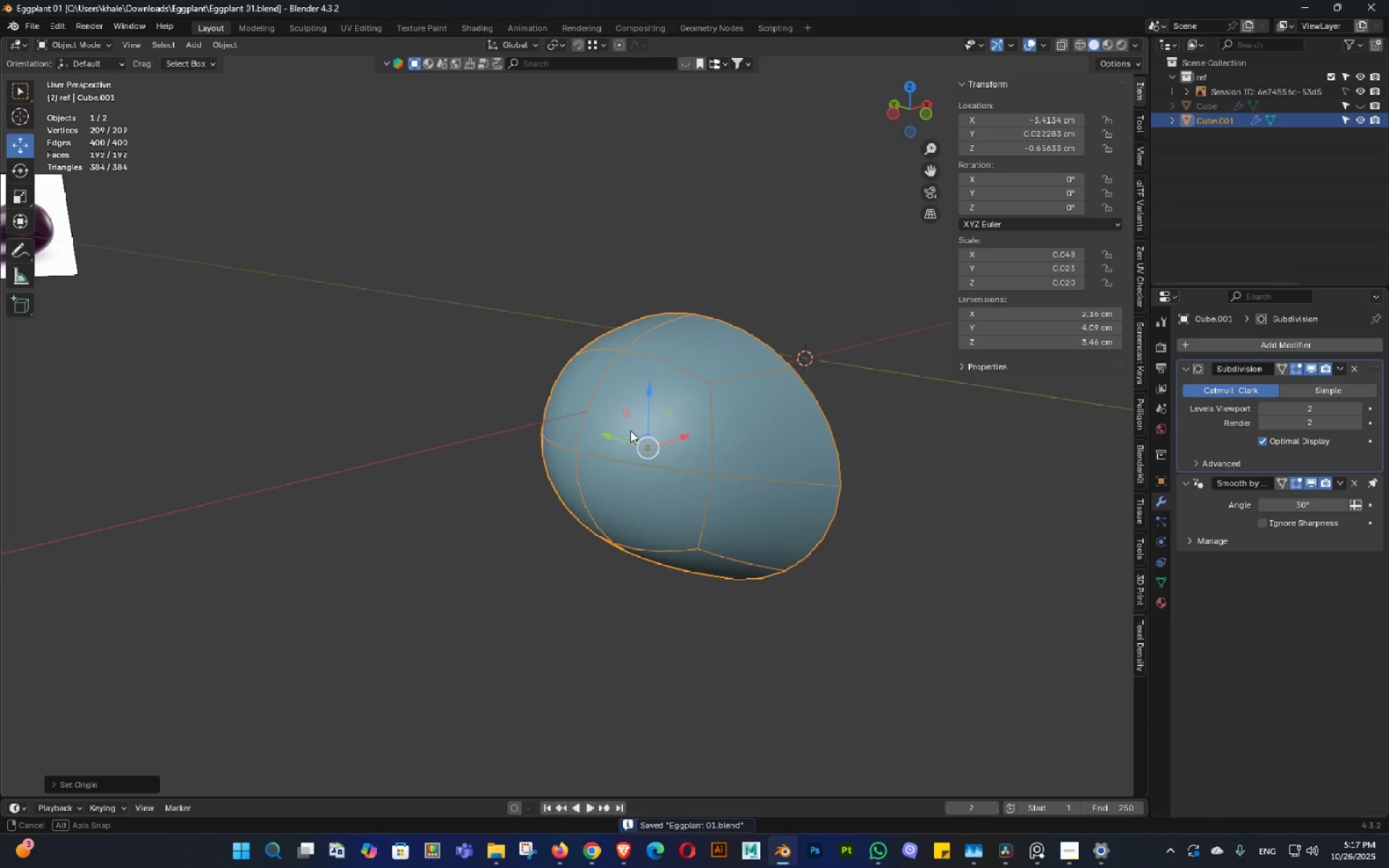 
triple_click([646, 444])
 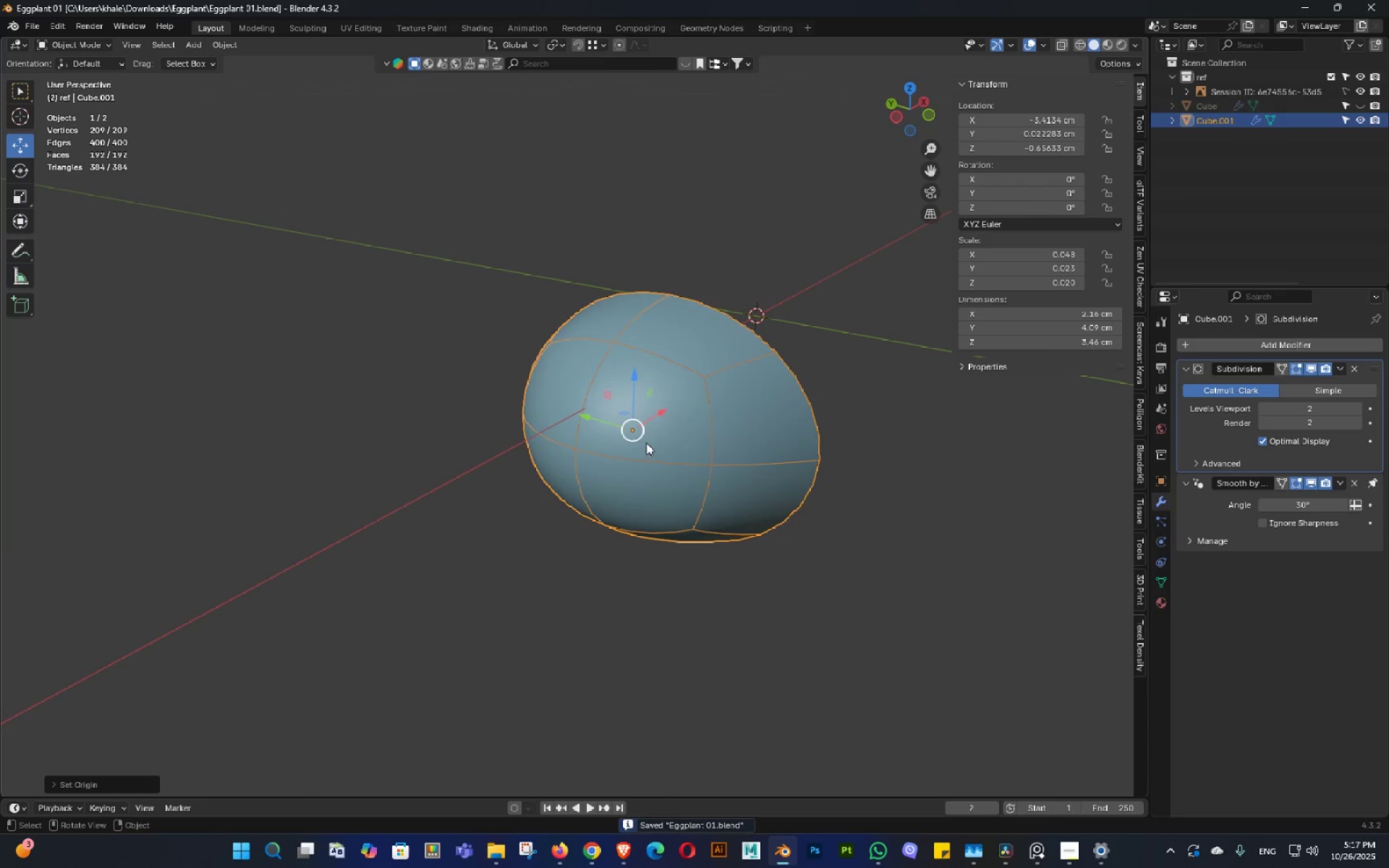 
key(Tab)
 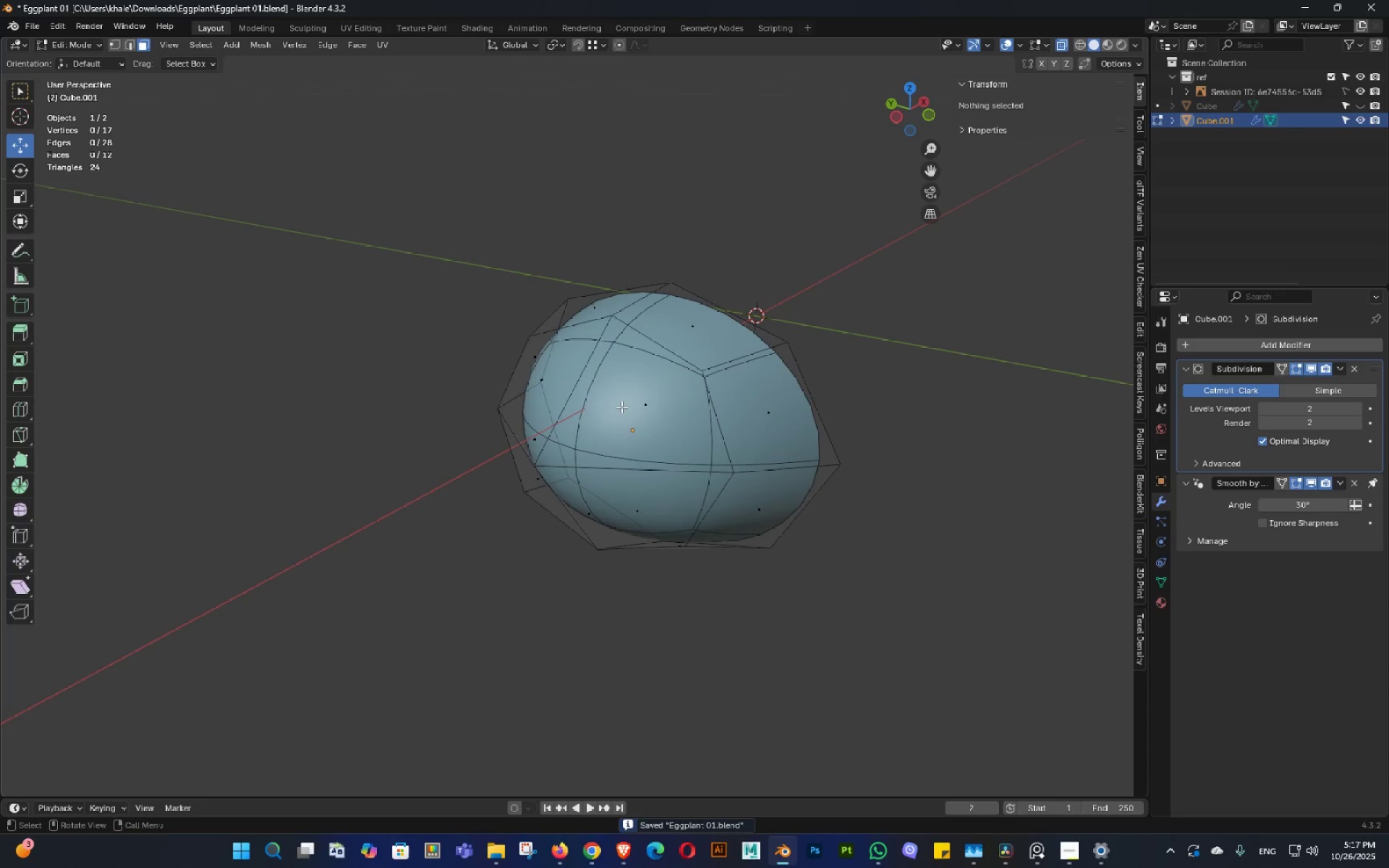 
key(Alt+AltLeft)
 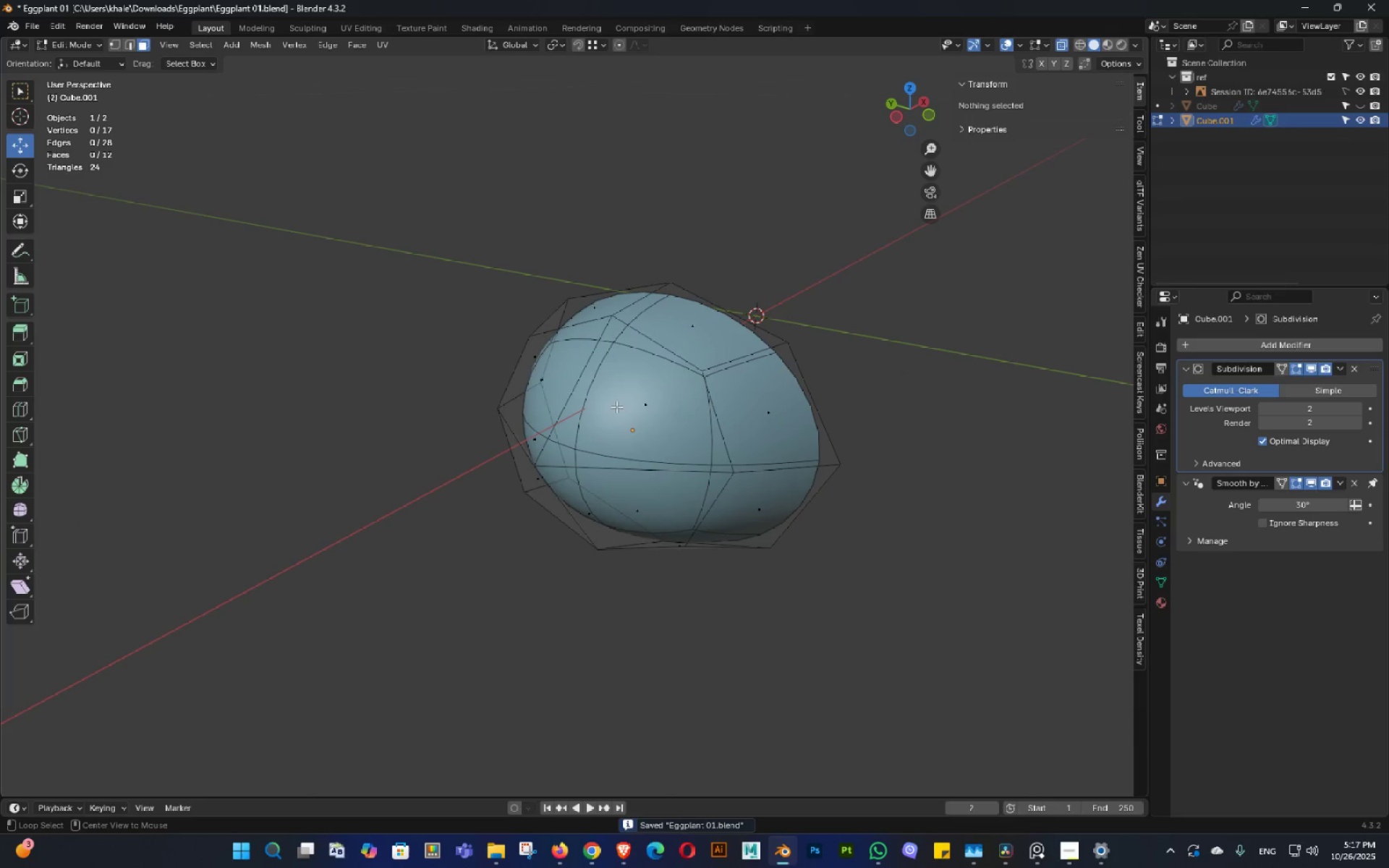 
key(Alt+Z)
 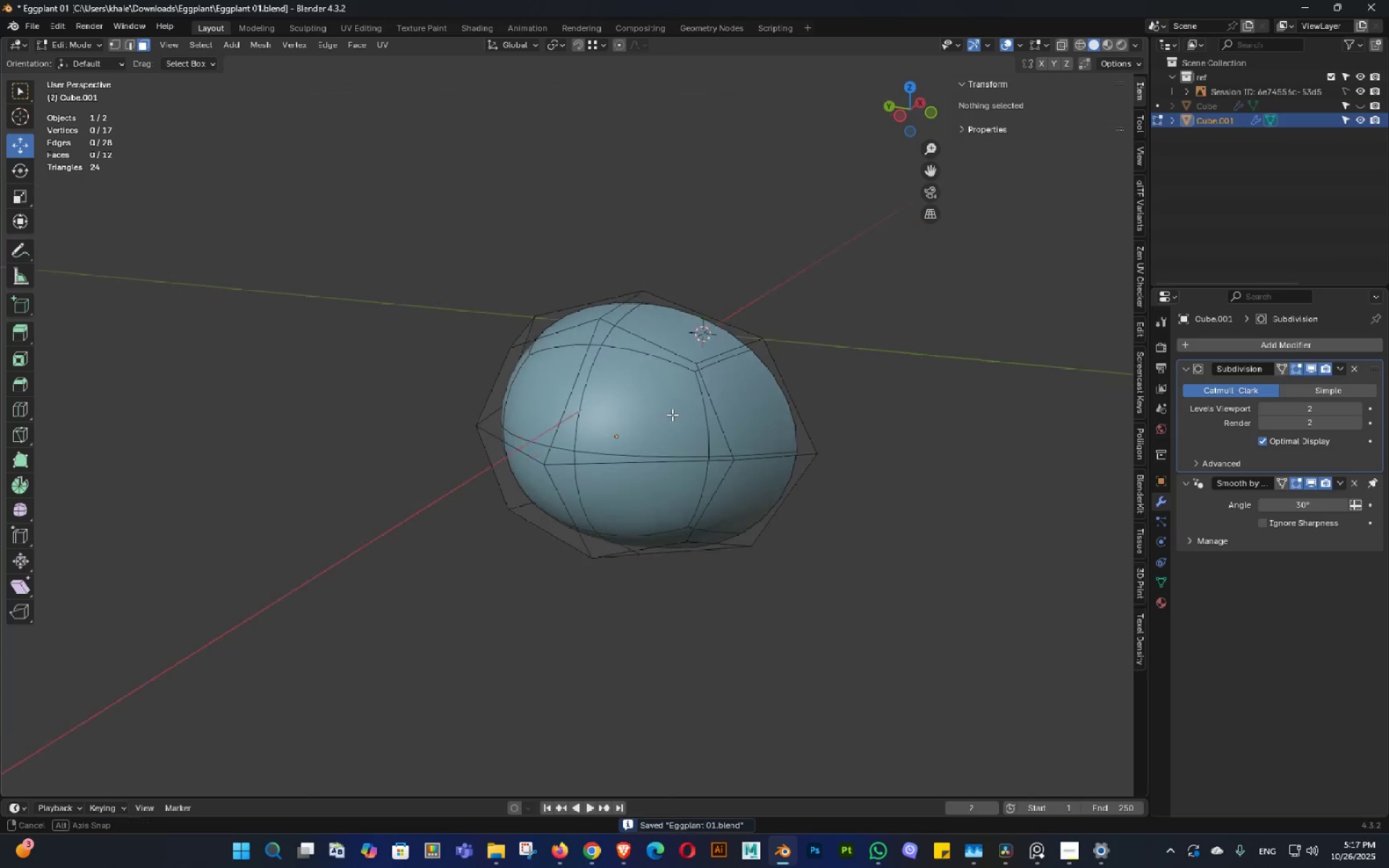 
double_click([672, 414])
 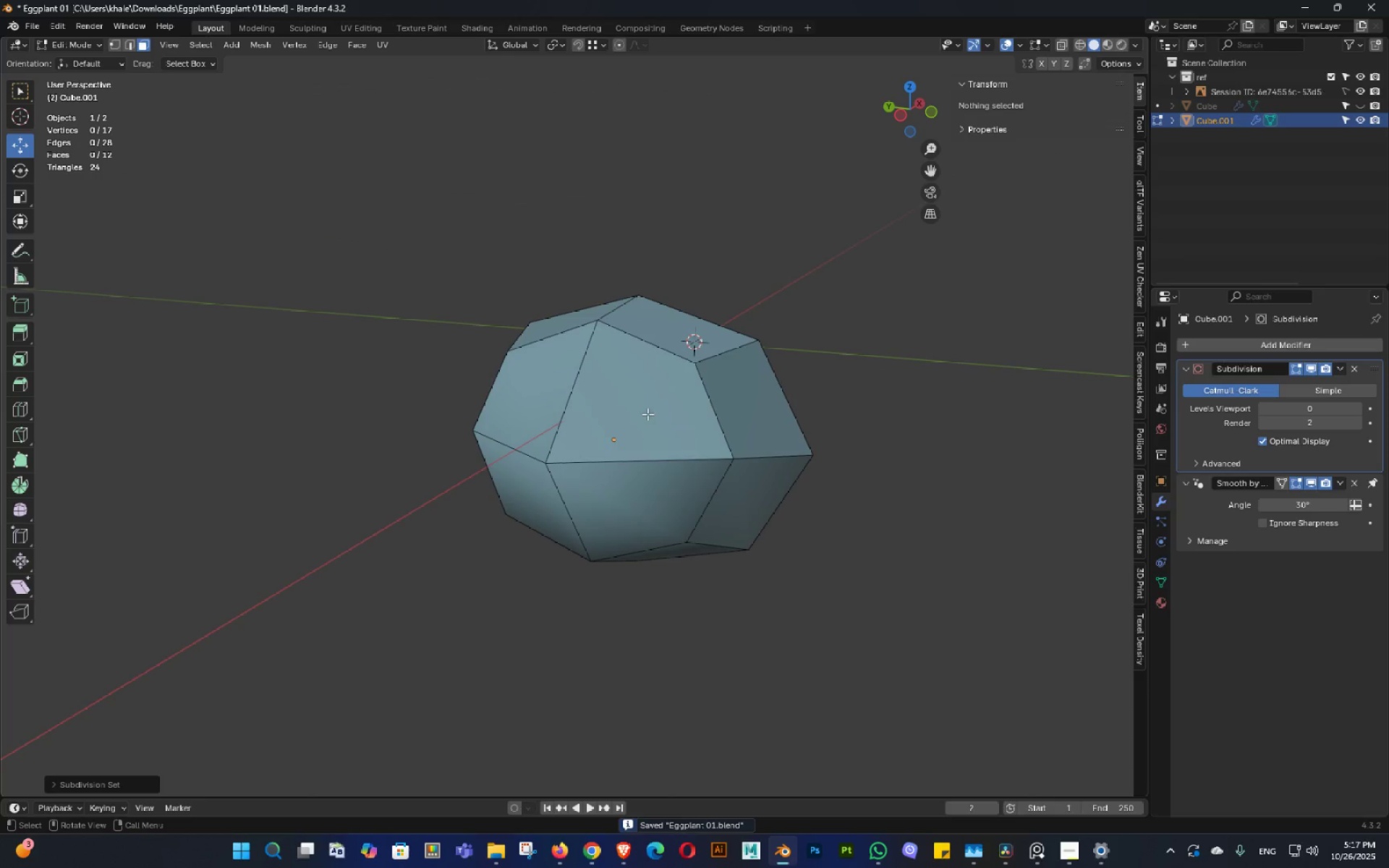 
key(1)
 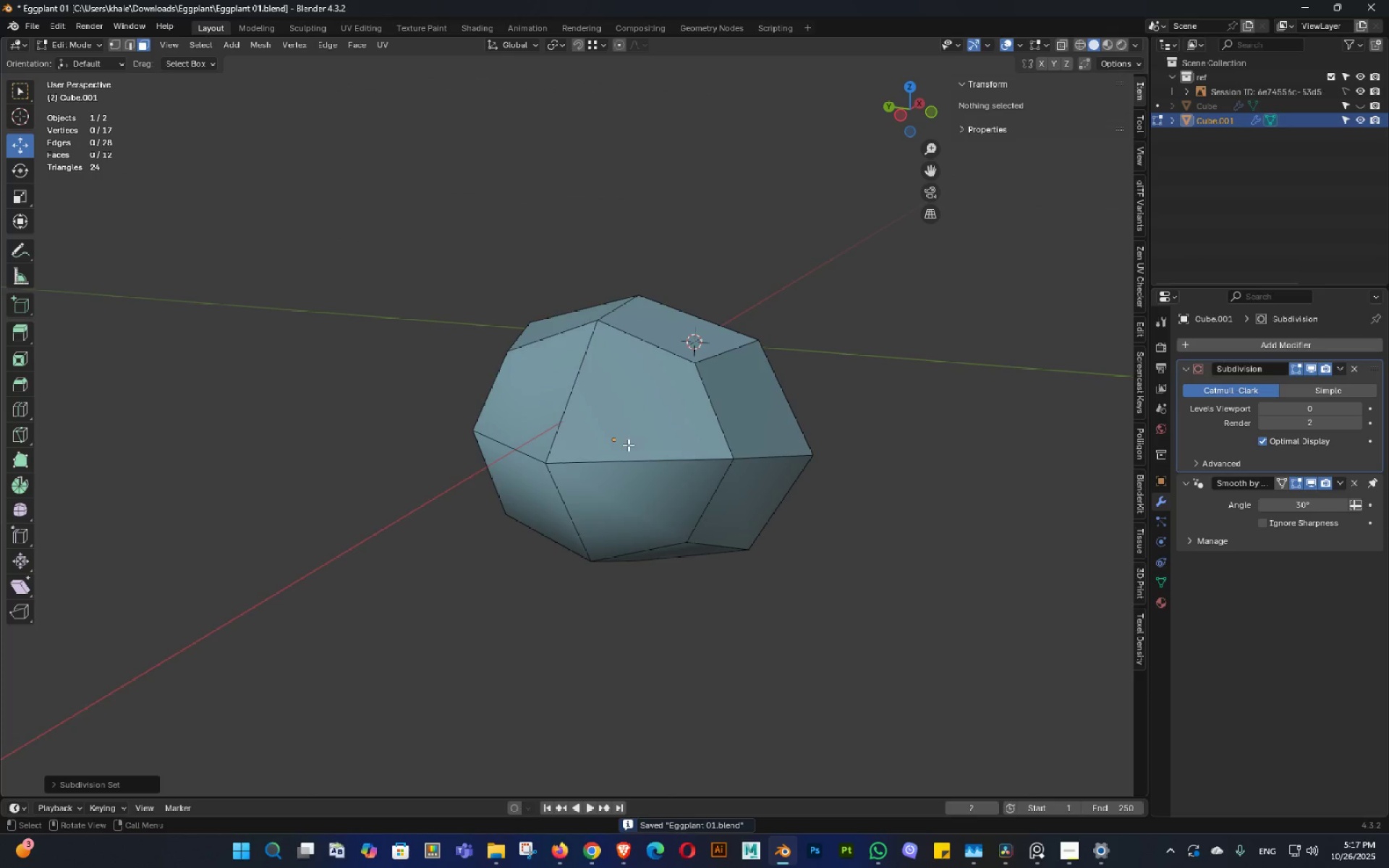 
triple_click([630, 451])
 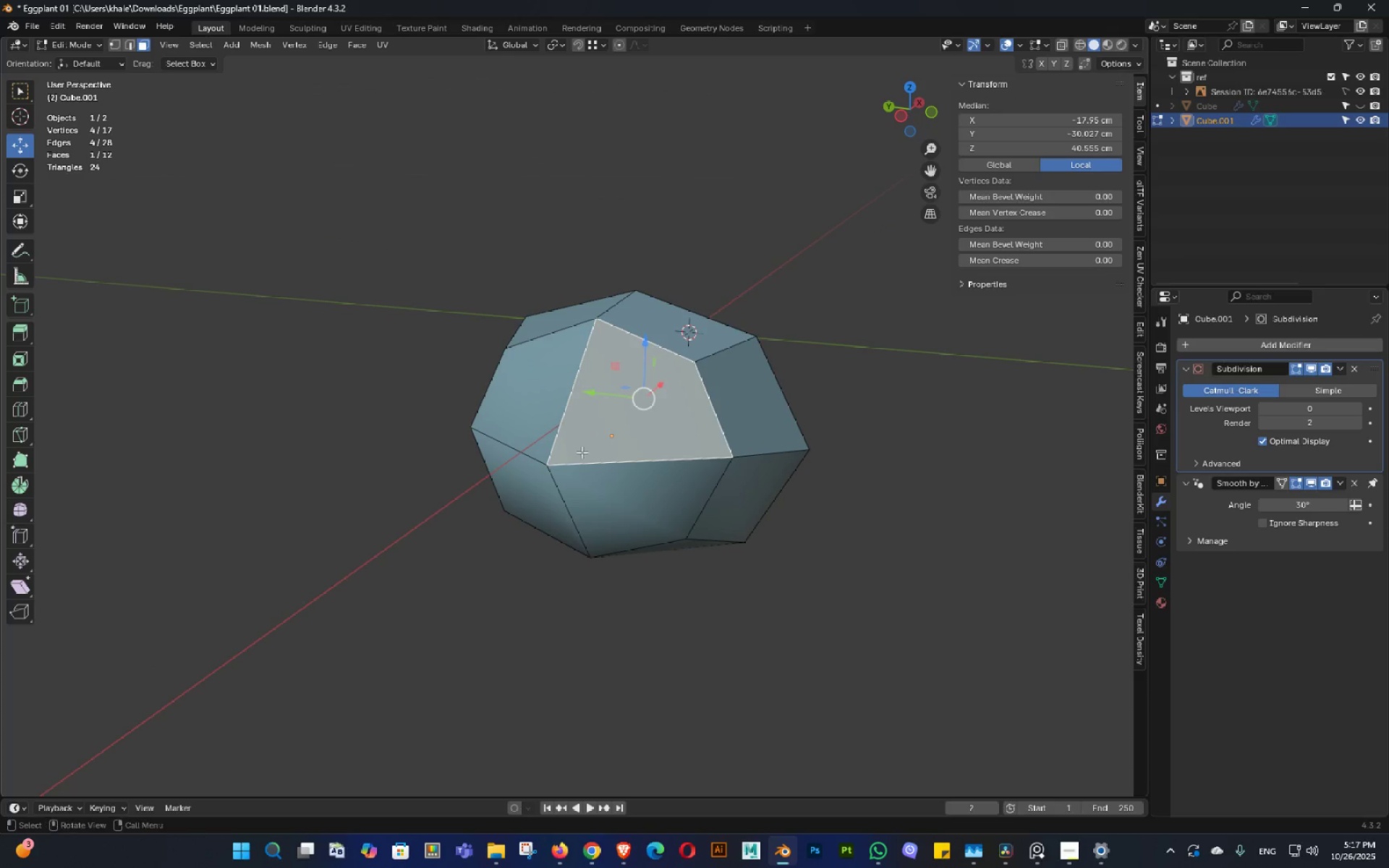 
double_click([565, 476])
 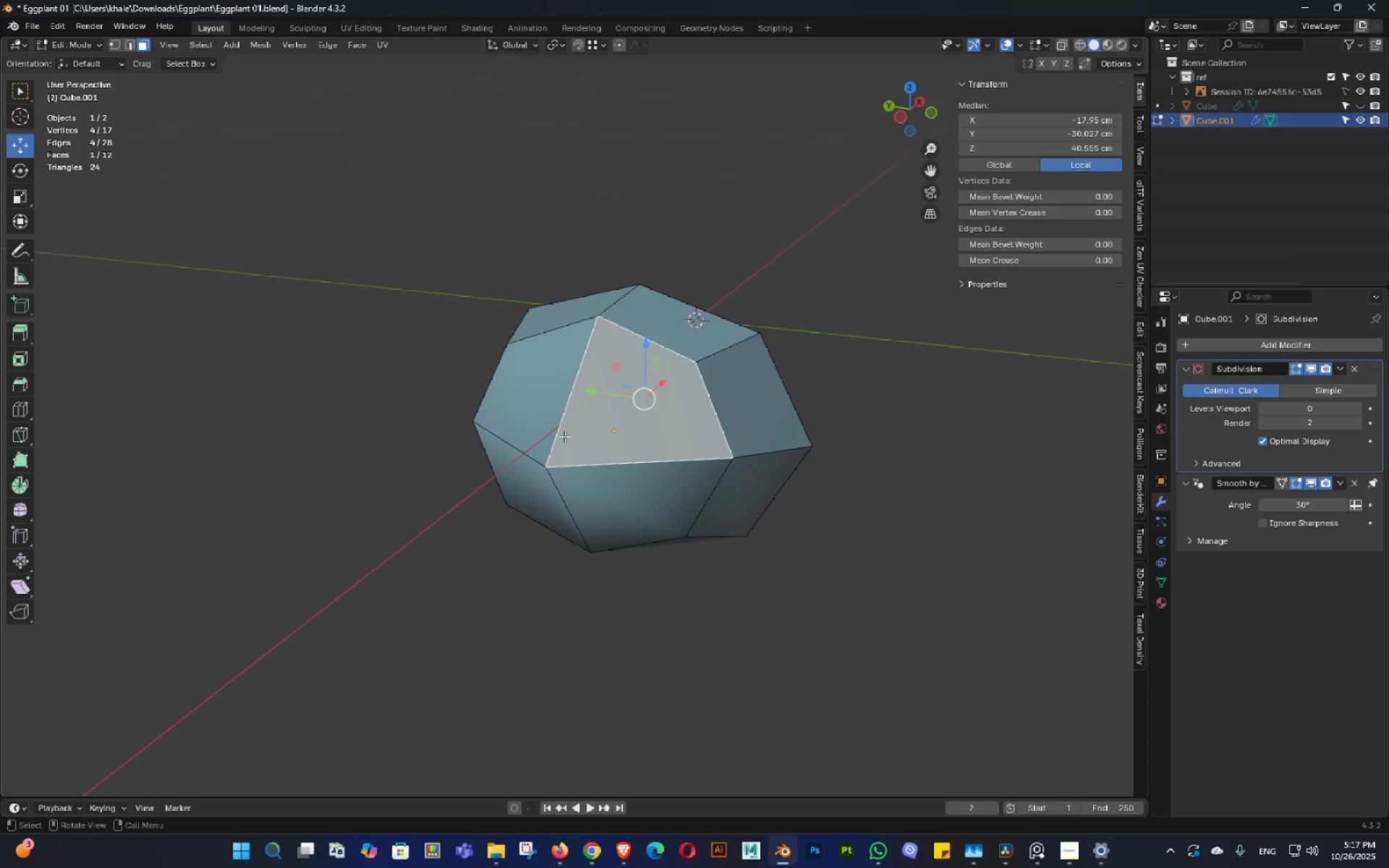 
hold_key(key=ShiftLeft, duration=1.56)
double_click([595, 425])
 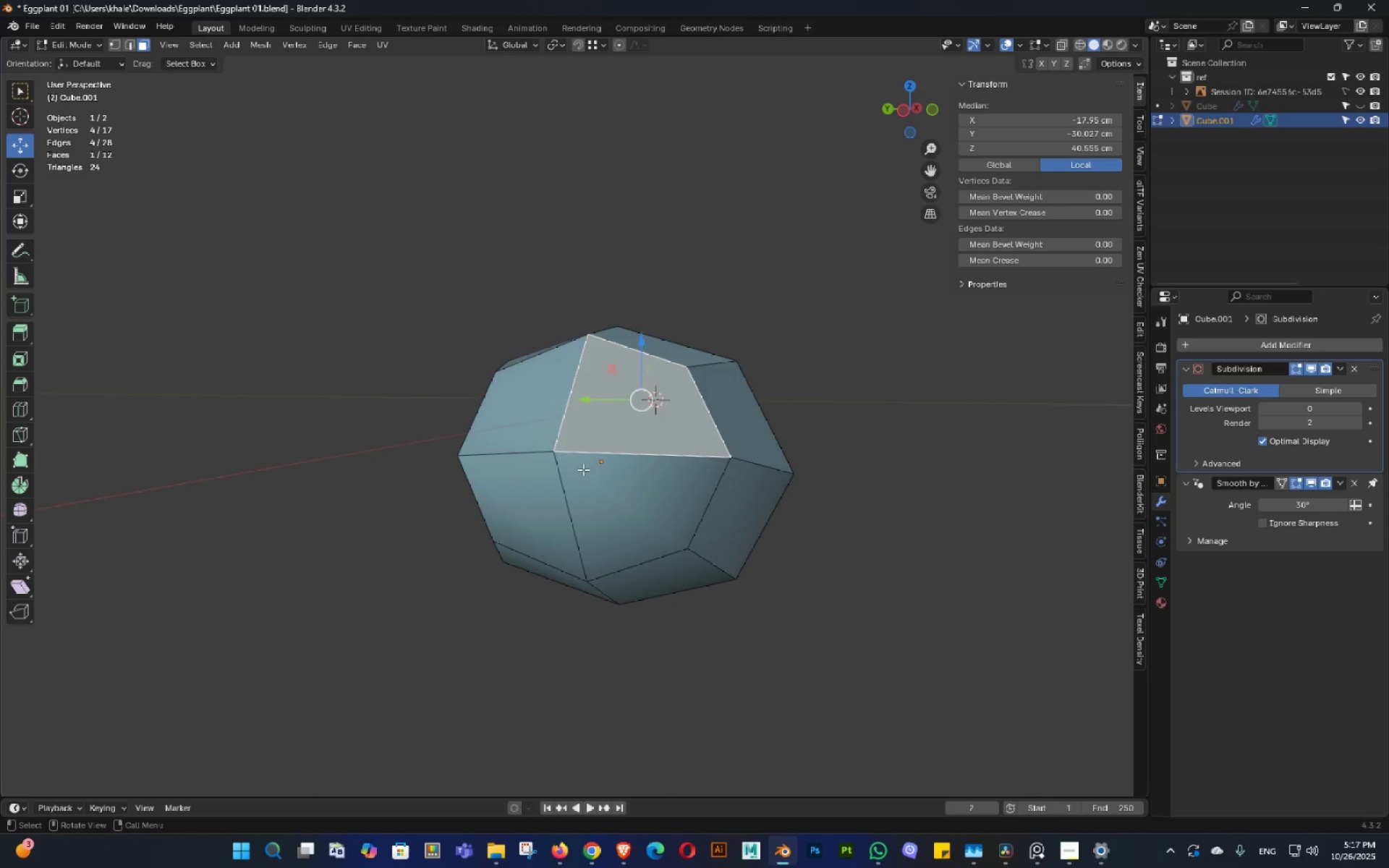 
left_click([585, 470])
 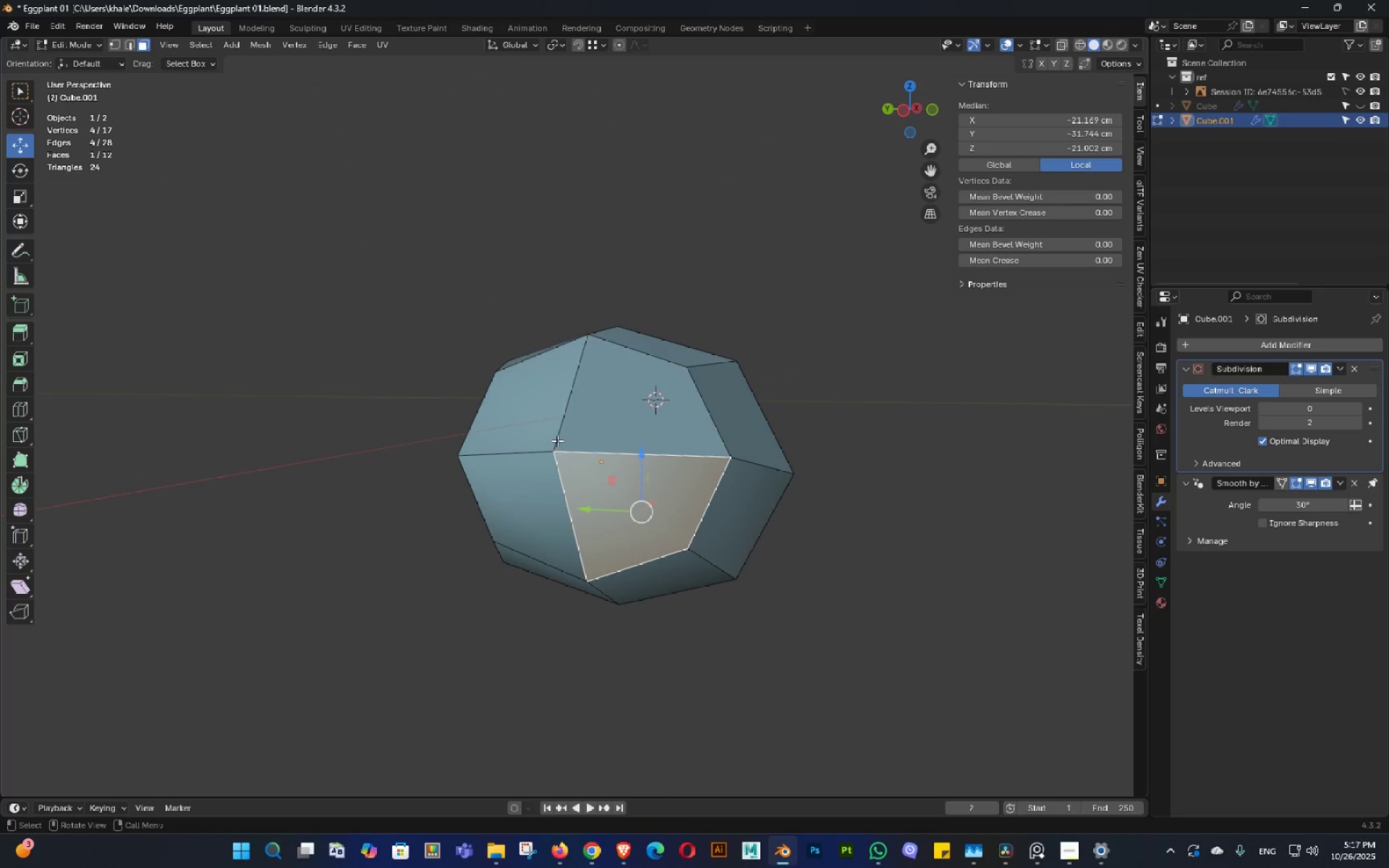 
key(Shift+ShiftLeft)
 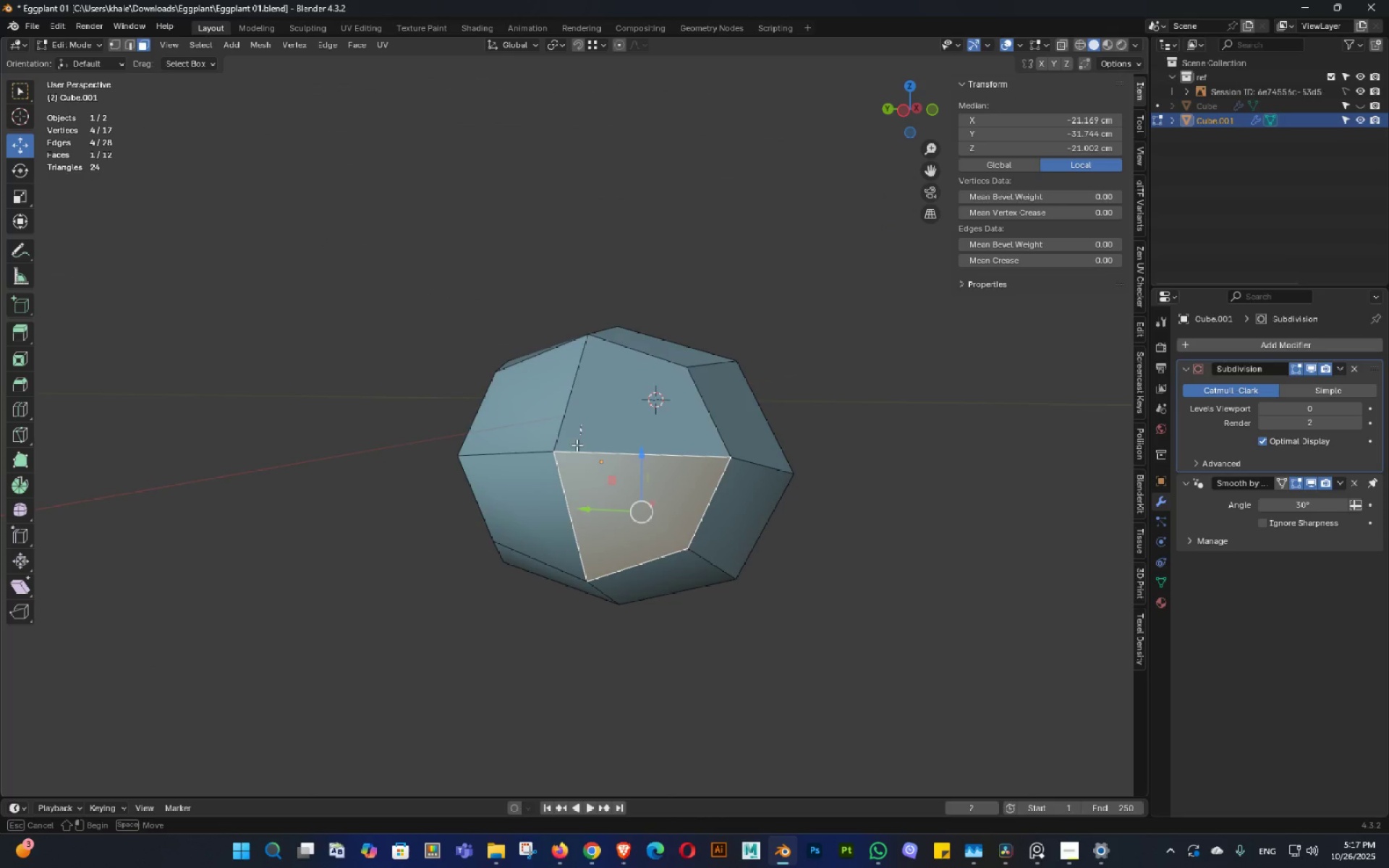 
left_click_drag(start_coordinate=[581, 425], to_coordinate=[533, 502])
 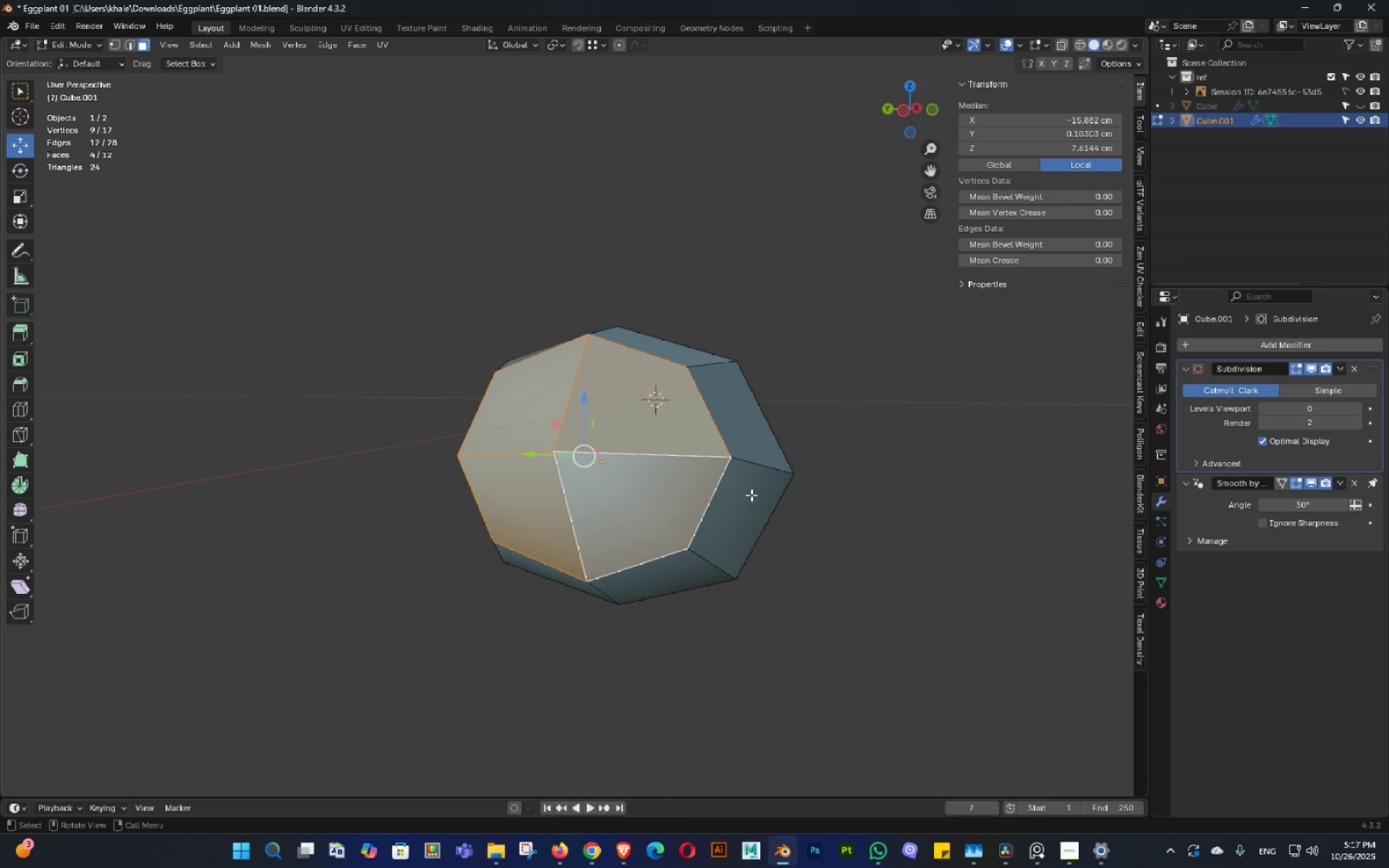 
key(I)
 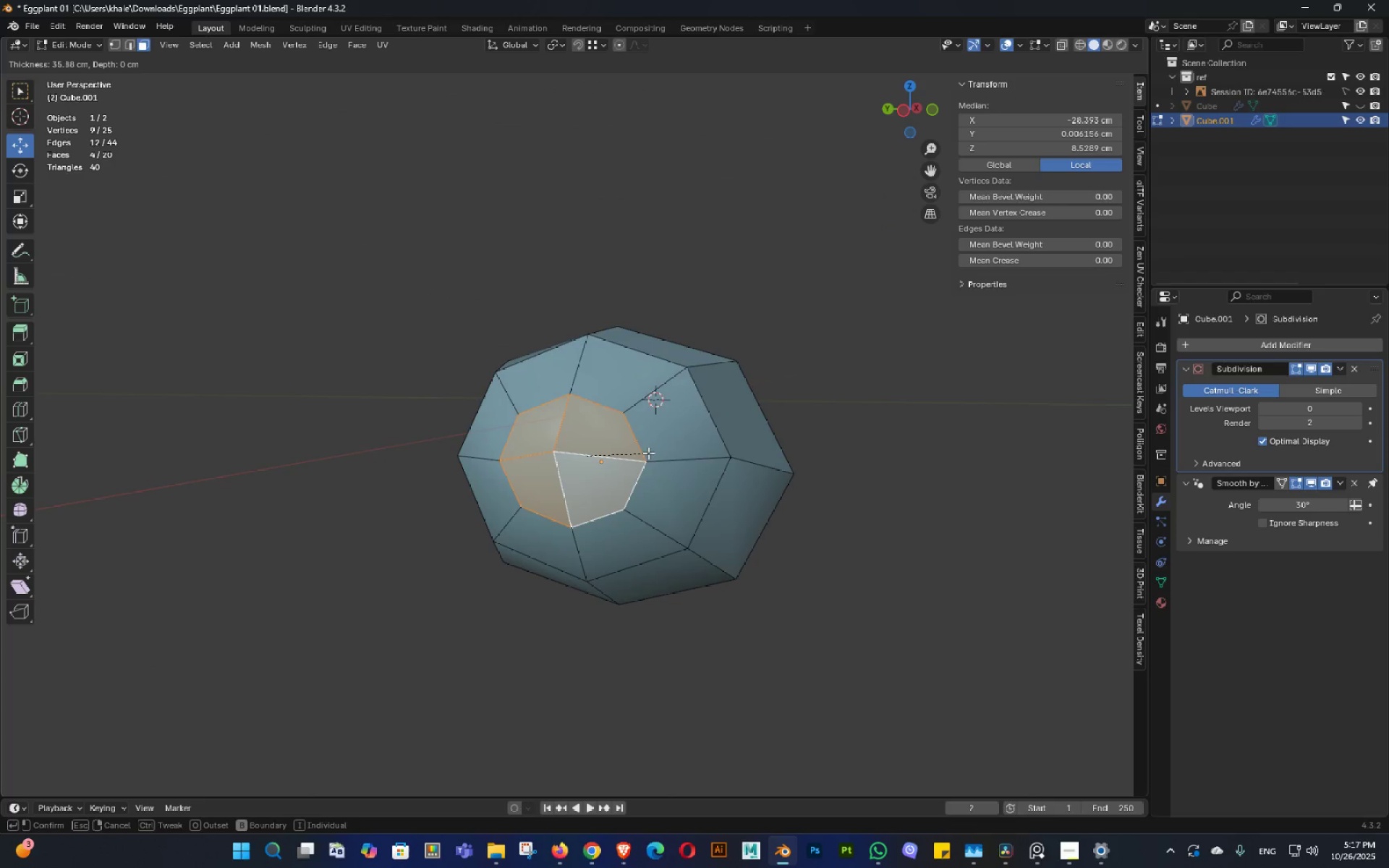 
left_click([646, 451])
 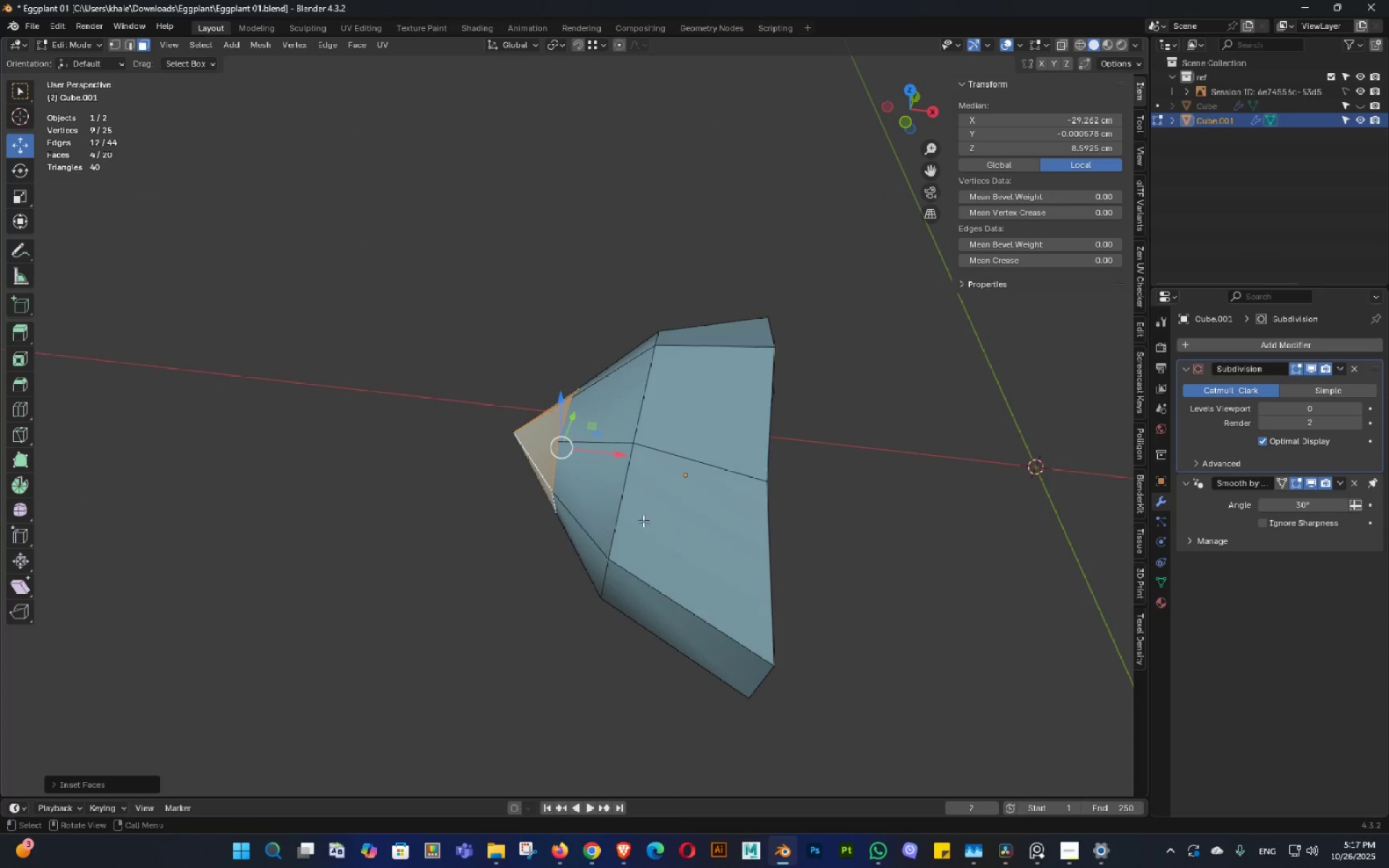 
key(Backquote)
 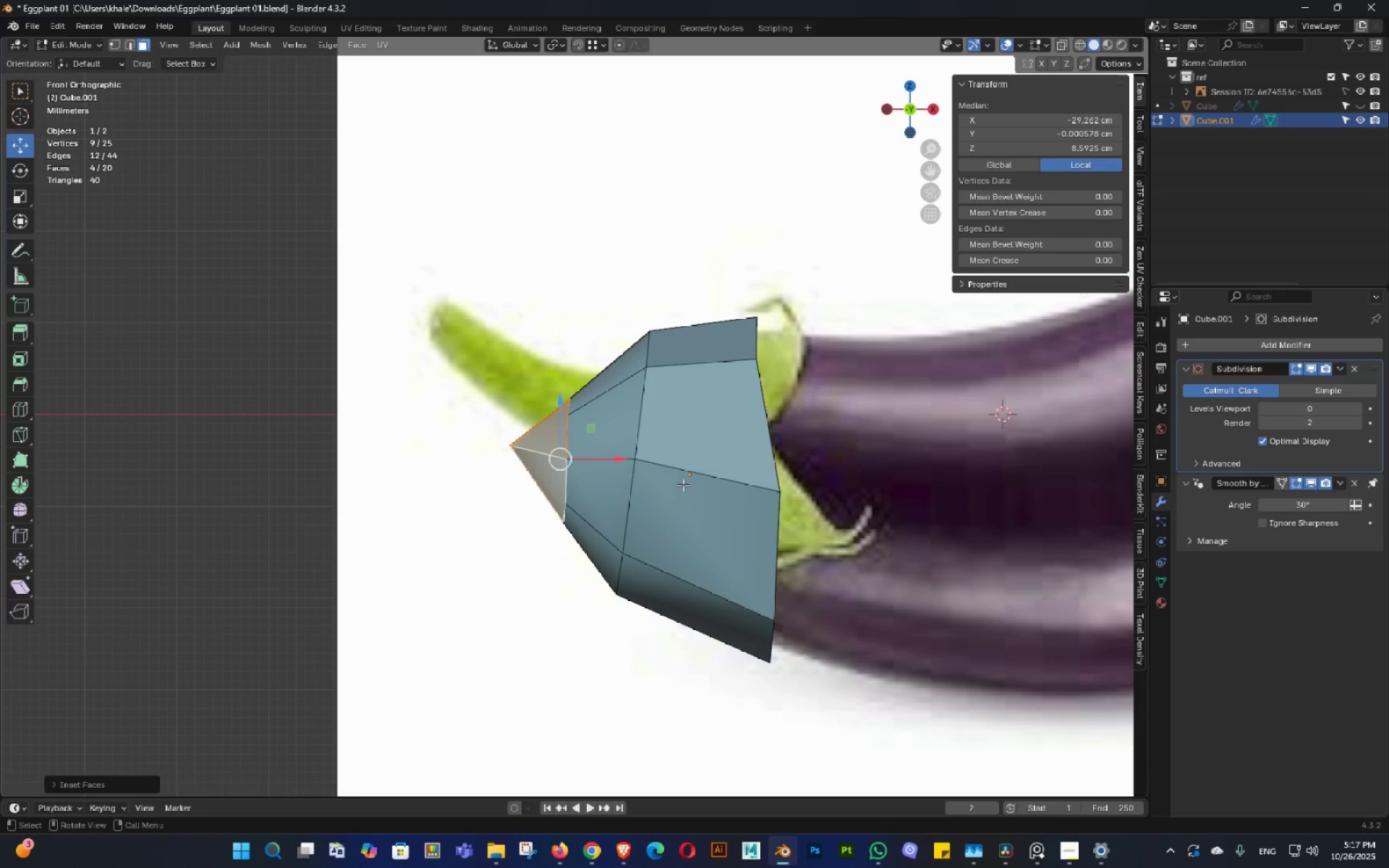 
key(E)
 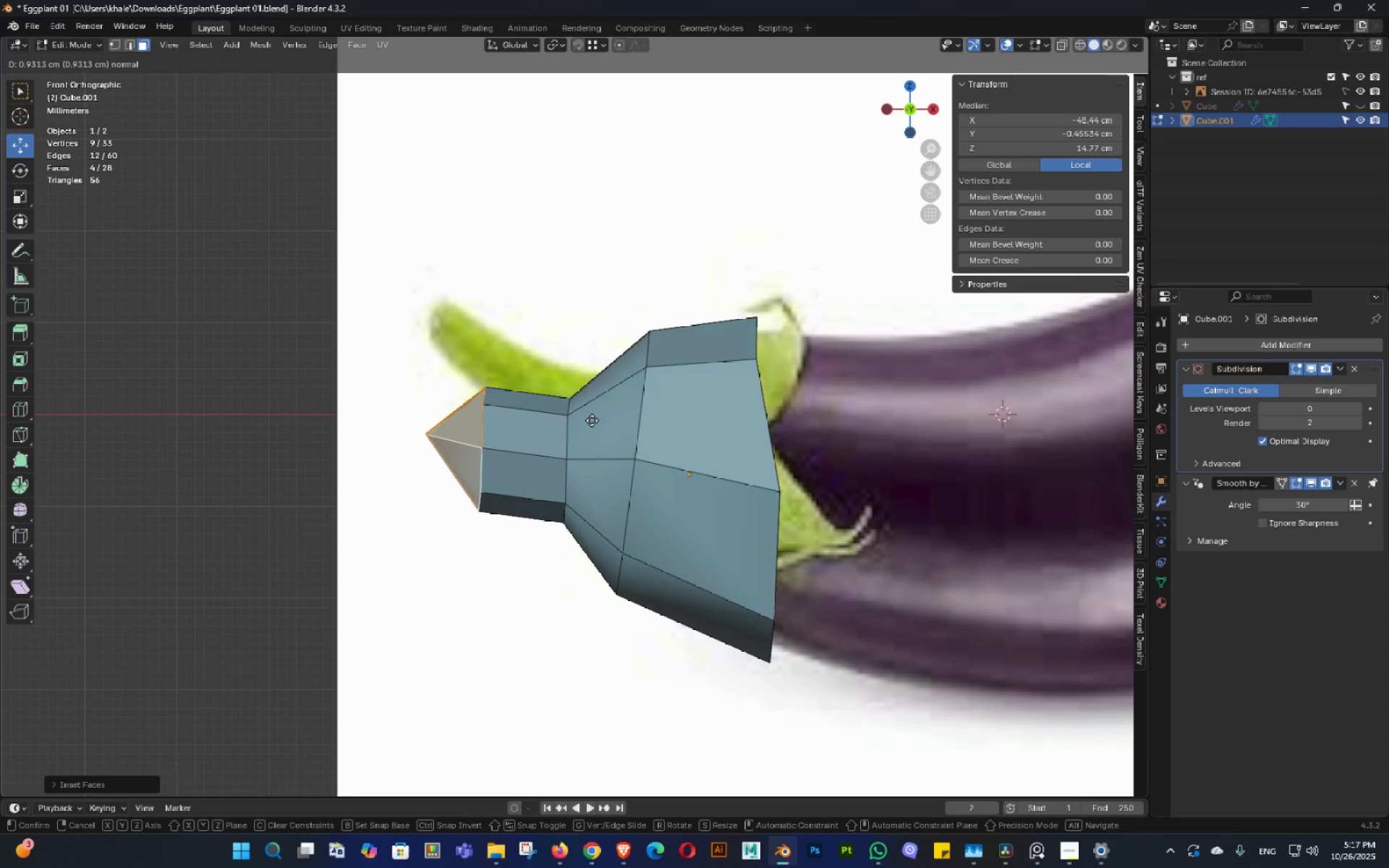 
left_click([592, 420])
 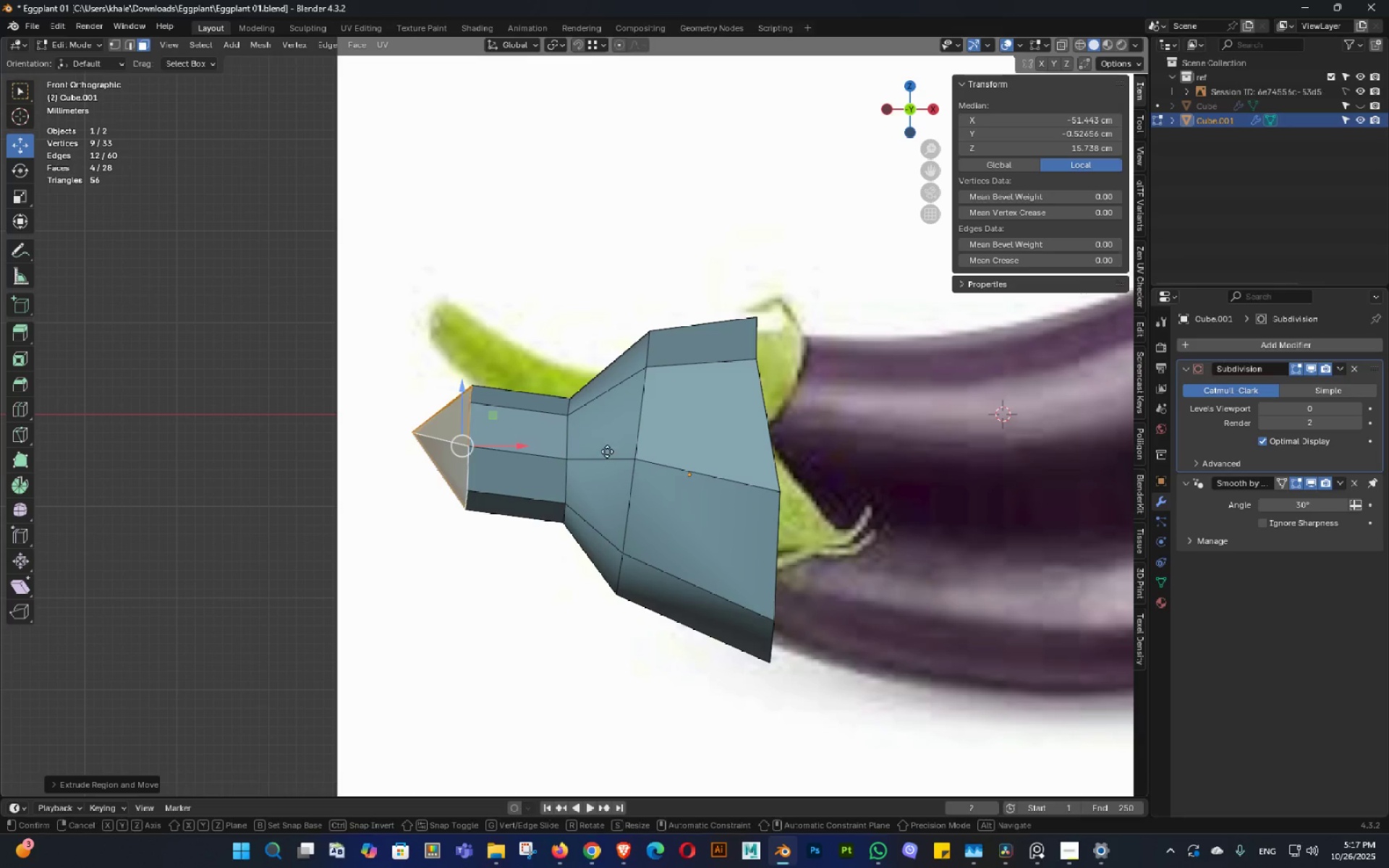 
key(G)
 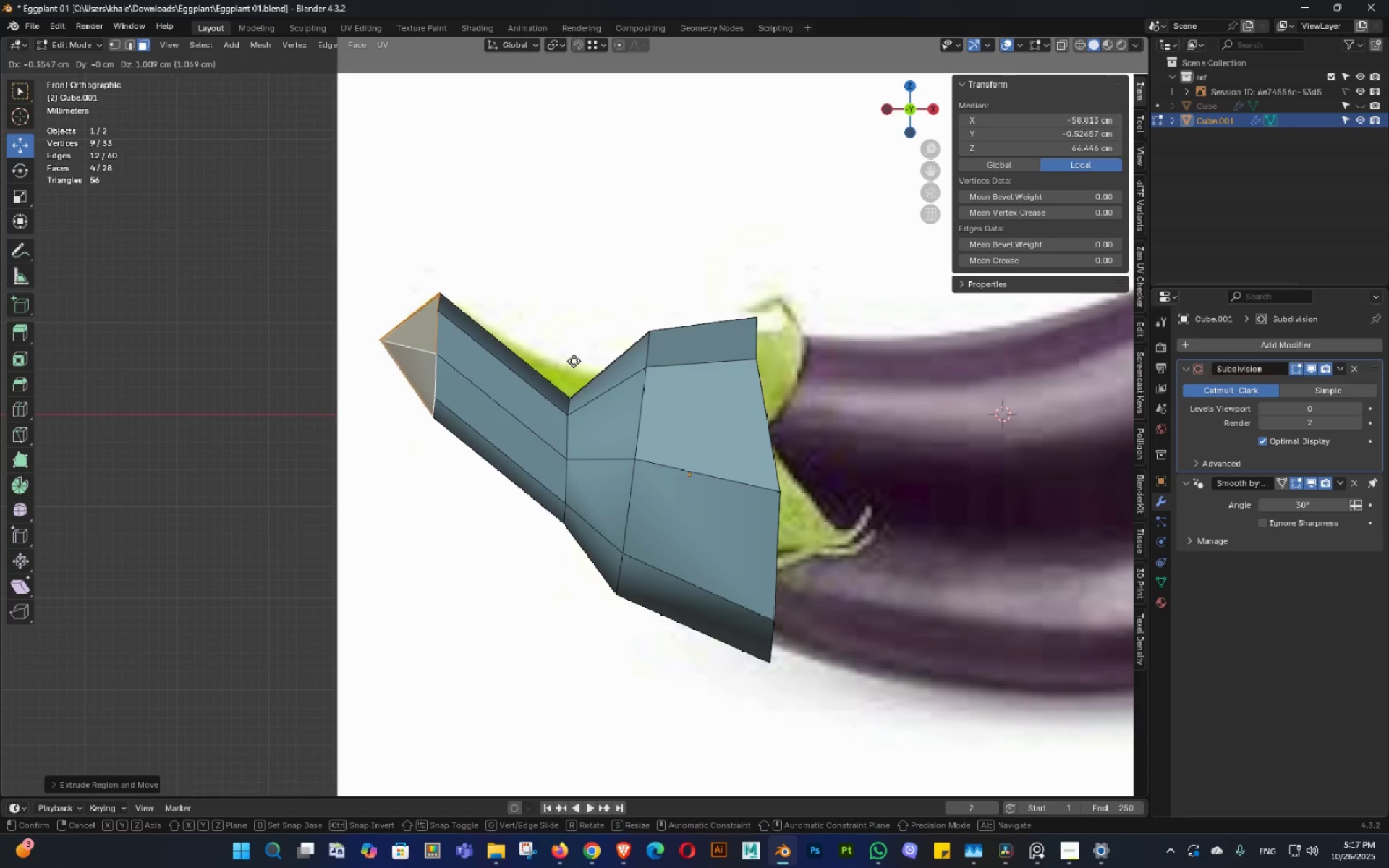 
left_click([574, 361])
 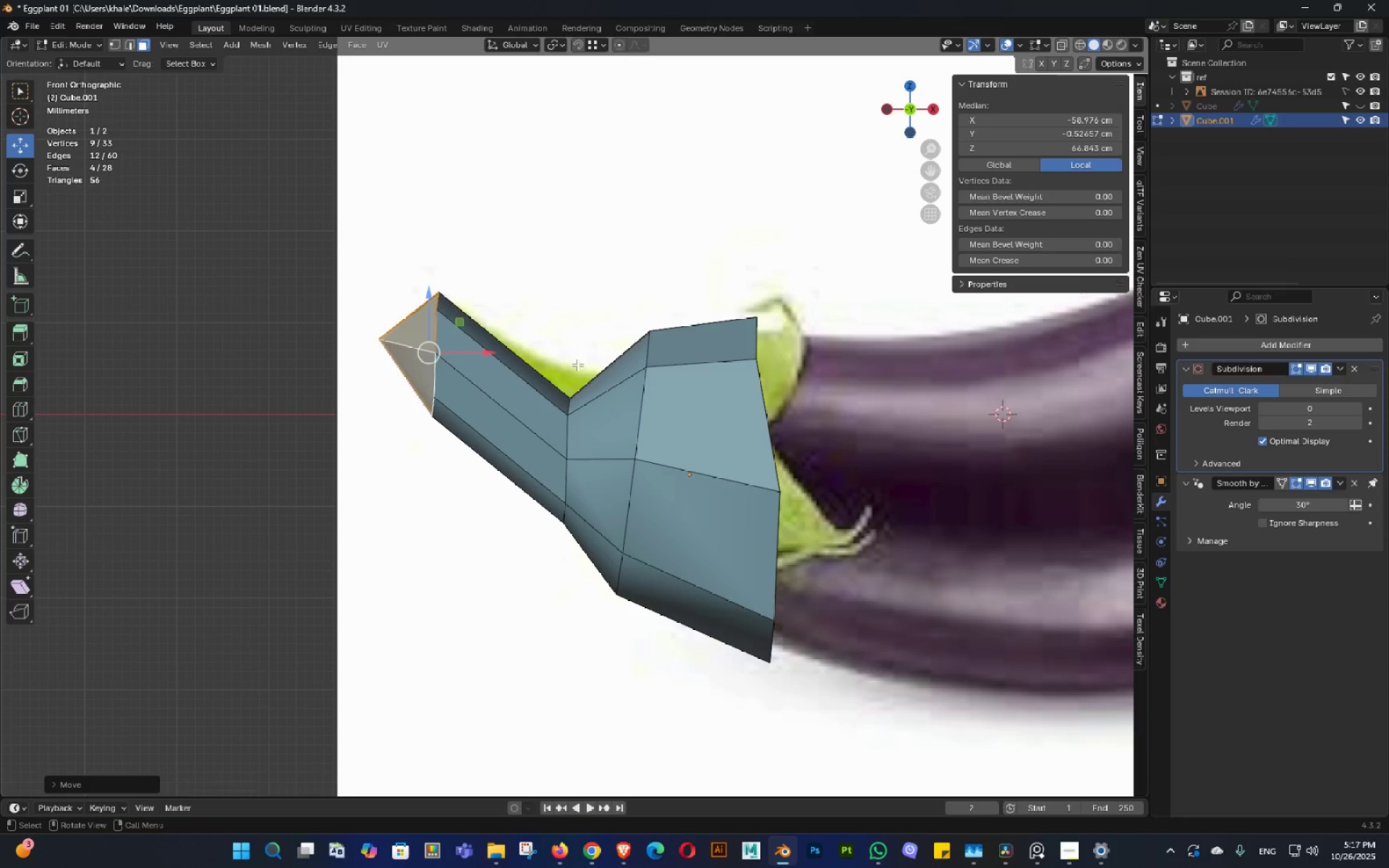 
key(Tab)
 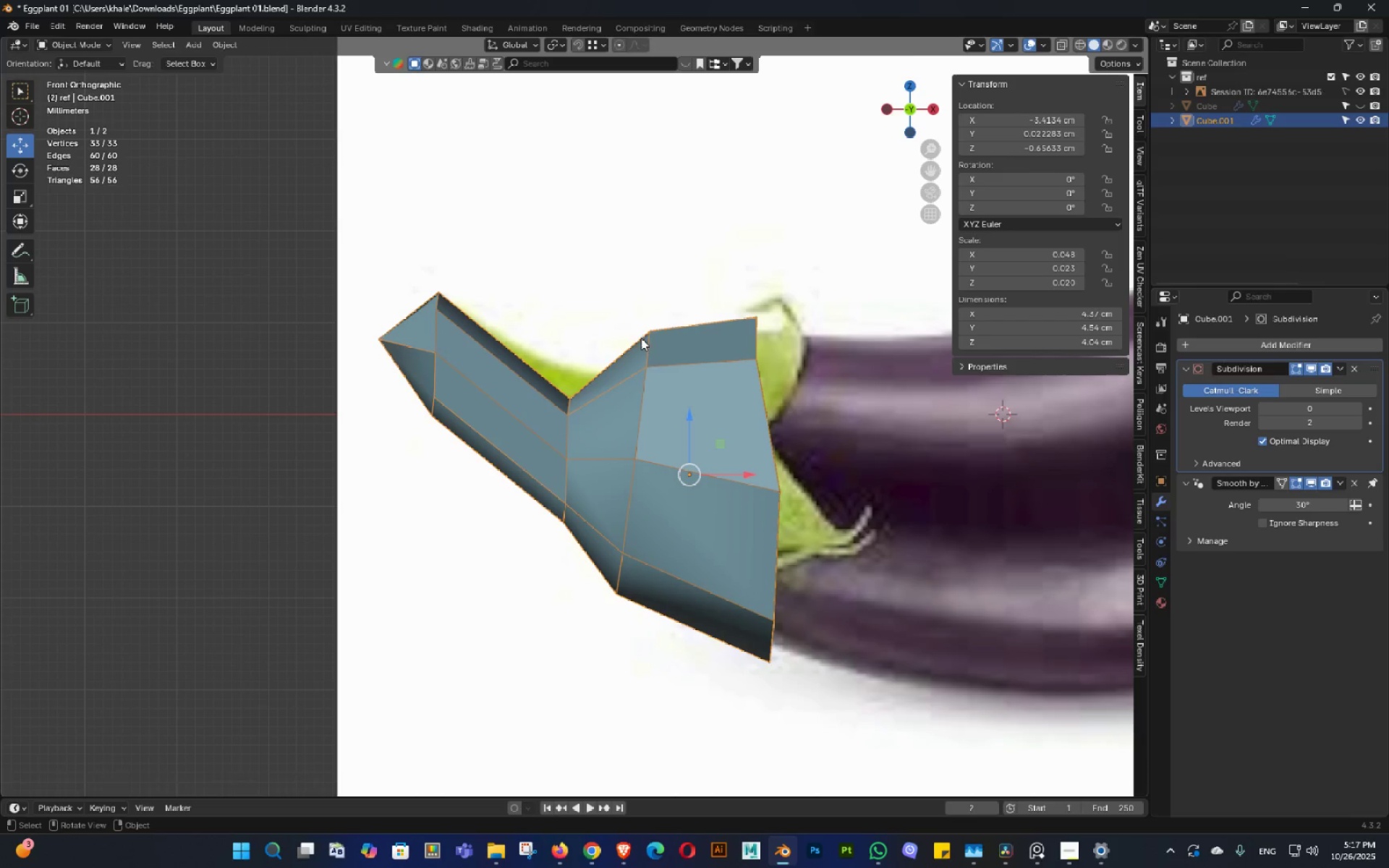 
key(3)
 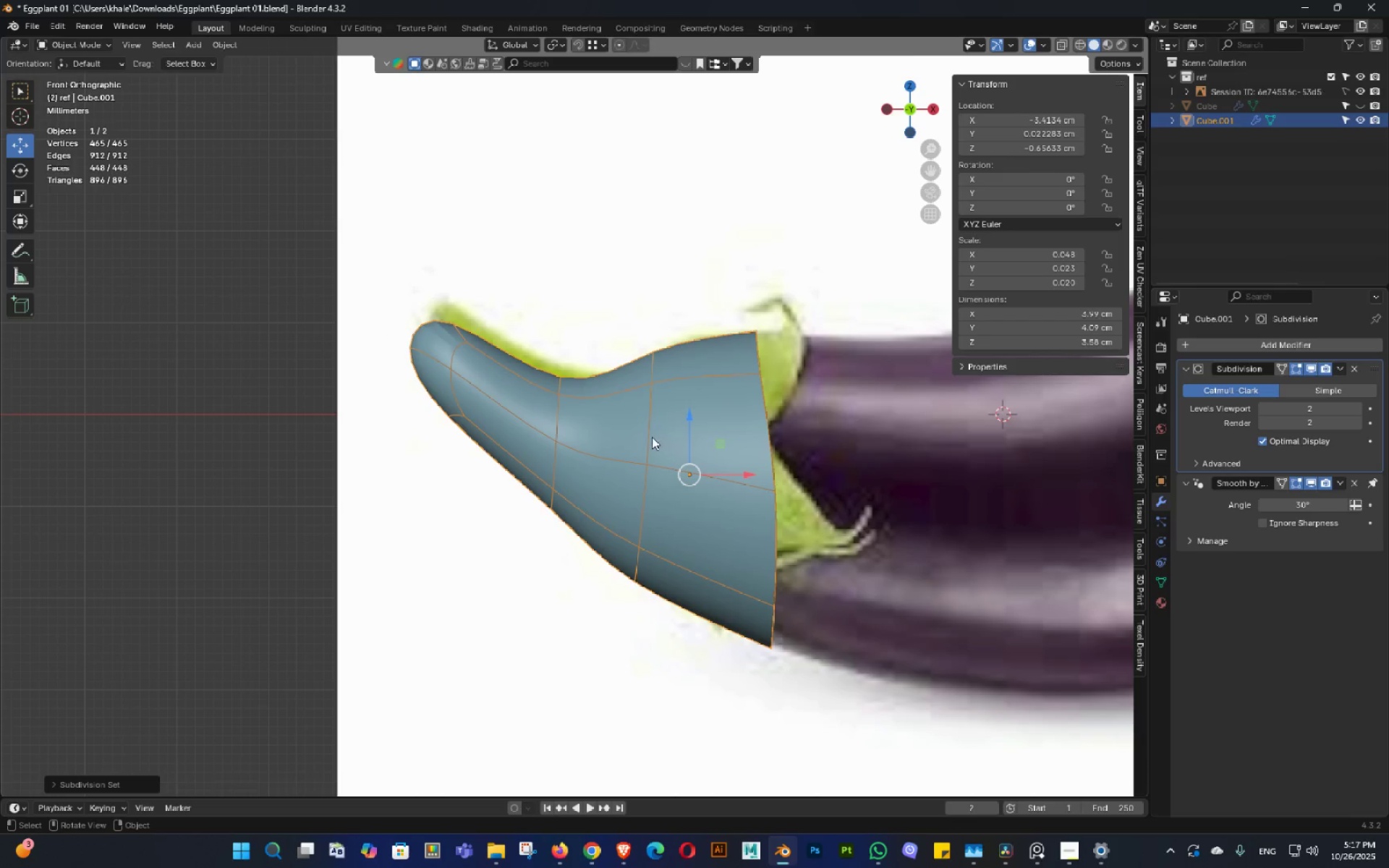 
hold_key(key=ShiftLeft, duration=0.3)
double_click([676, 435])
 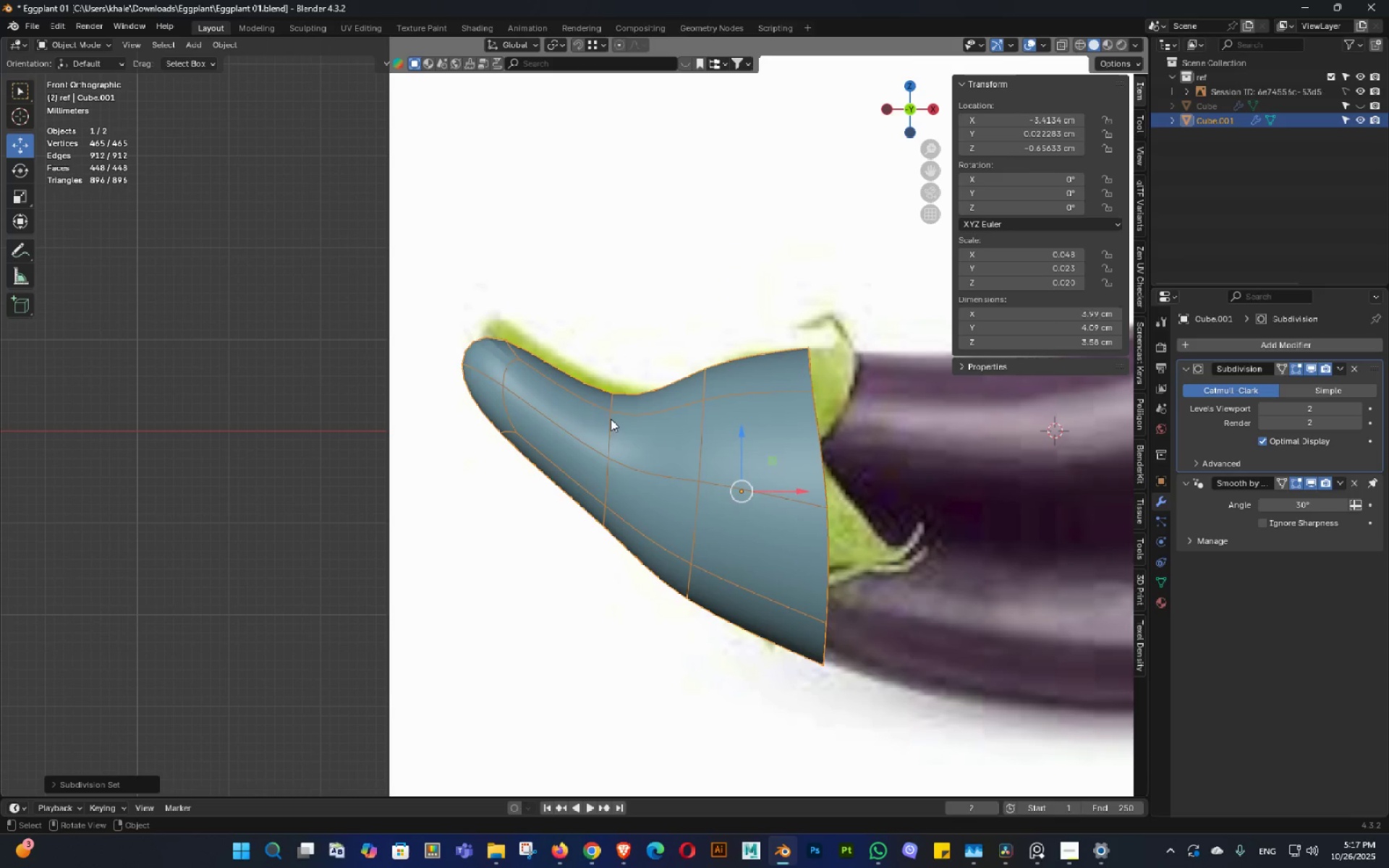 
key(Tab)
 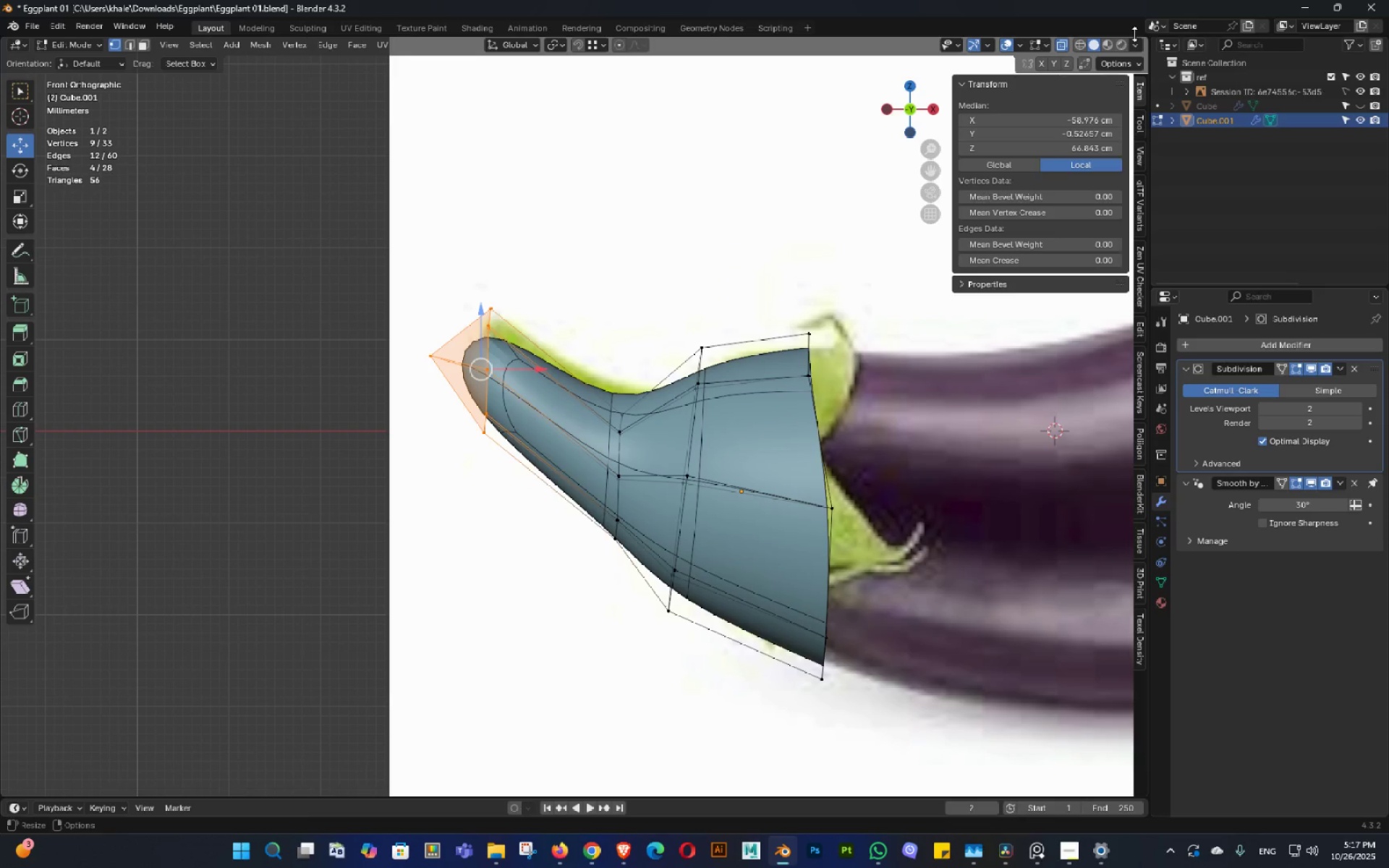 
left_click([1133, 48])
 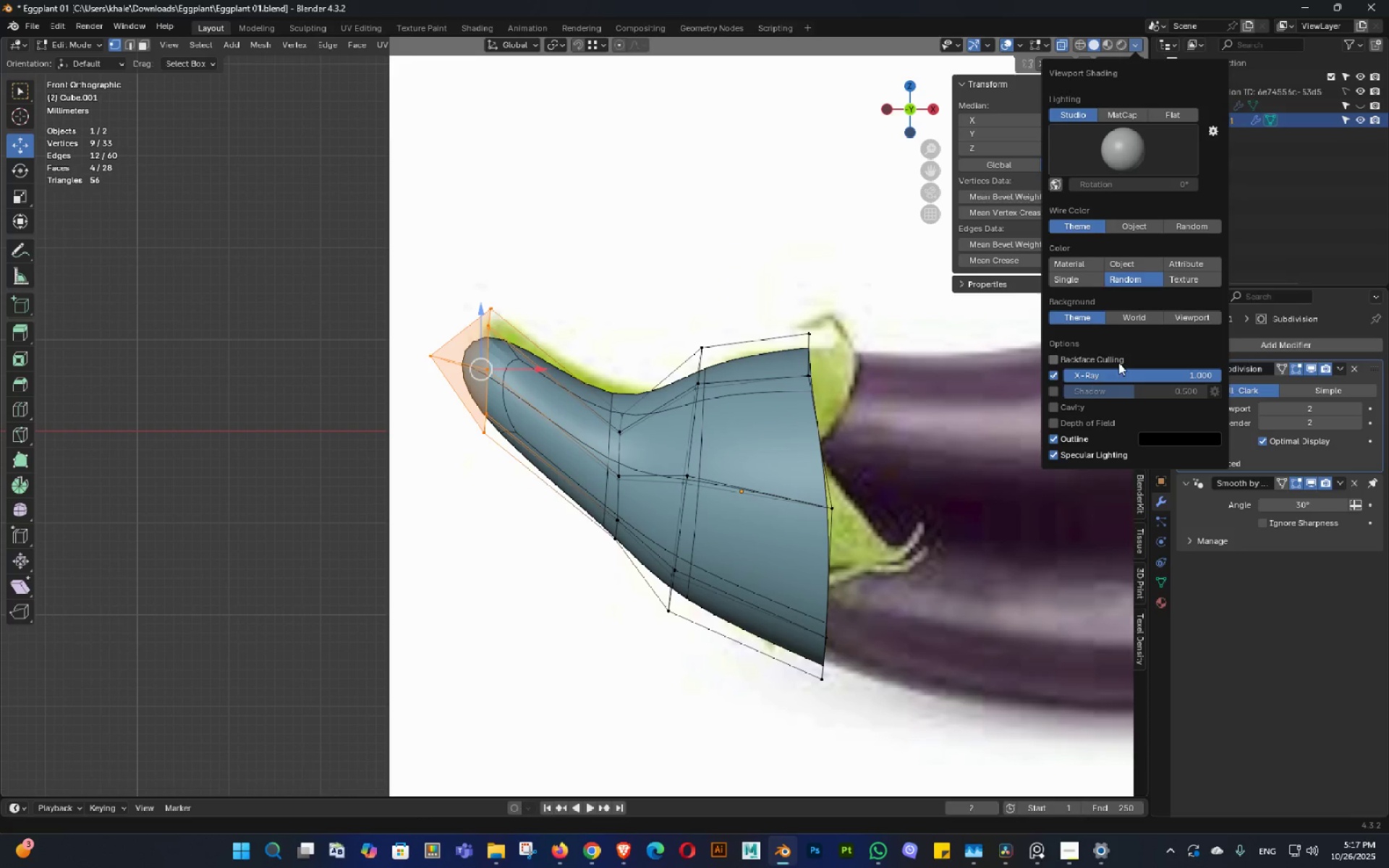 
left_click_drag(start_coordinate=[1120, 367], to_coordinate=[1009, 370])
 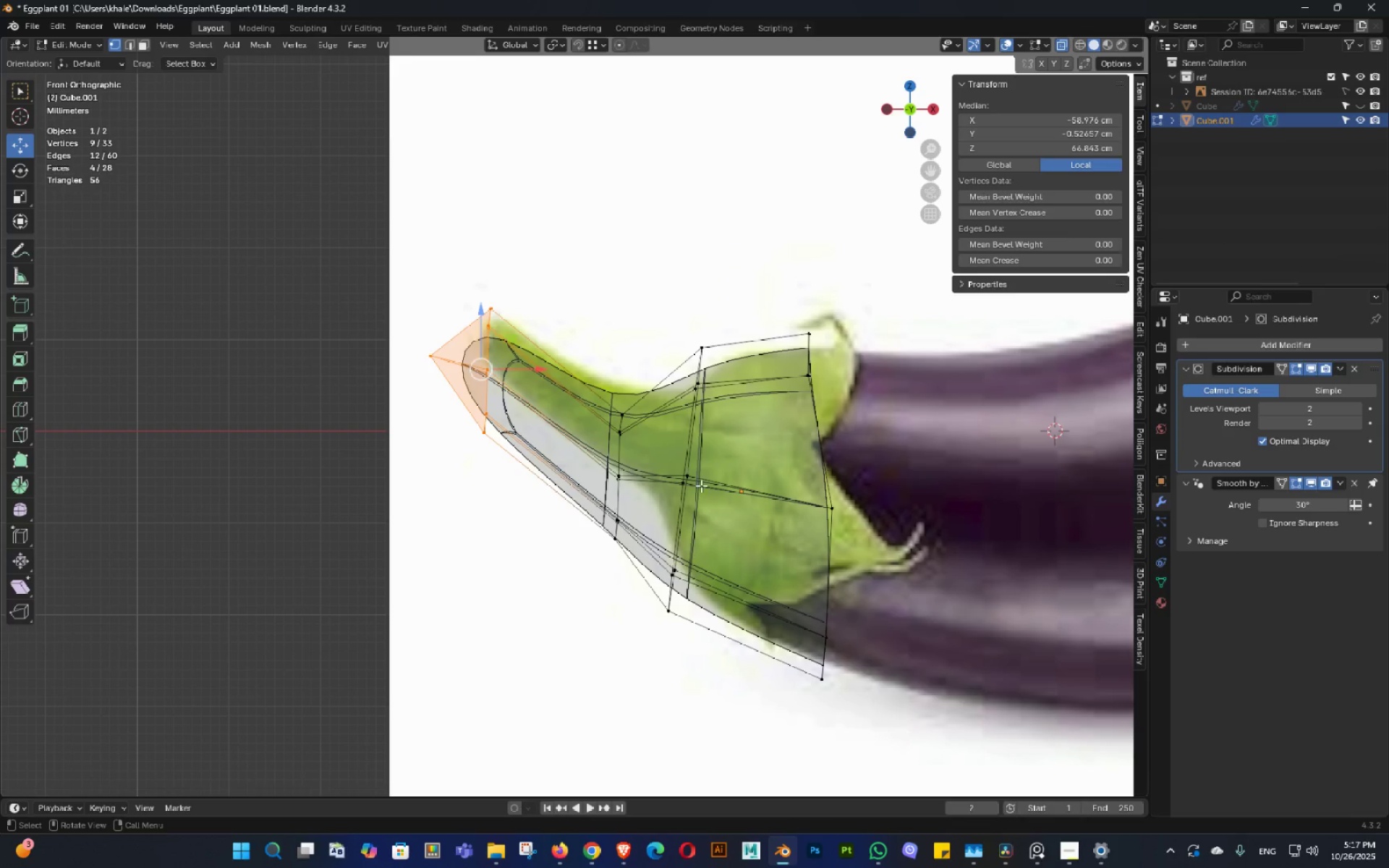 
key(Shift+ShiftLeft)
 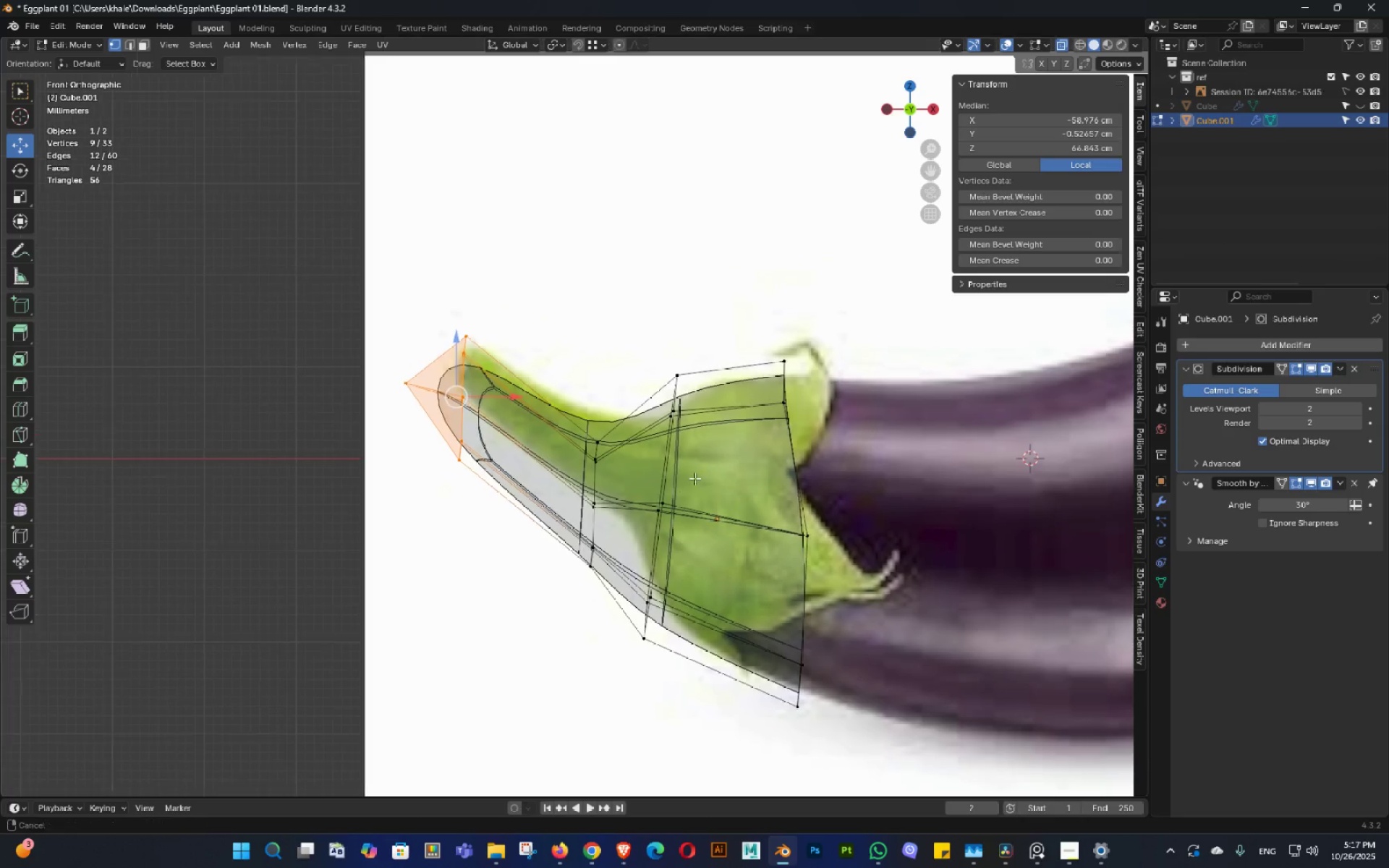 
double_click([694, 478])
 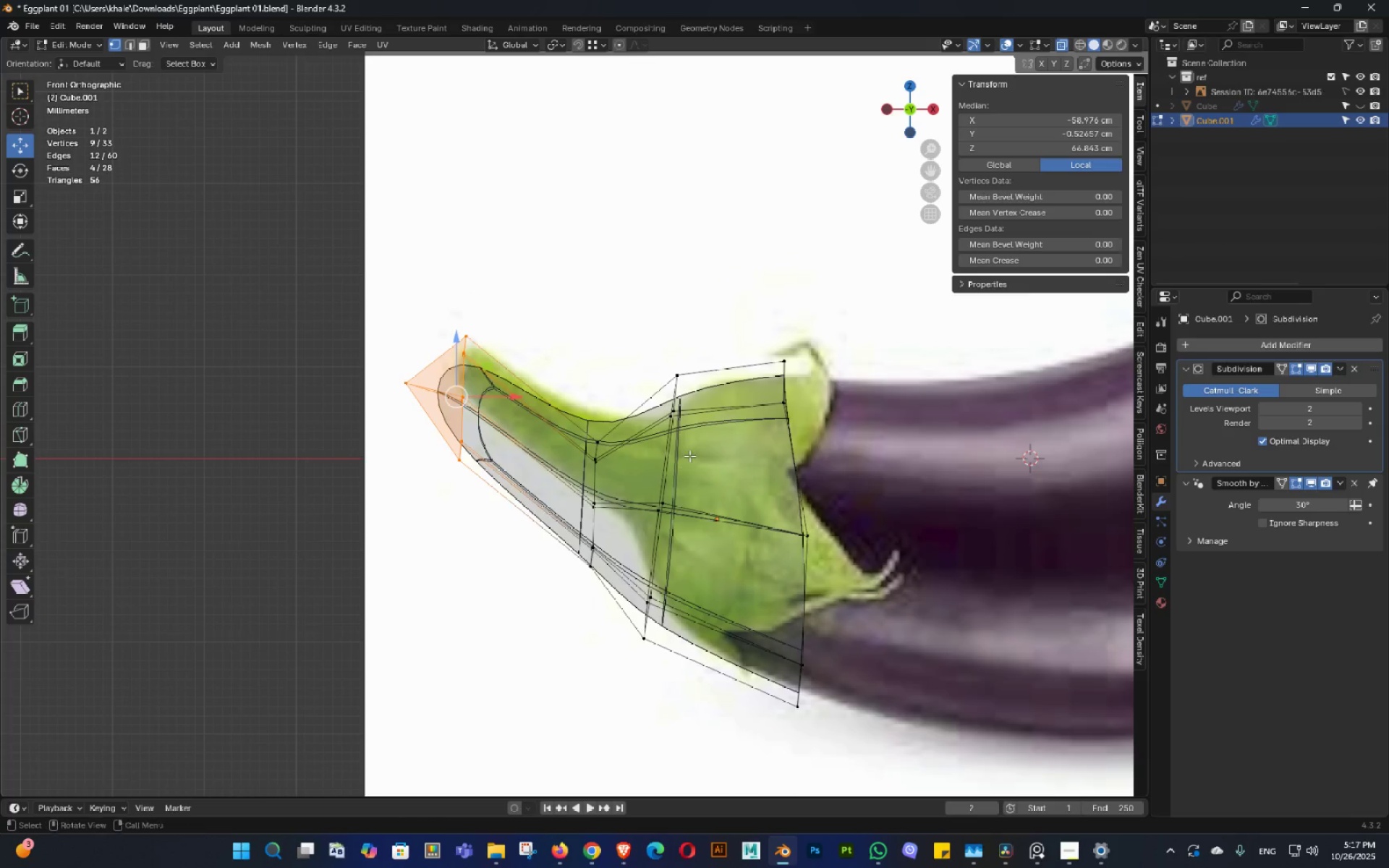 
scroll: coordinate [690, 455], scroll_direction: up, amount: 2.0
 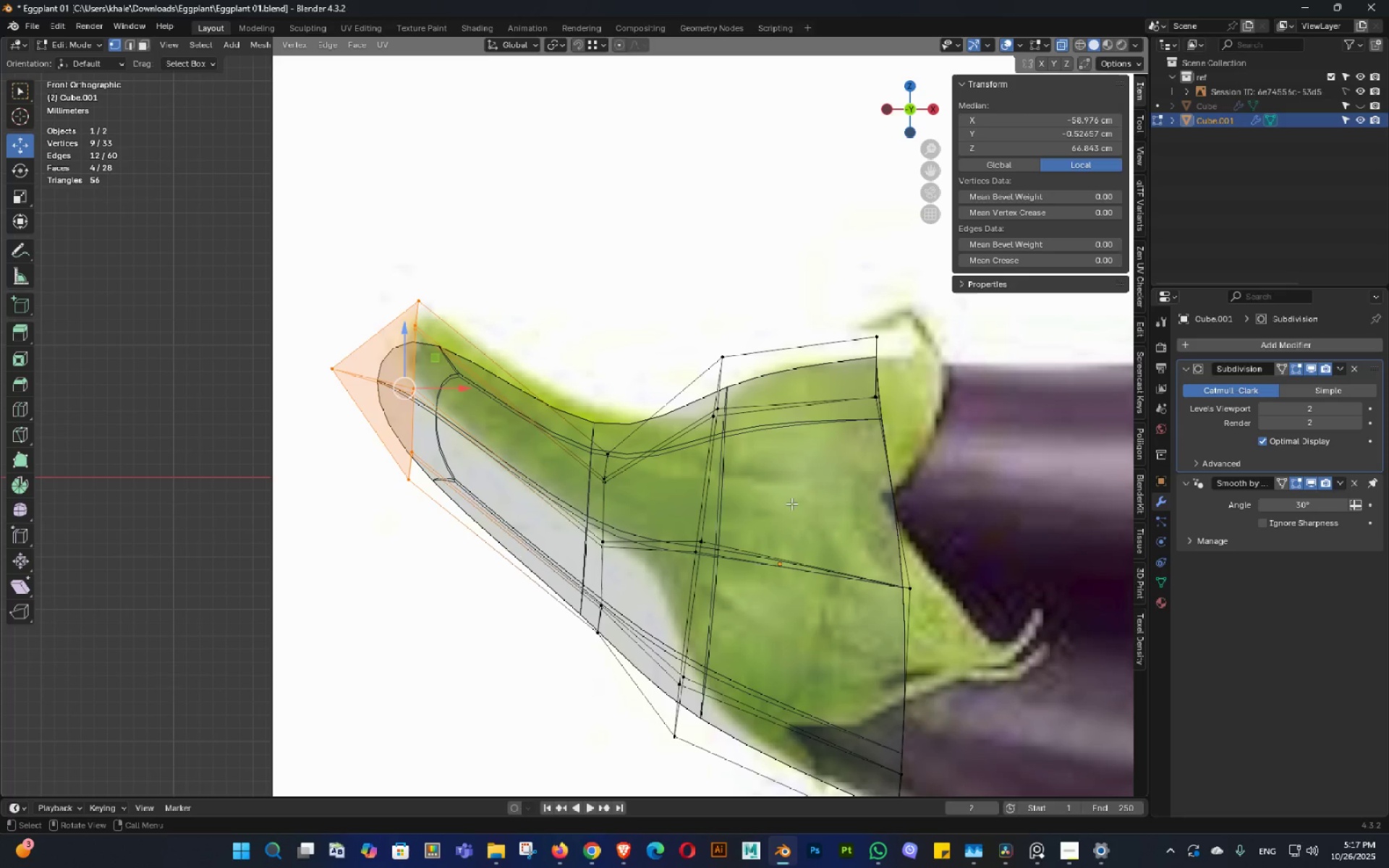 
hold_key(key=Tab, duration=0.32)
 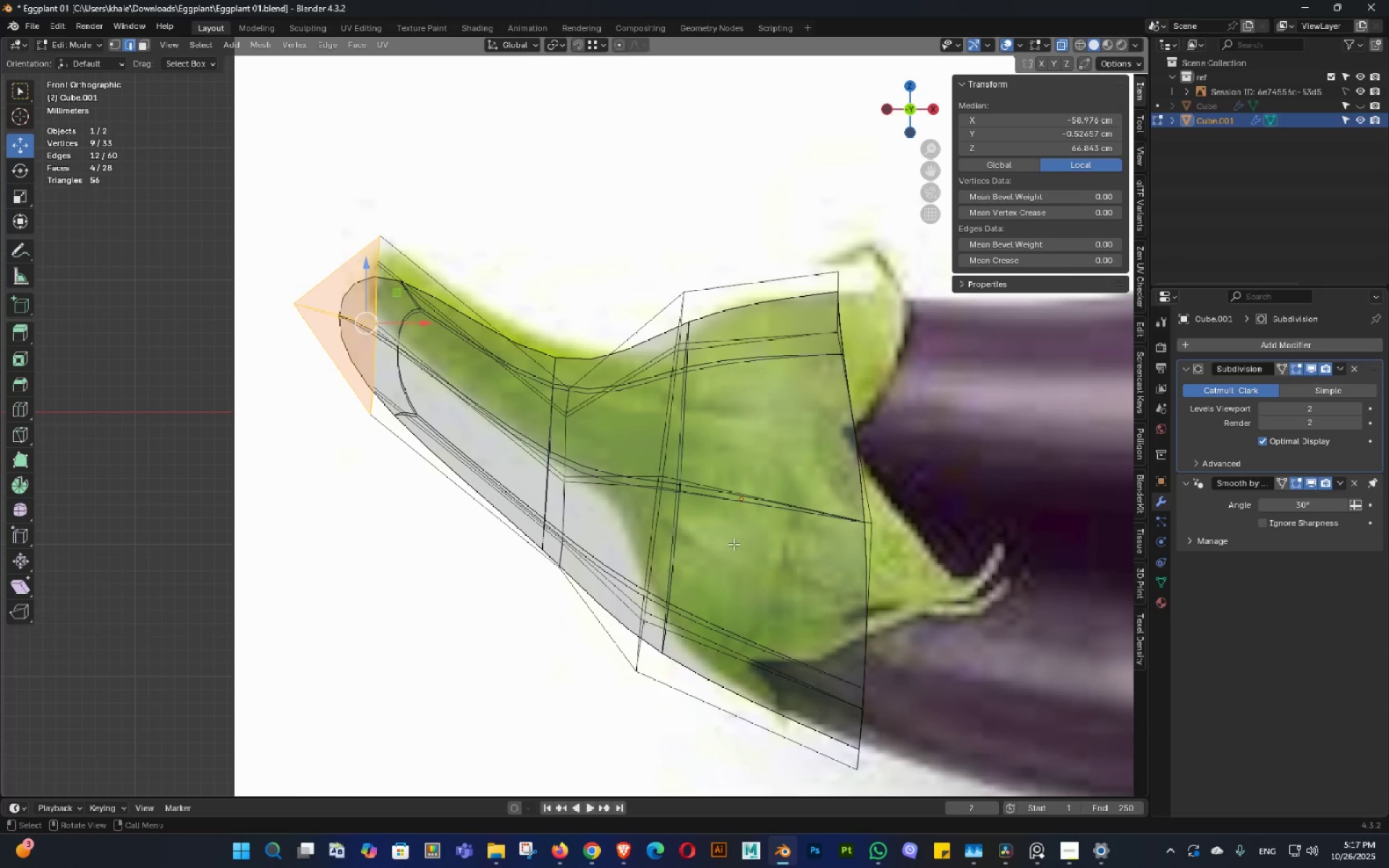 
scroll: coordinate [734, 544], scroll_direction: down, amount: 1.0
 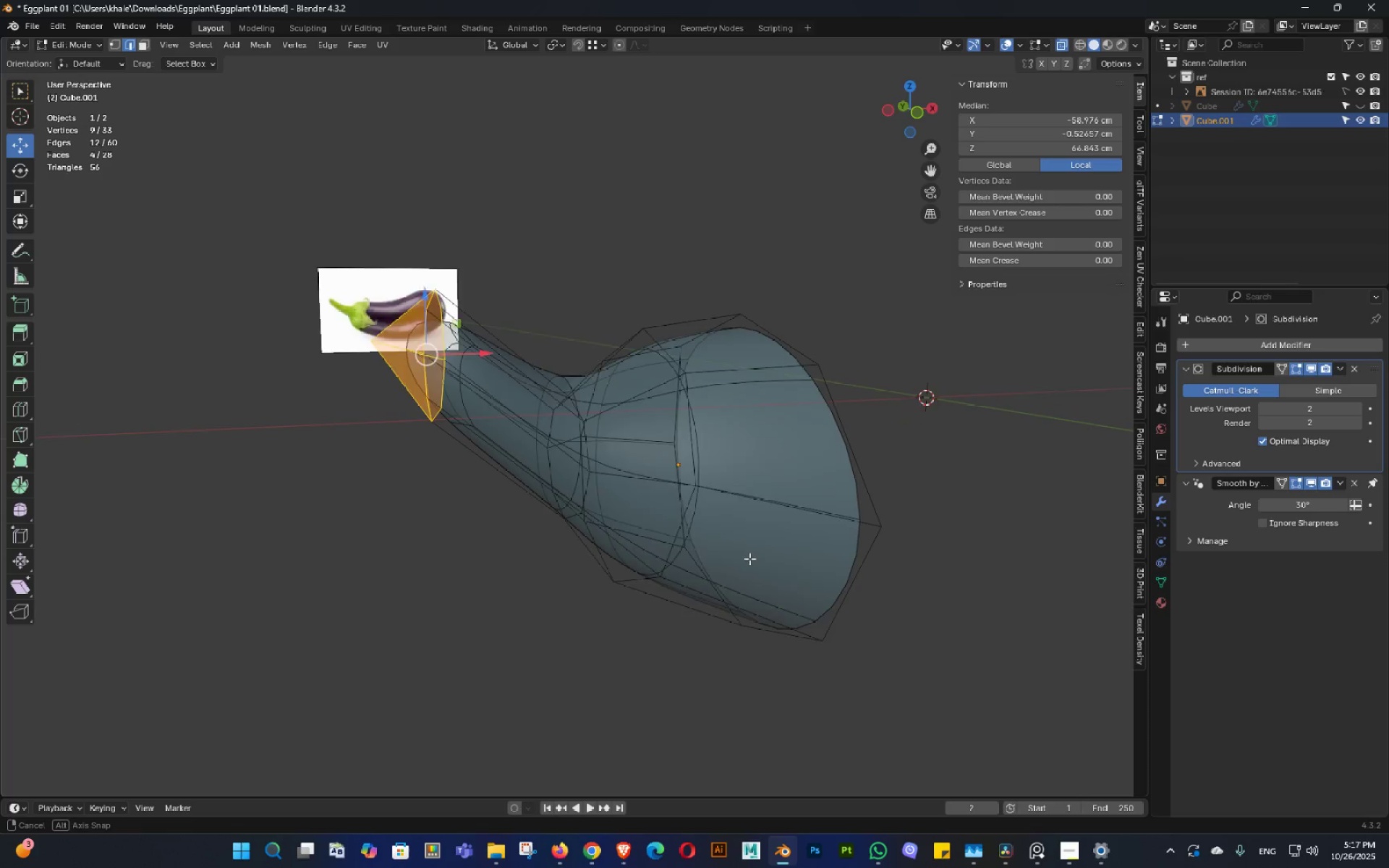 
double_click([749, 558])
 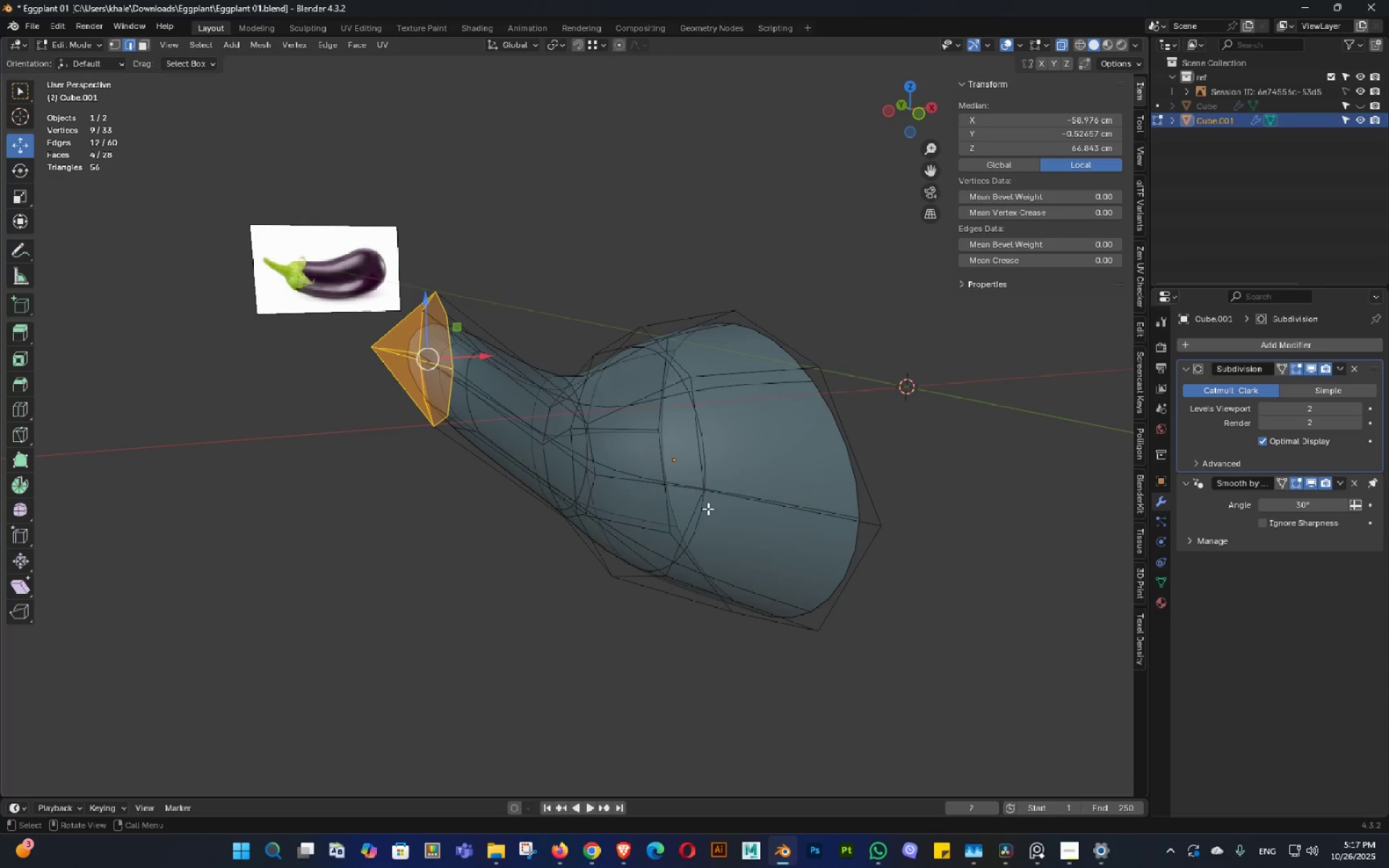 
key(Alt+AltLeft)
 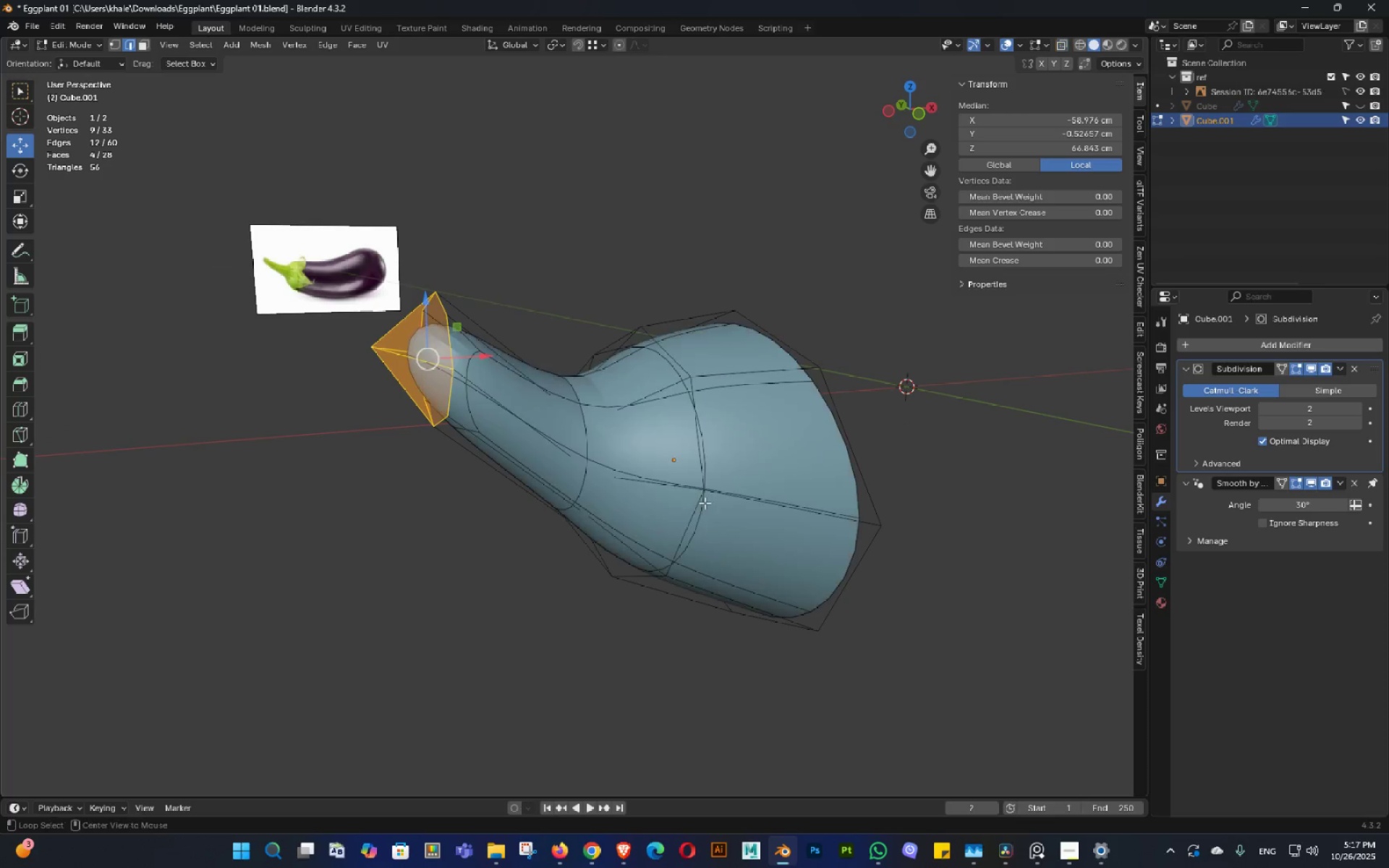 
hold_key(key=Z, duration=10.93)
 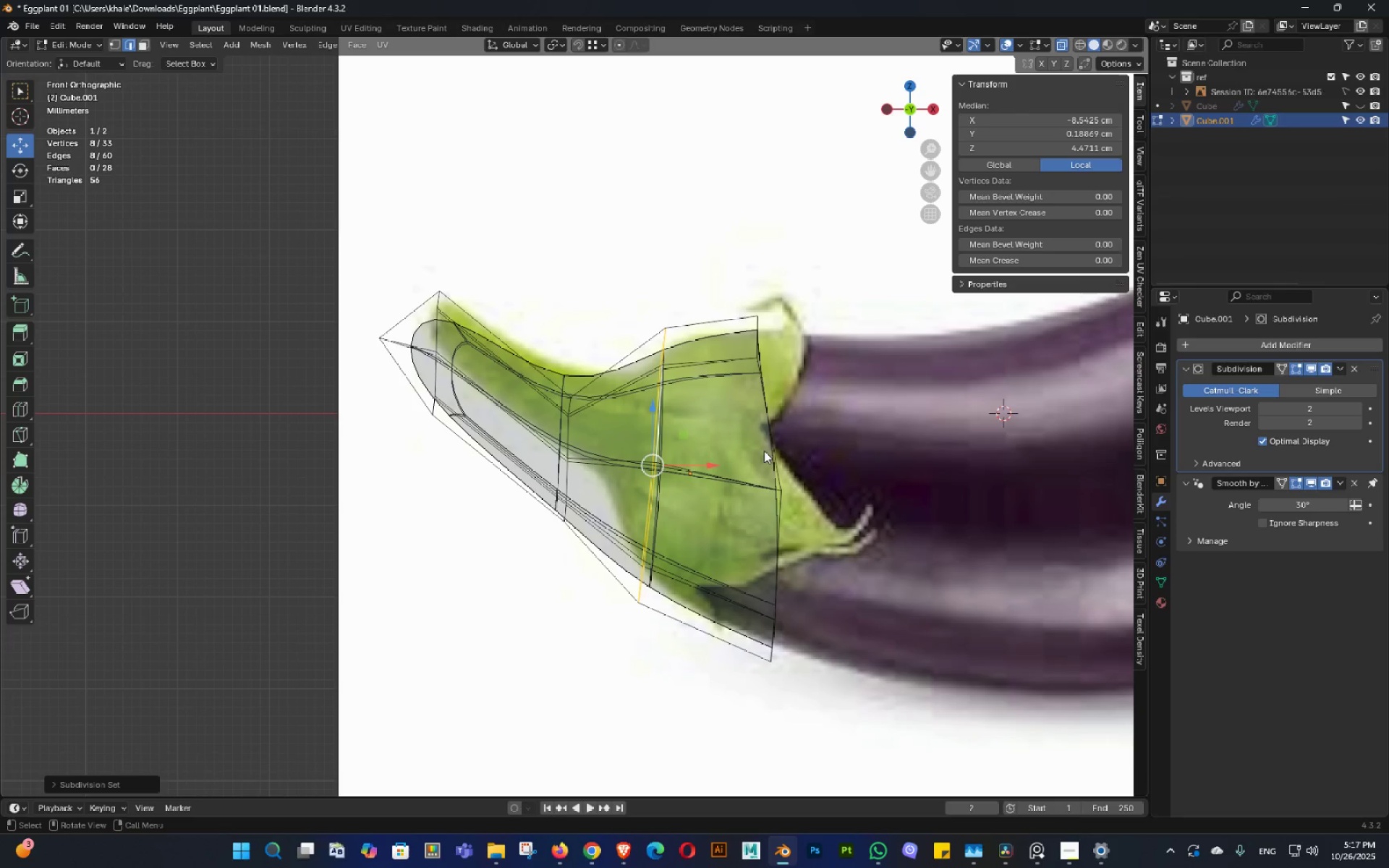 
double_click([723, 505])
 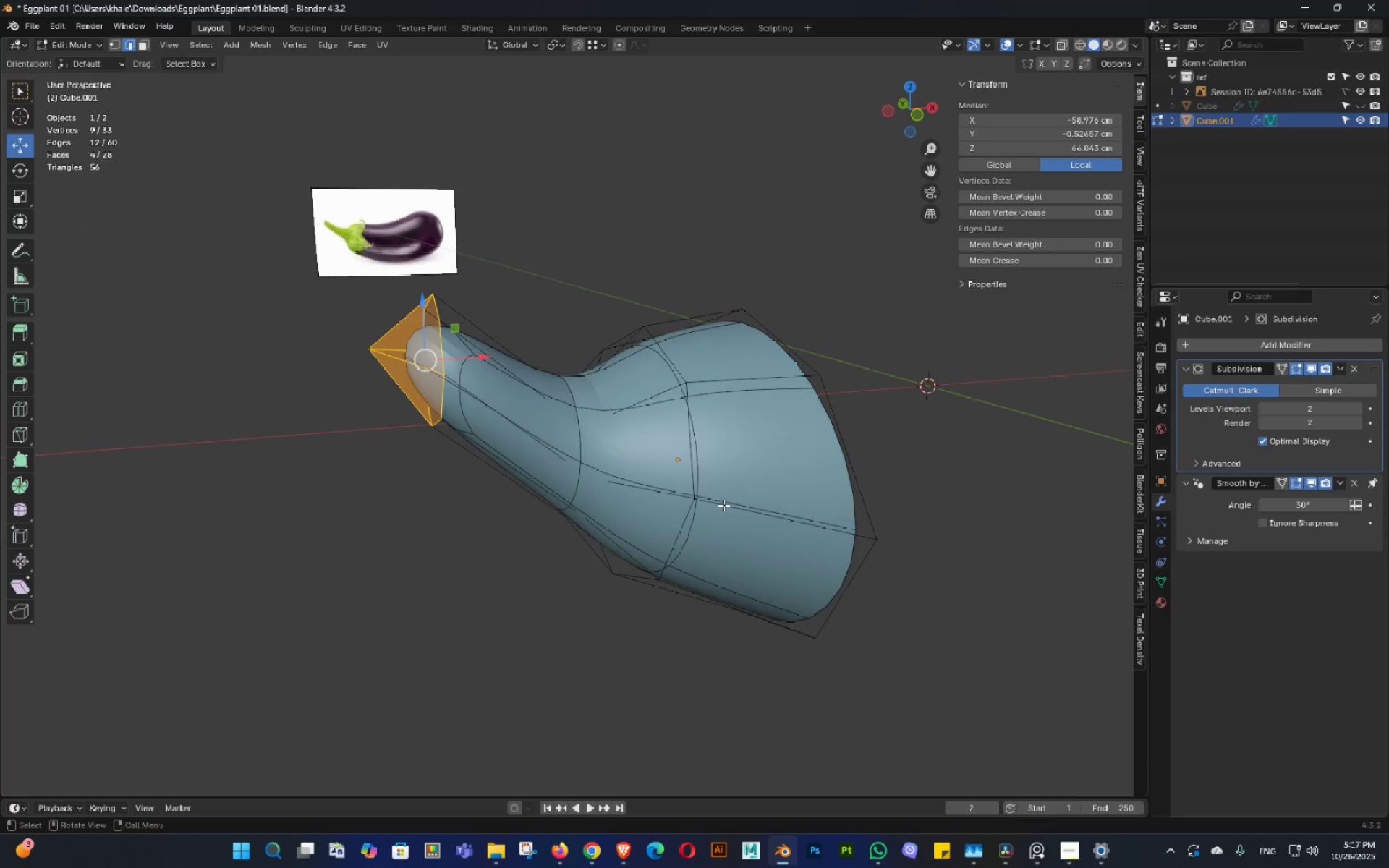 
key(1)
 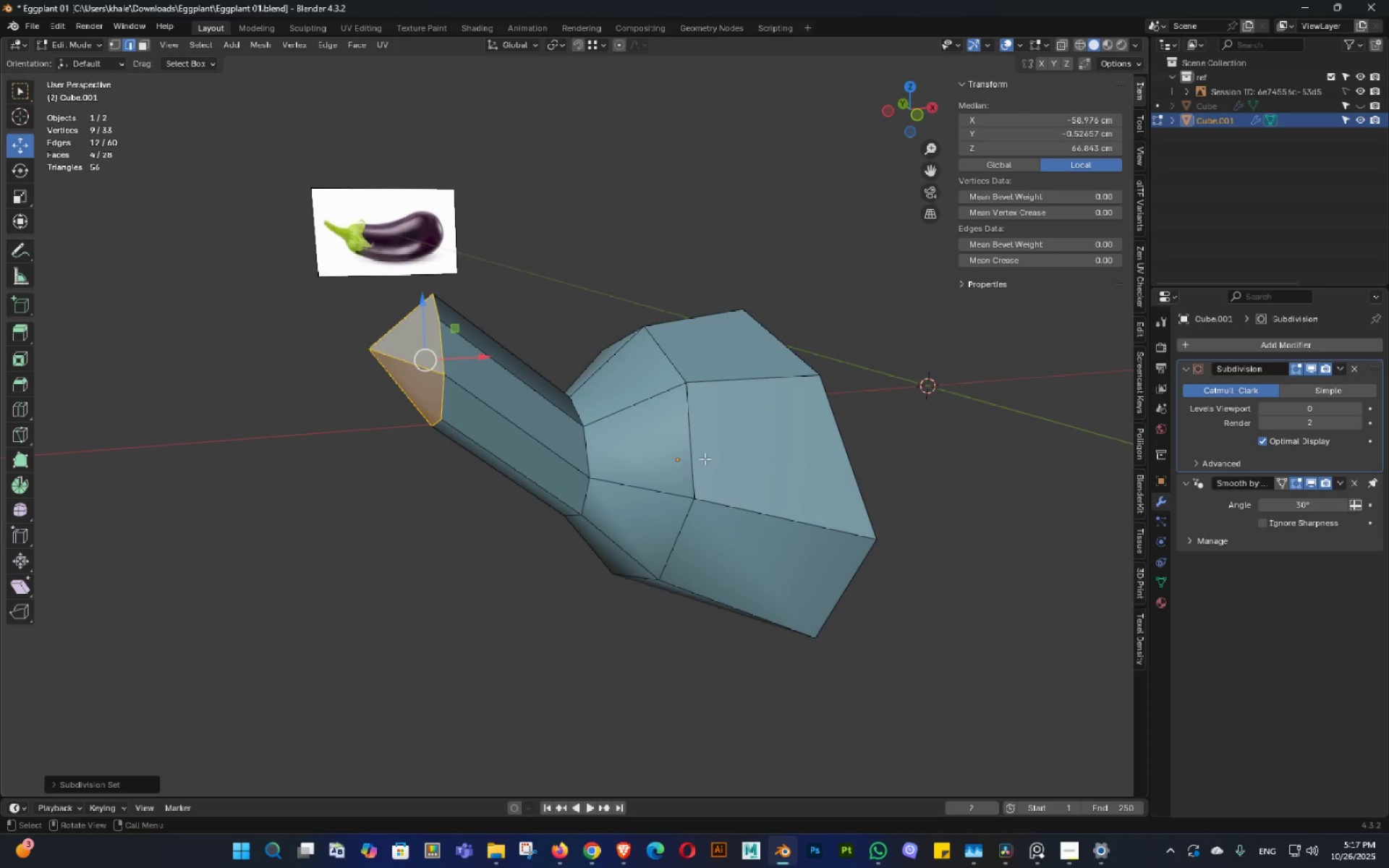 
hold_key(key=AltLeft, duration=0.45)
left_click([701, 446])
 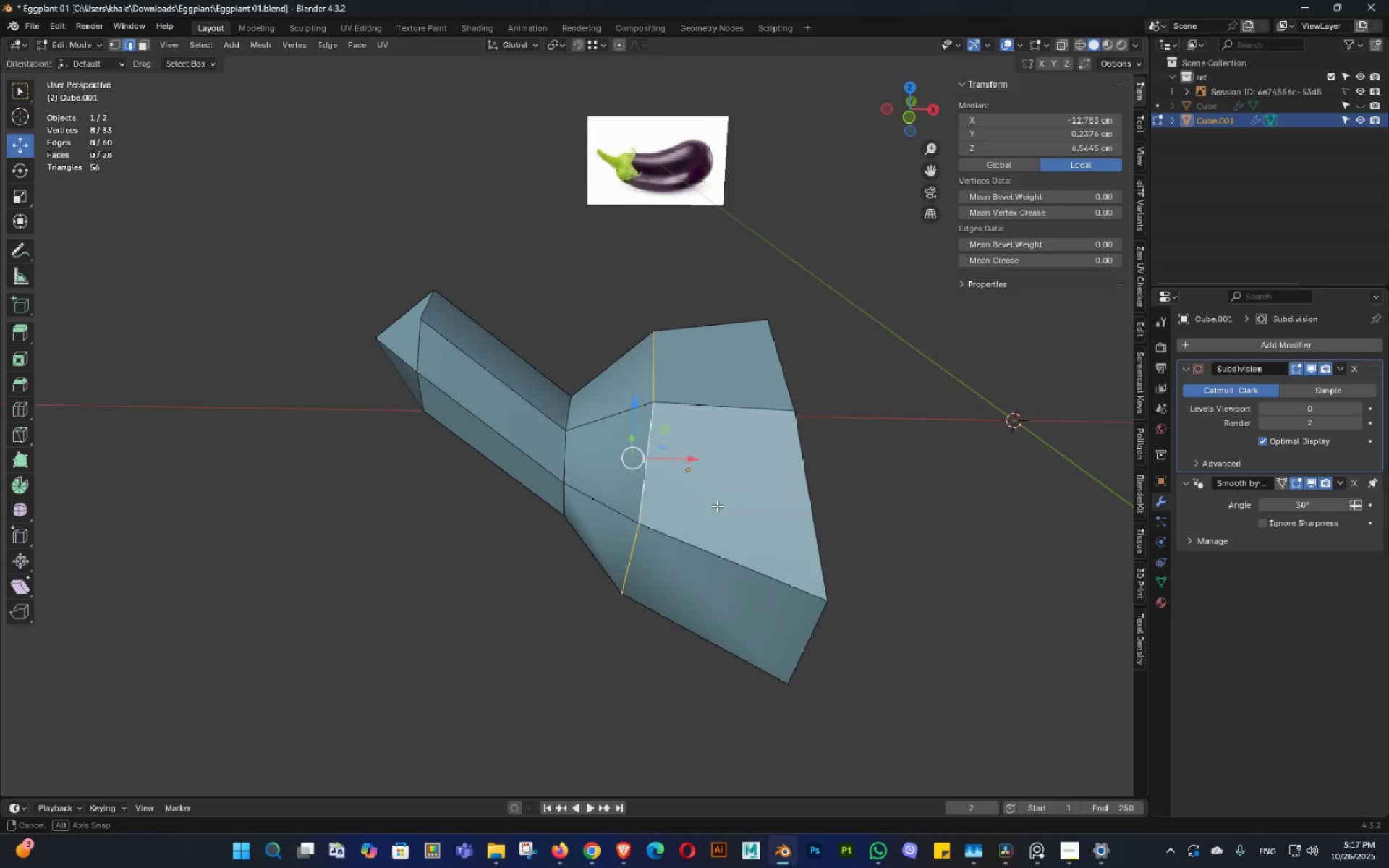 
double_click([717, 506])
 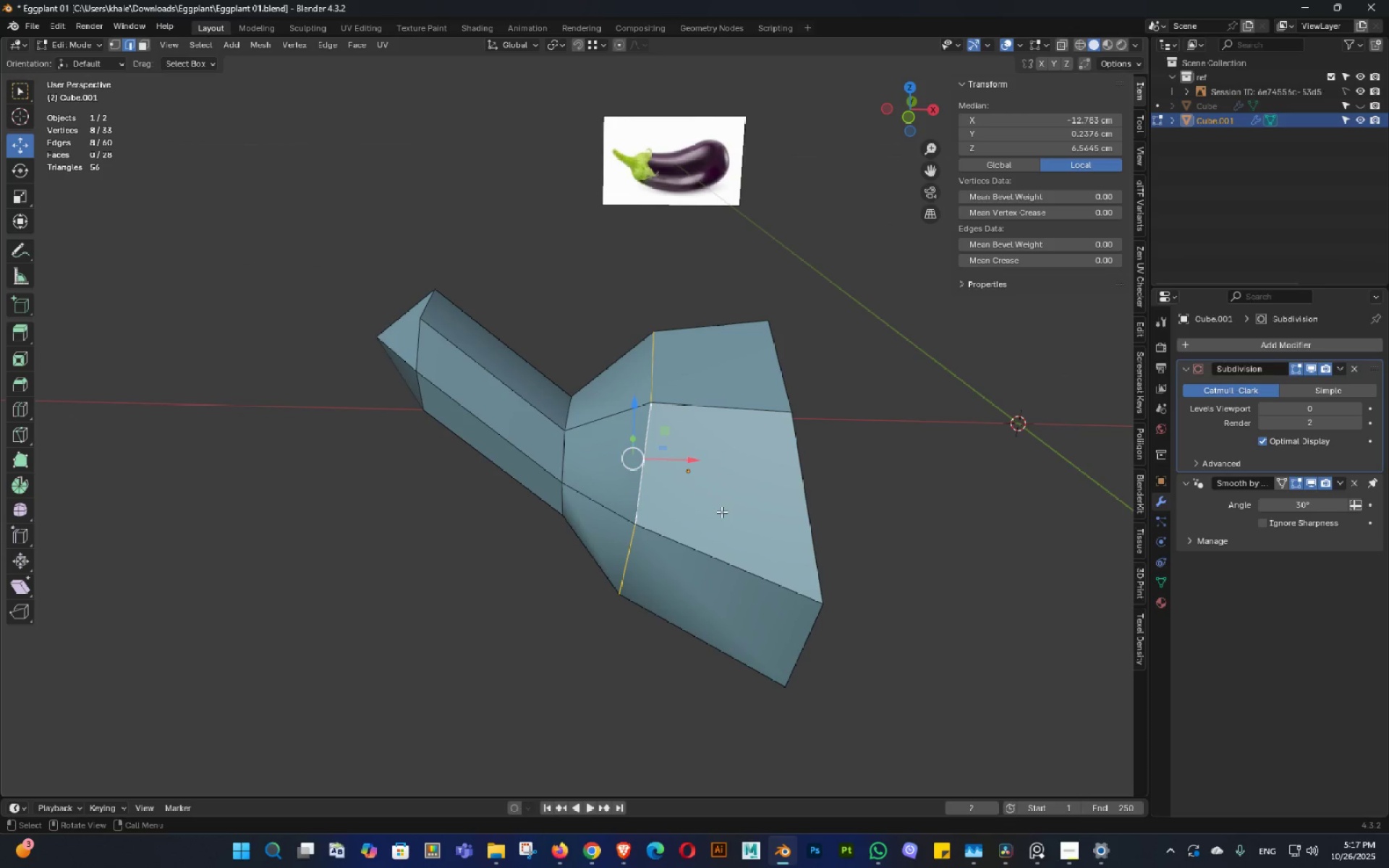 
key(X)
 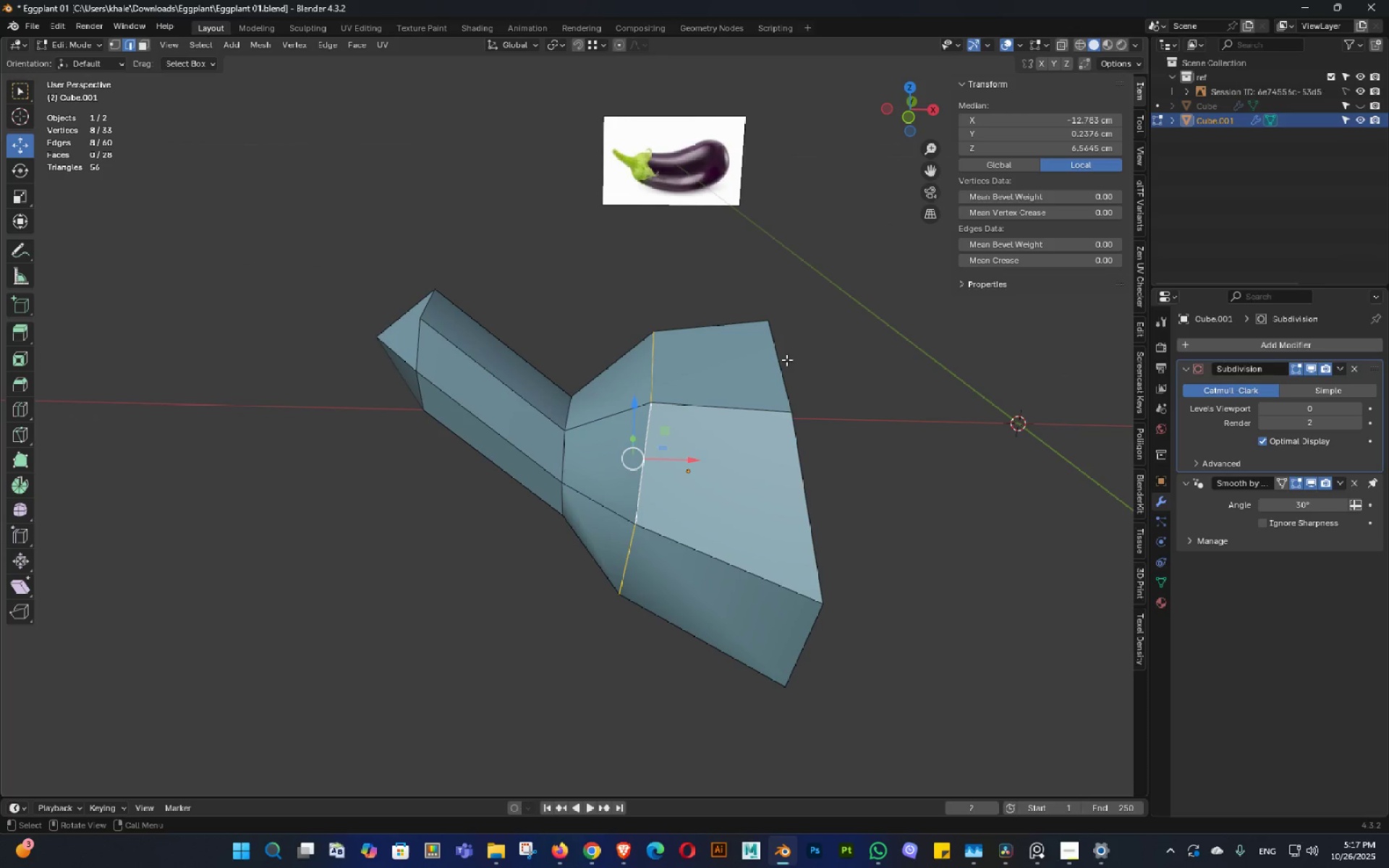 
middle_click([802, 414])
 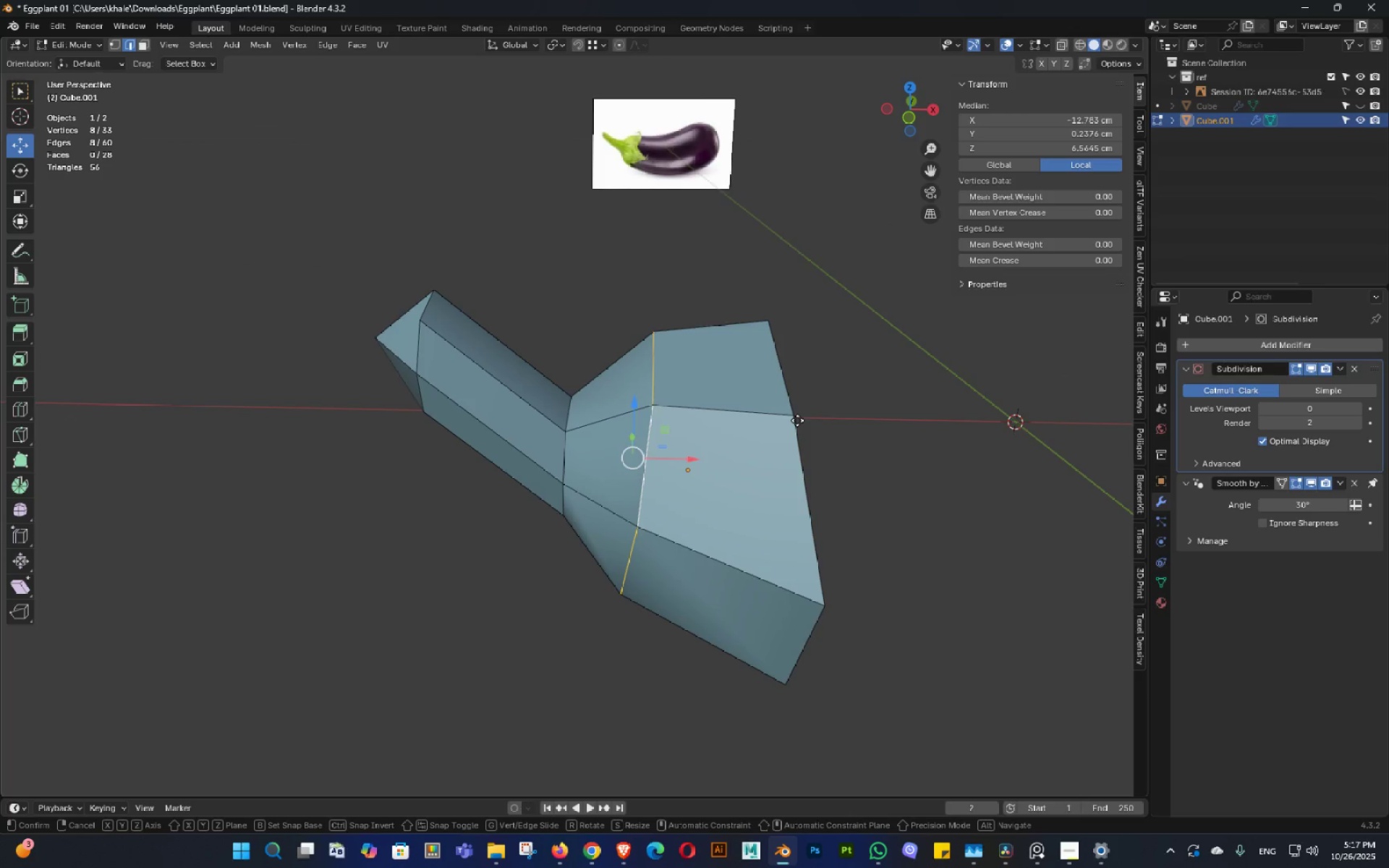 
type(gg)
 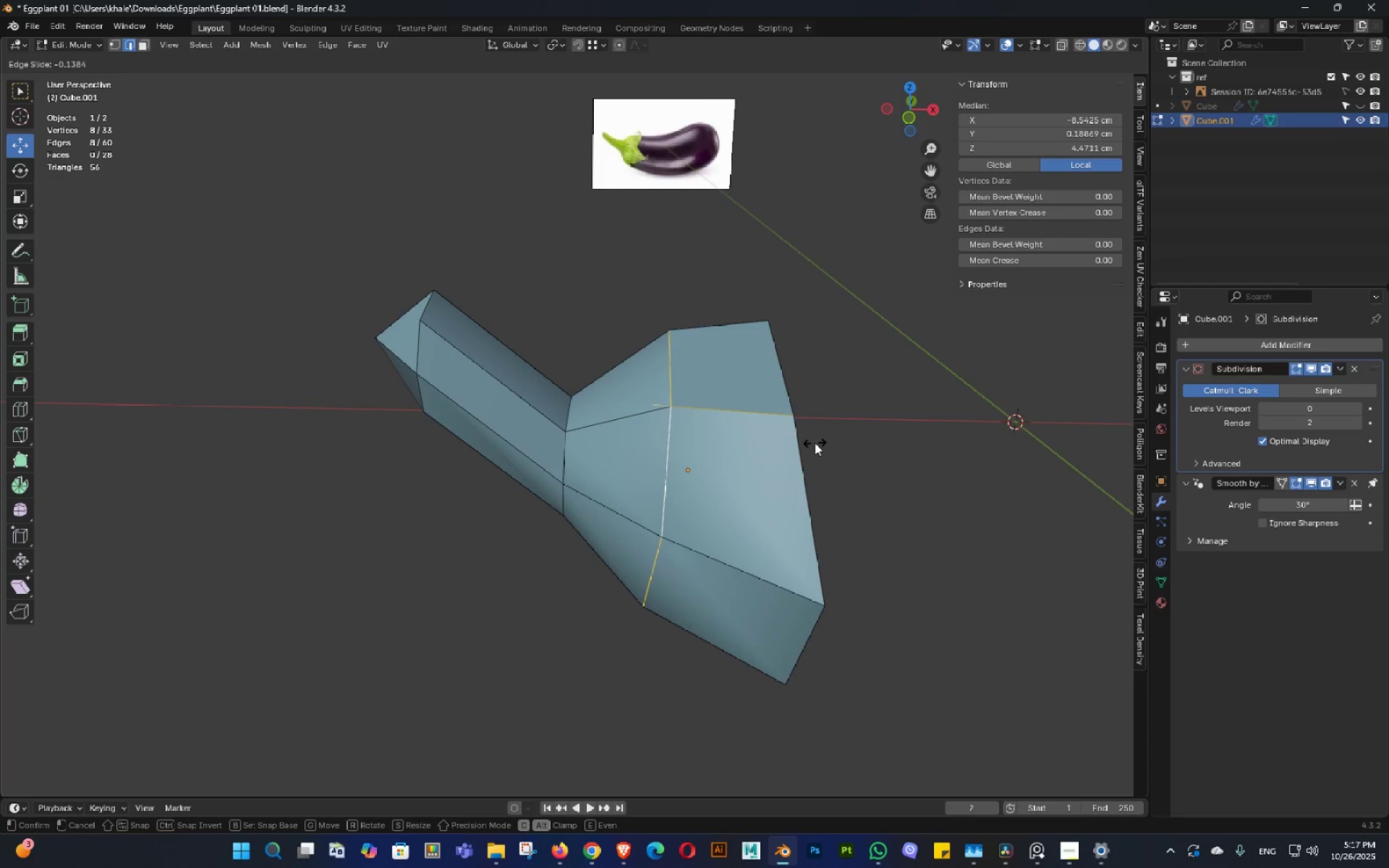 
left_click([815, 443])
 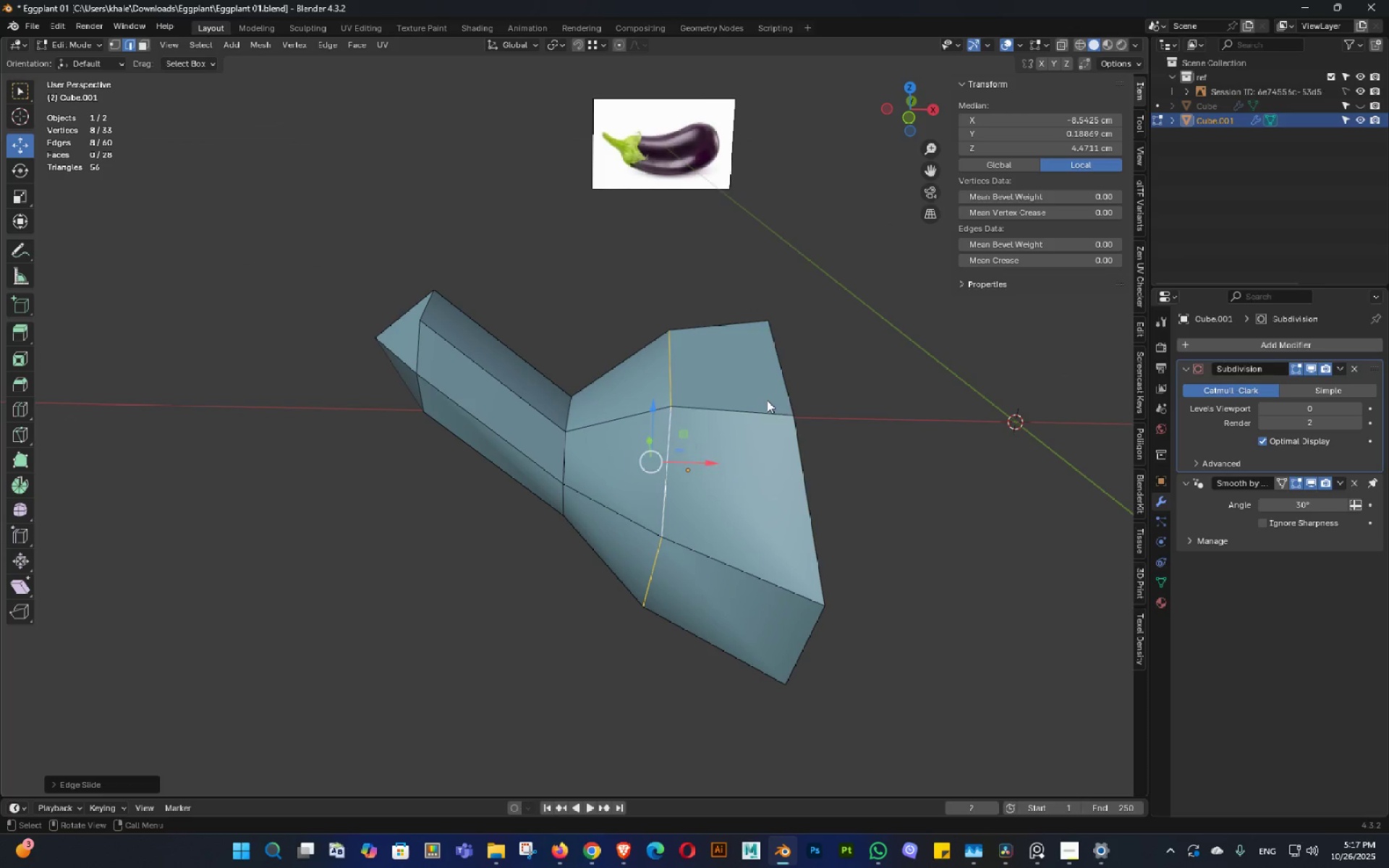 
key(Backquote)
 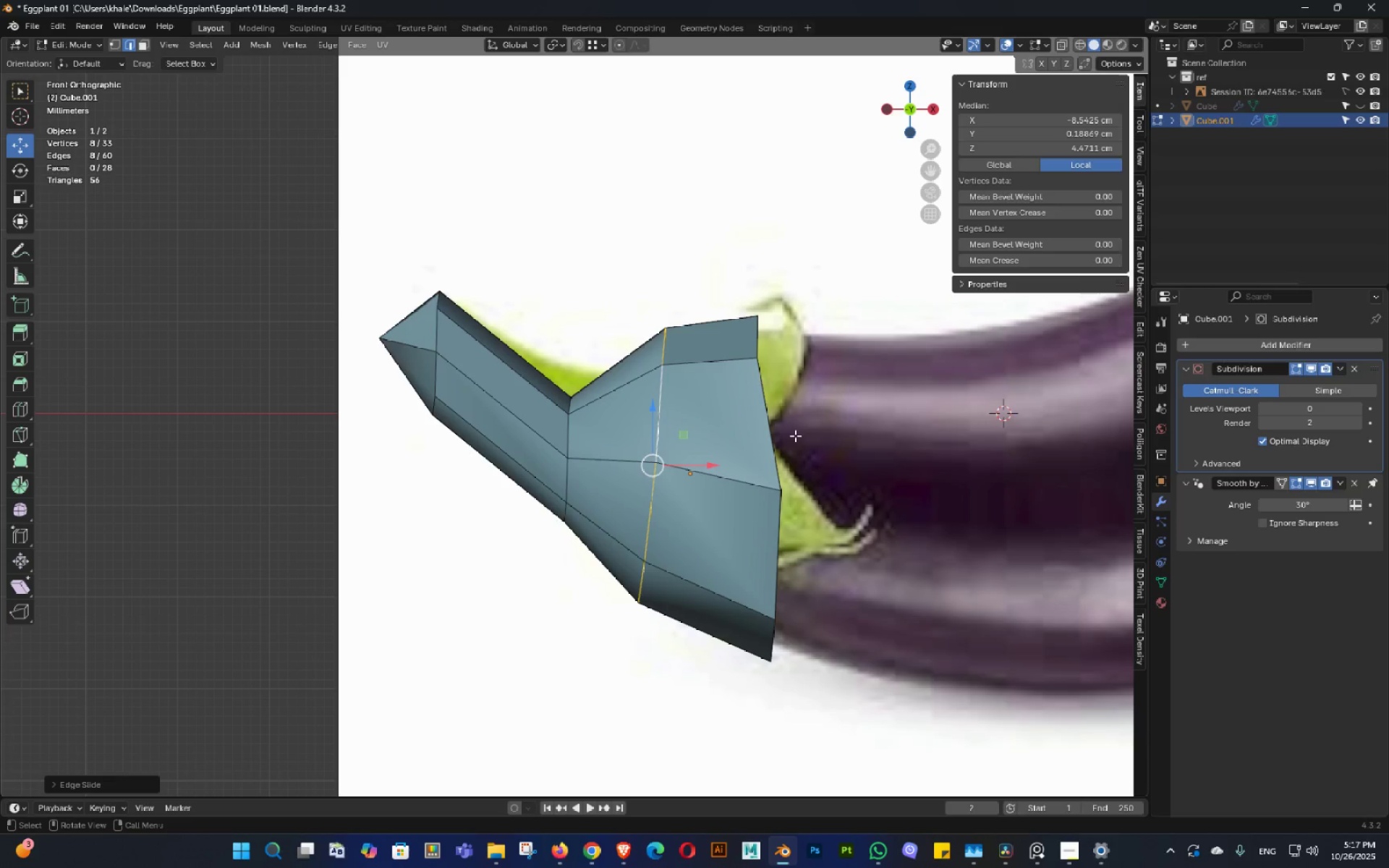 
key(3)
 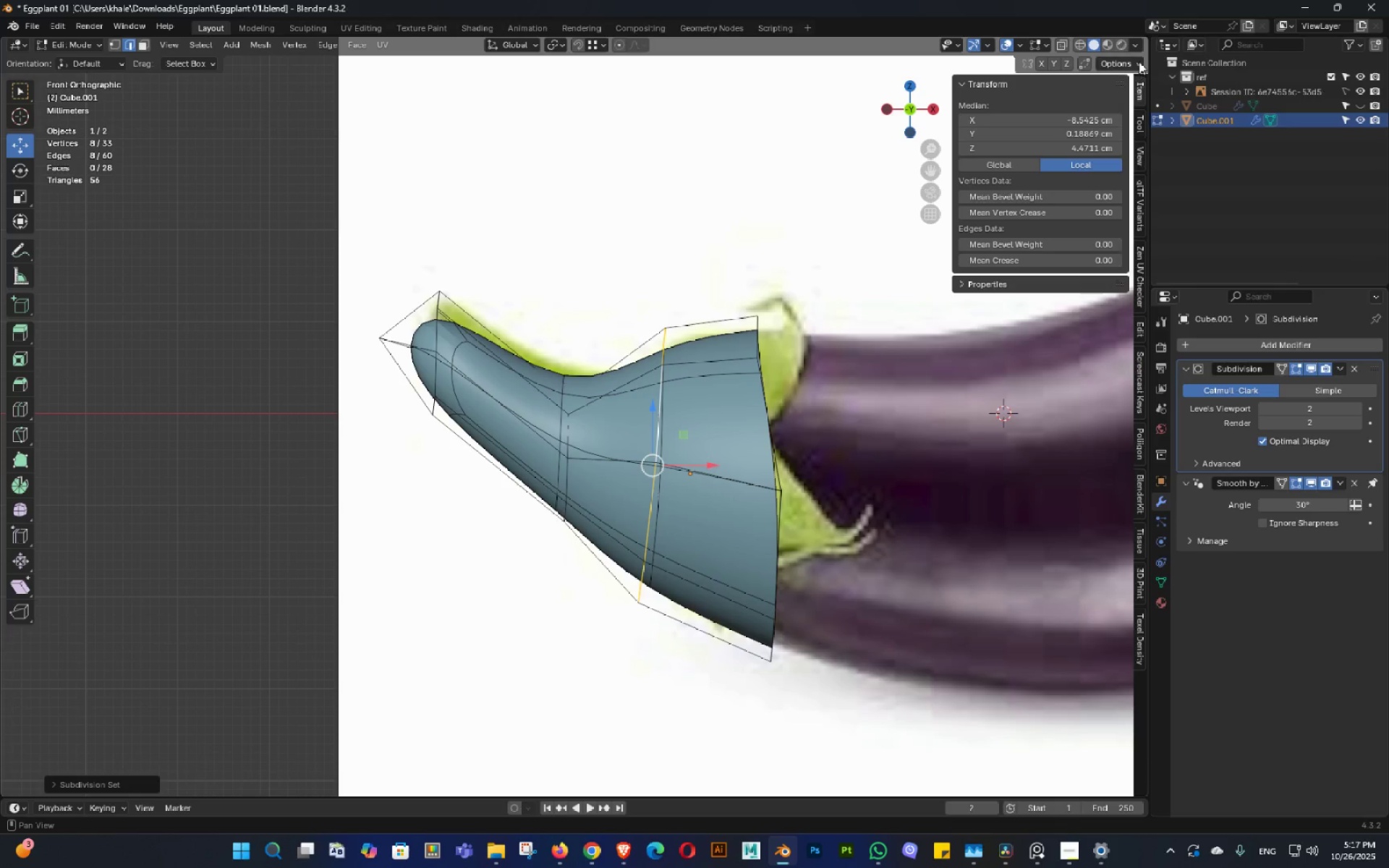 
hold_key(key=AltLeft, duration=0.43)
 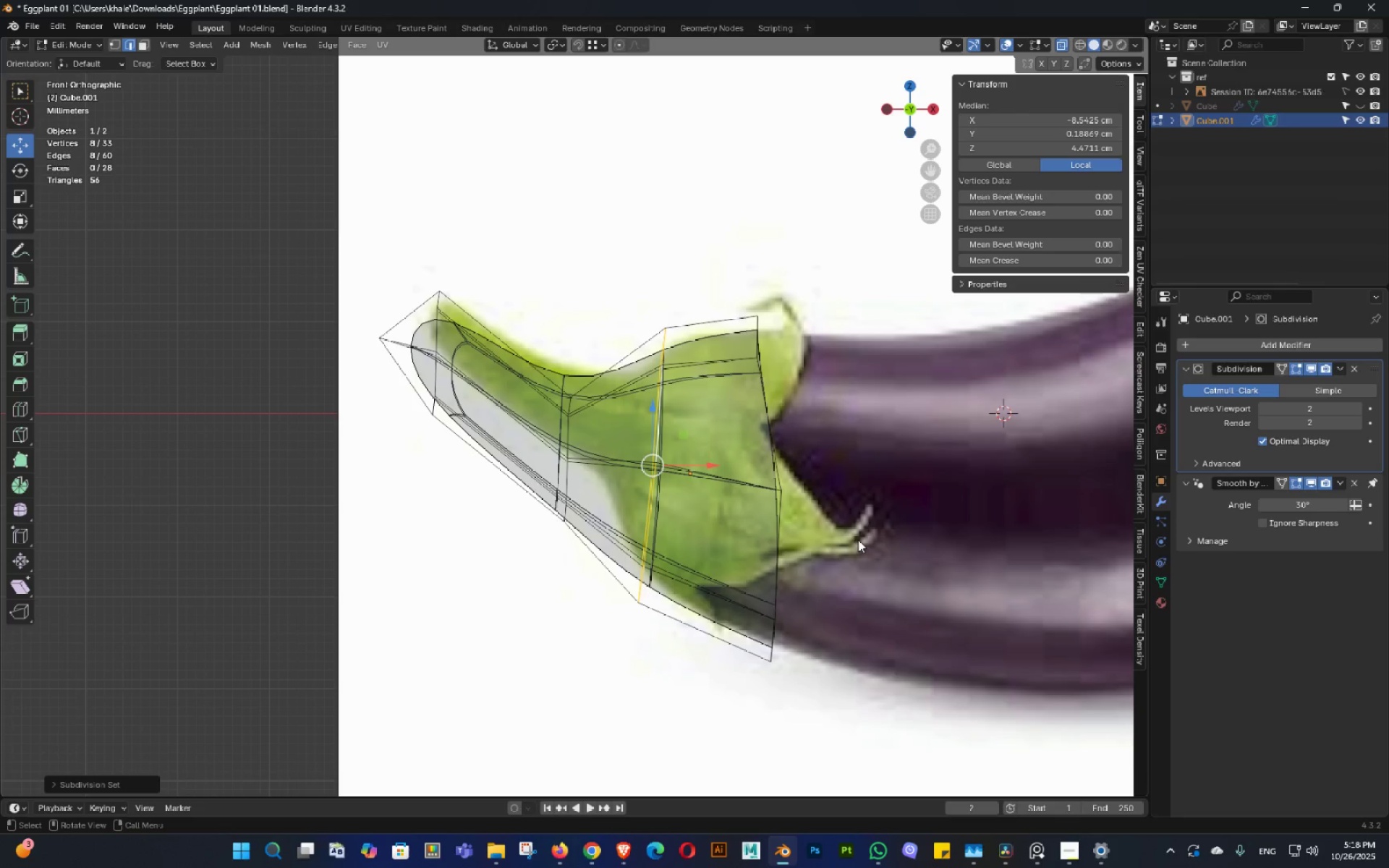 
wait(22.29)
 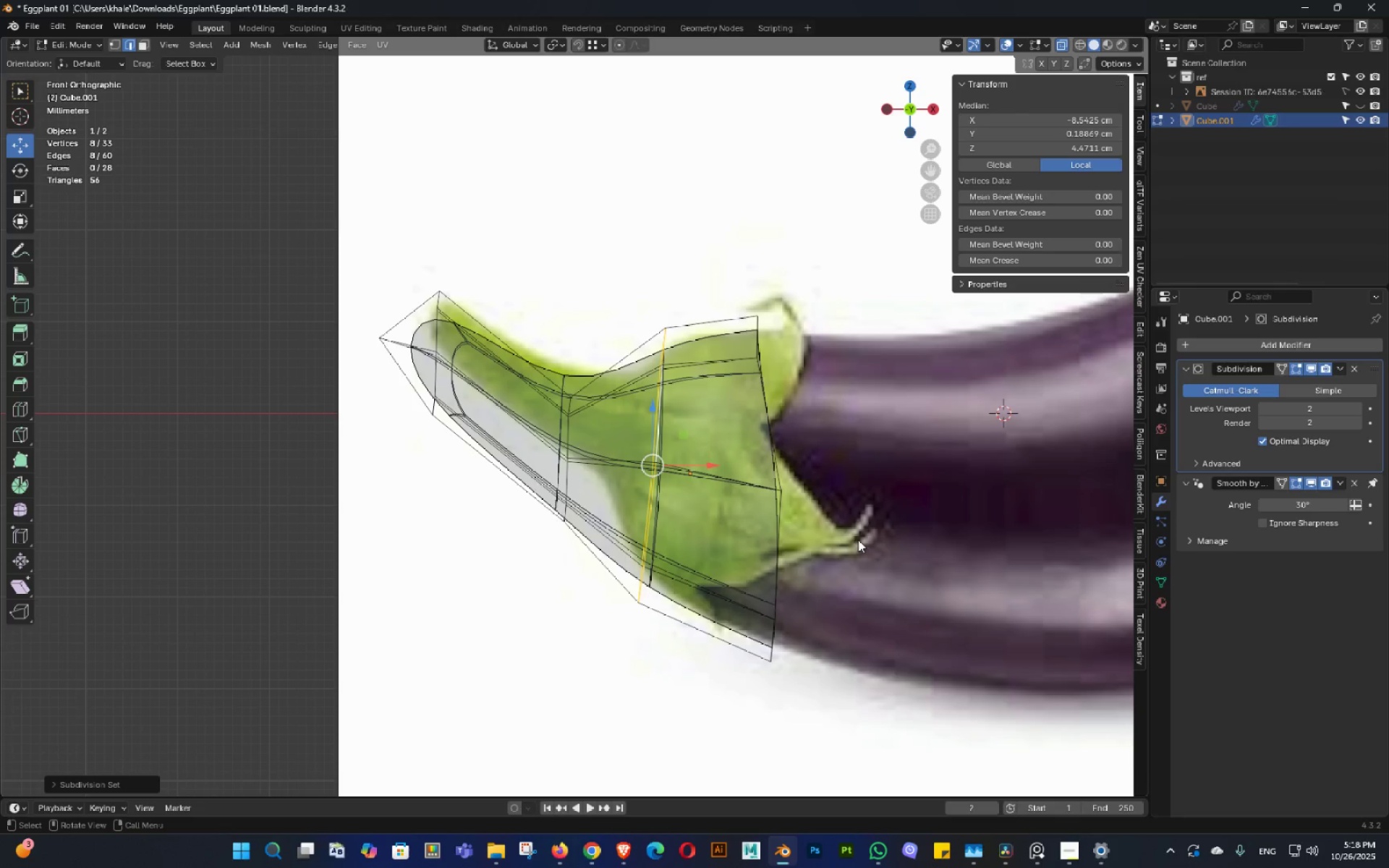 
hold_key(key=ShiftLeft, duration=0.51)
double_click([606, 417])
 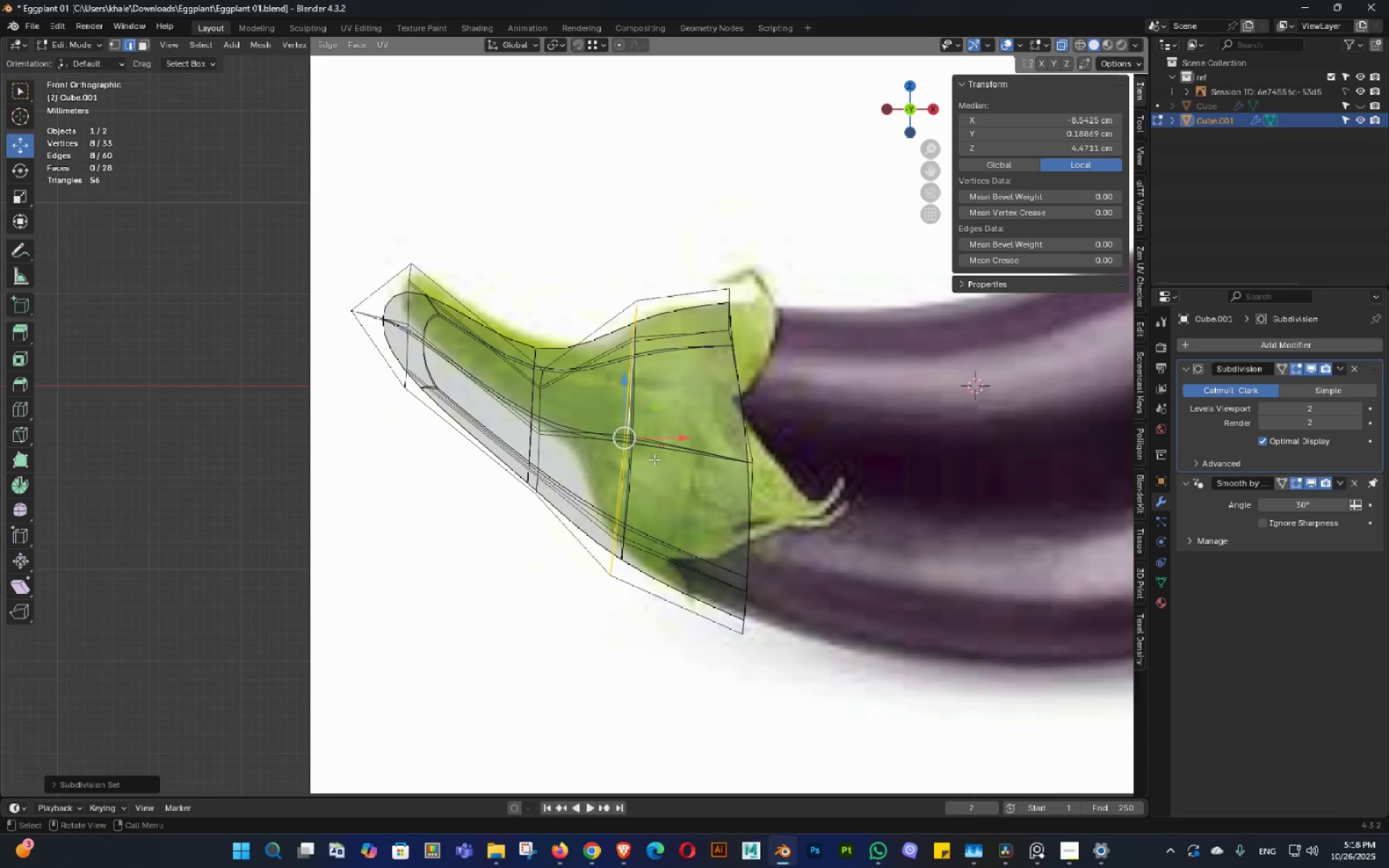 
scroll: coordinate [654, 459], scroll_direction: up, amount: 1.0
 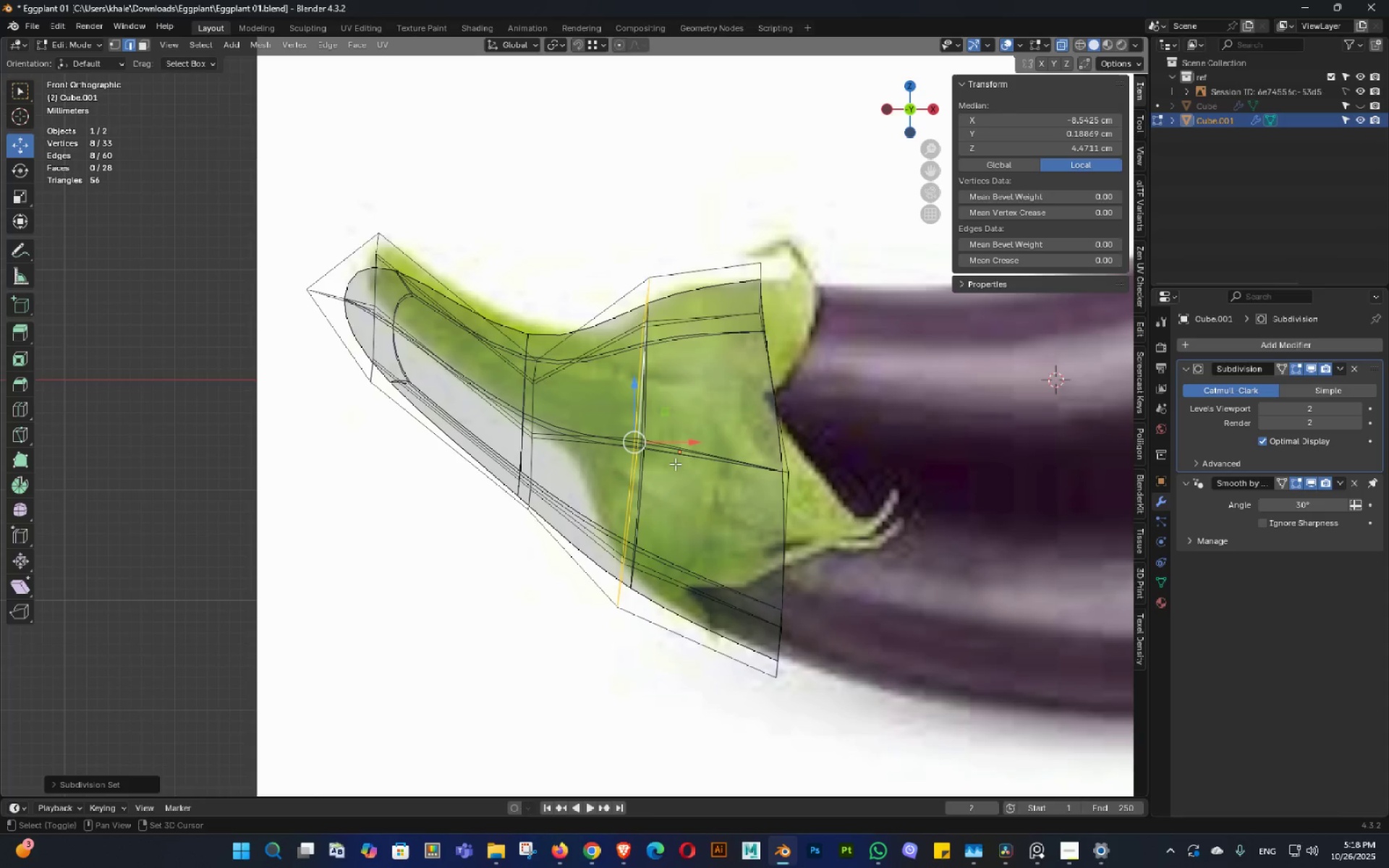 
key(Shift+ShiftLeft)
 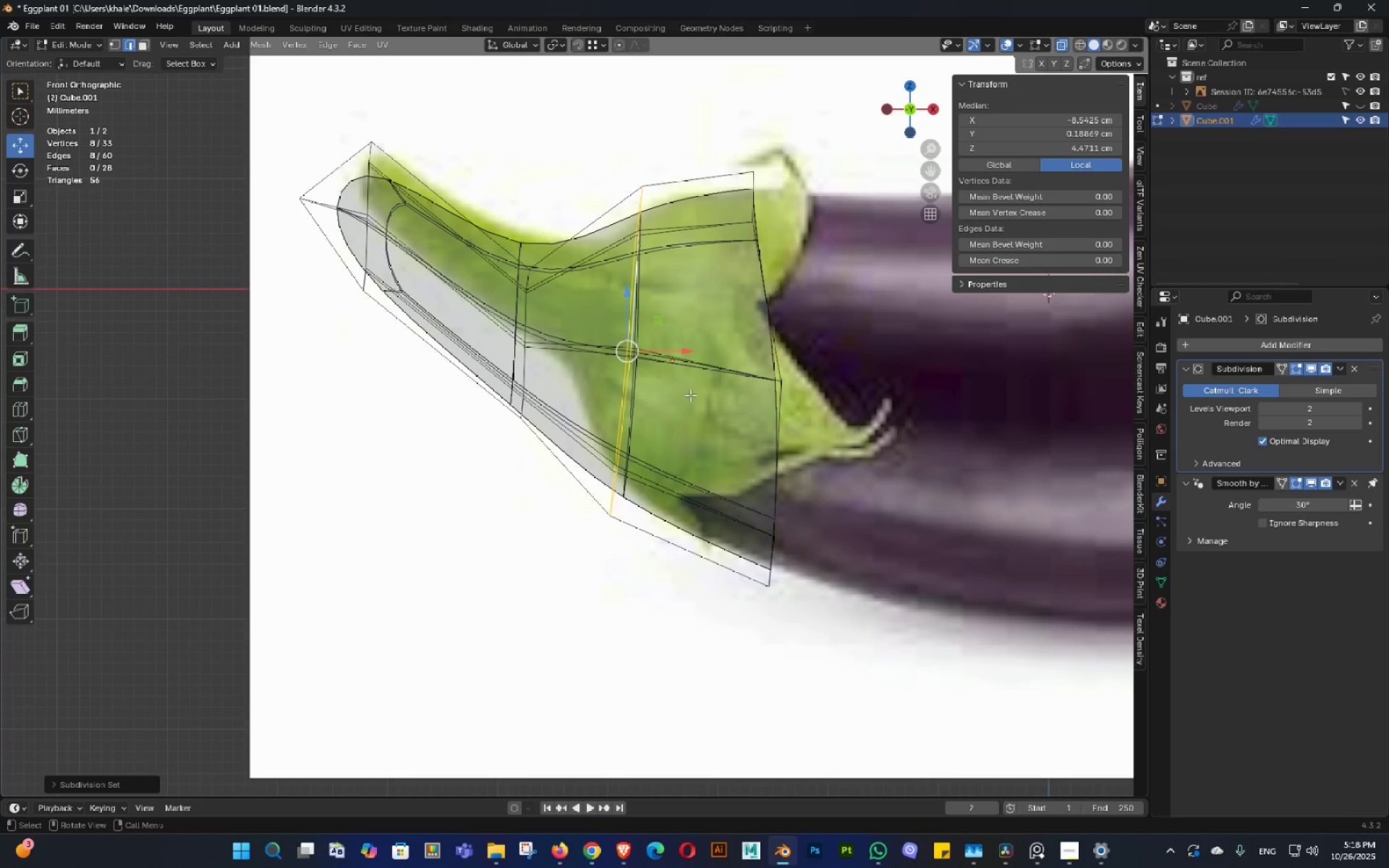 
hold_key(key=ShiftLeft, duration=0.31)
 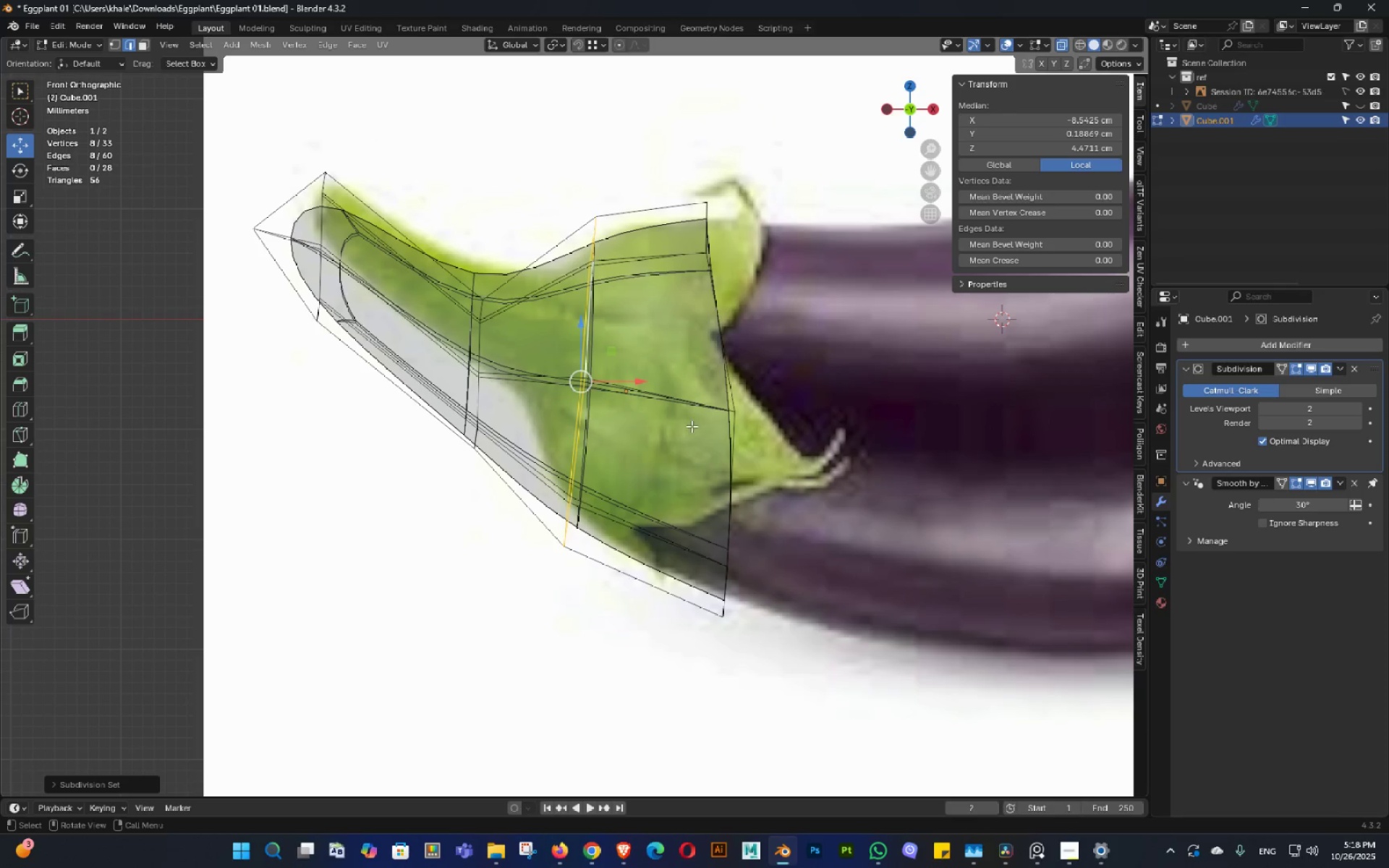 
hold_key(key=ShiftLeft, duration=0.4)
 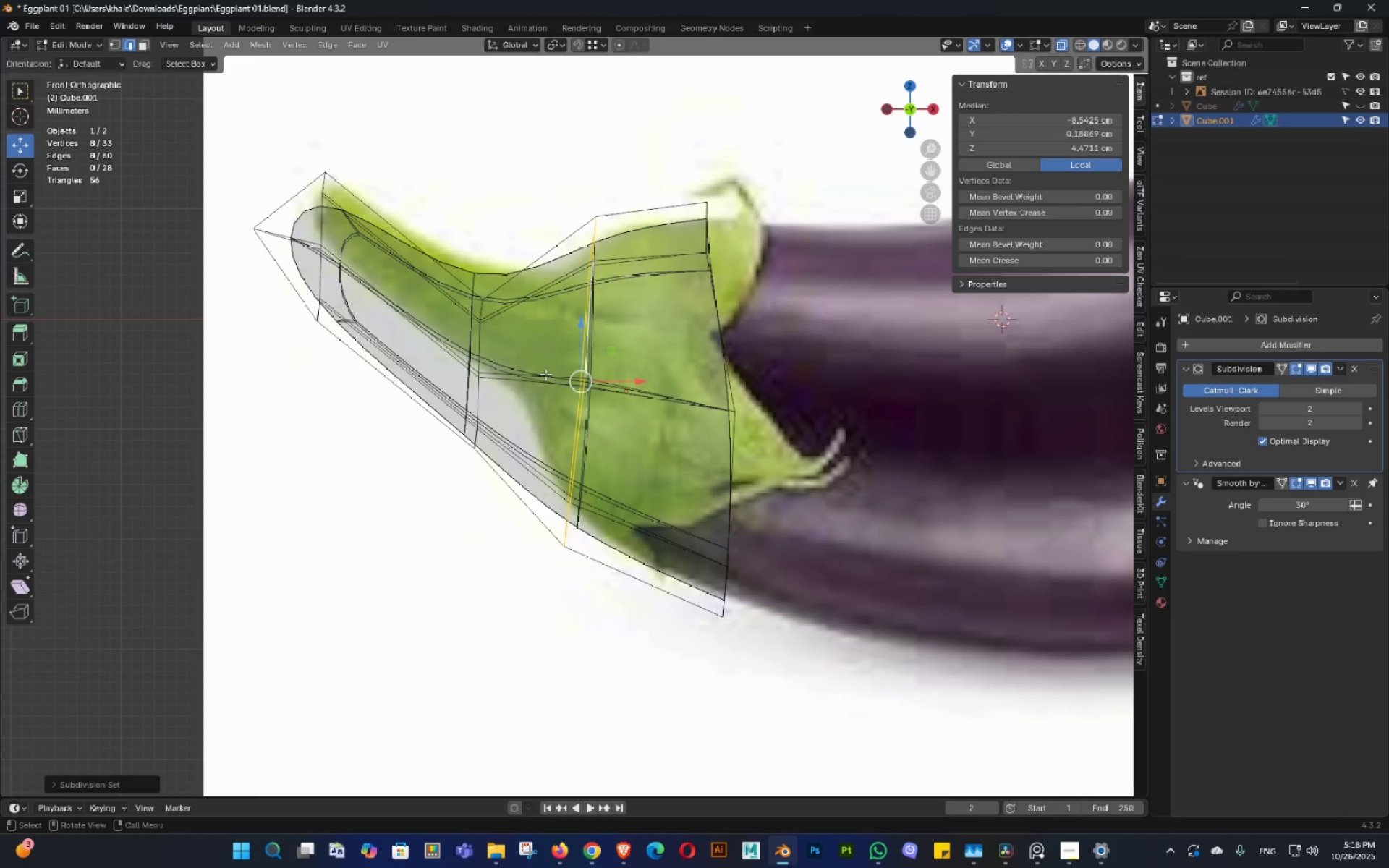 
hold_key(key=ShiftLeft, duration=0.36)
 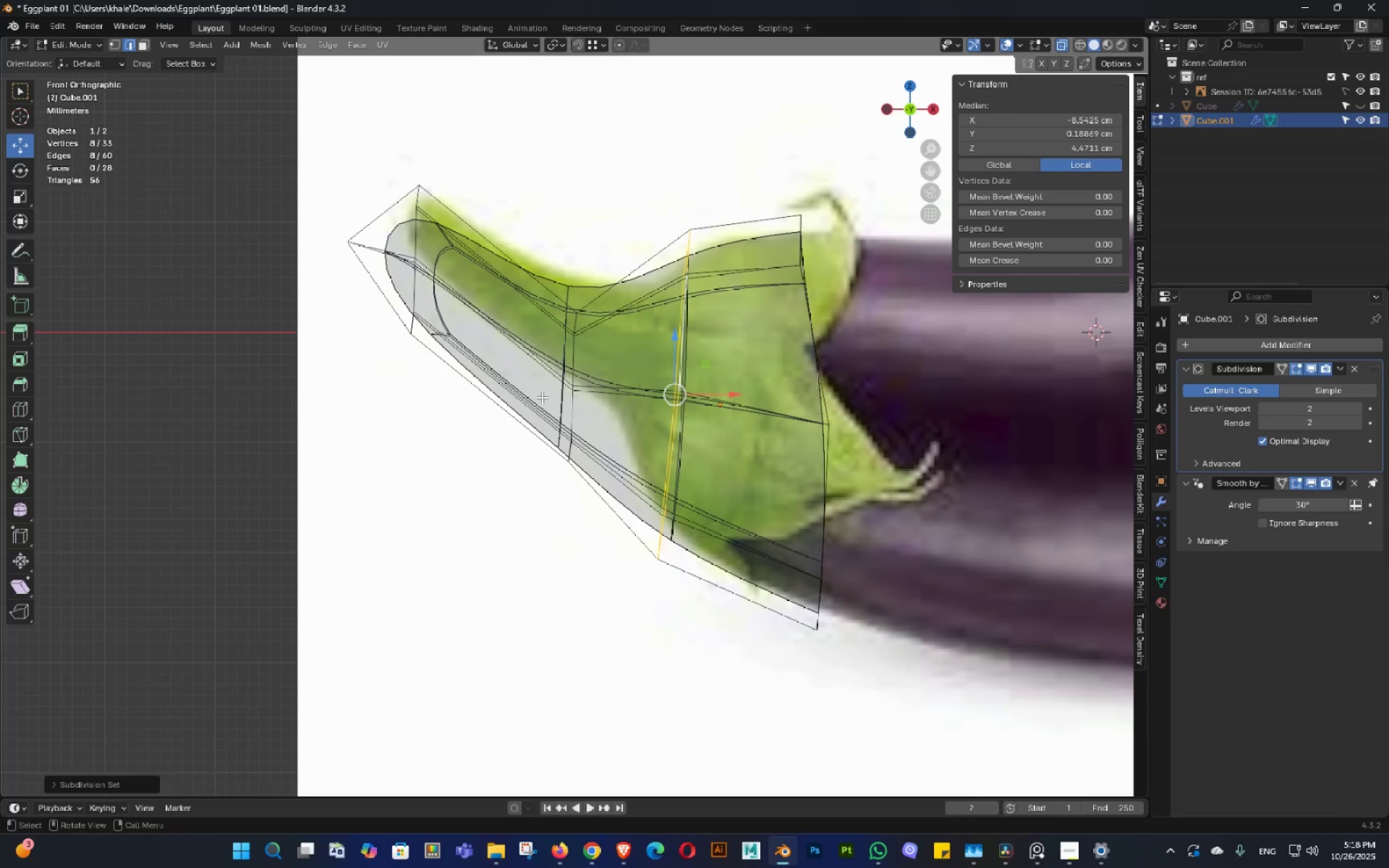 
key(Shift+ShiftLeft)
 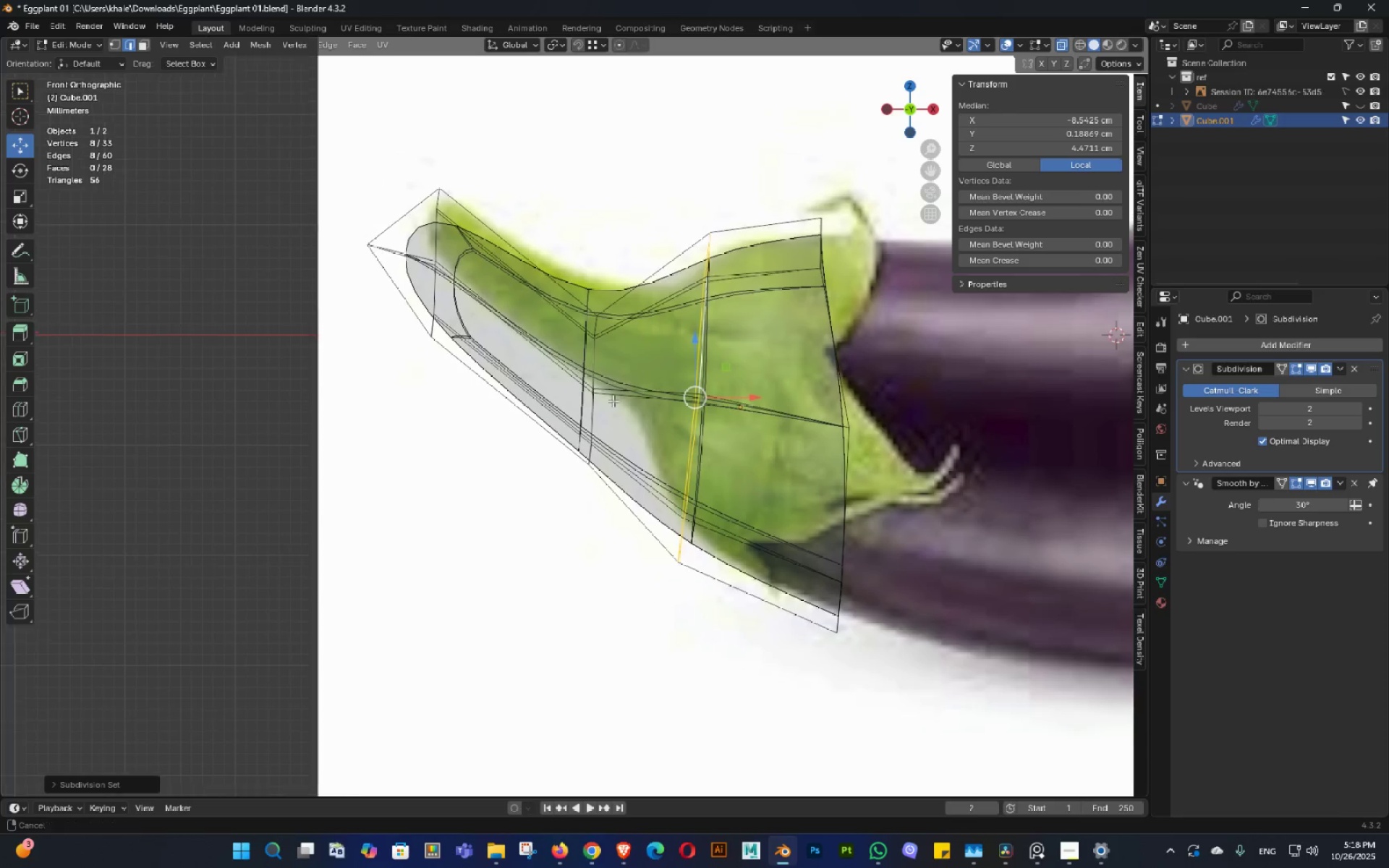 
double_click([652, 406])
 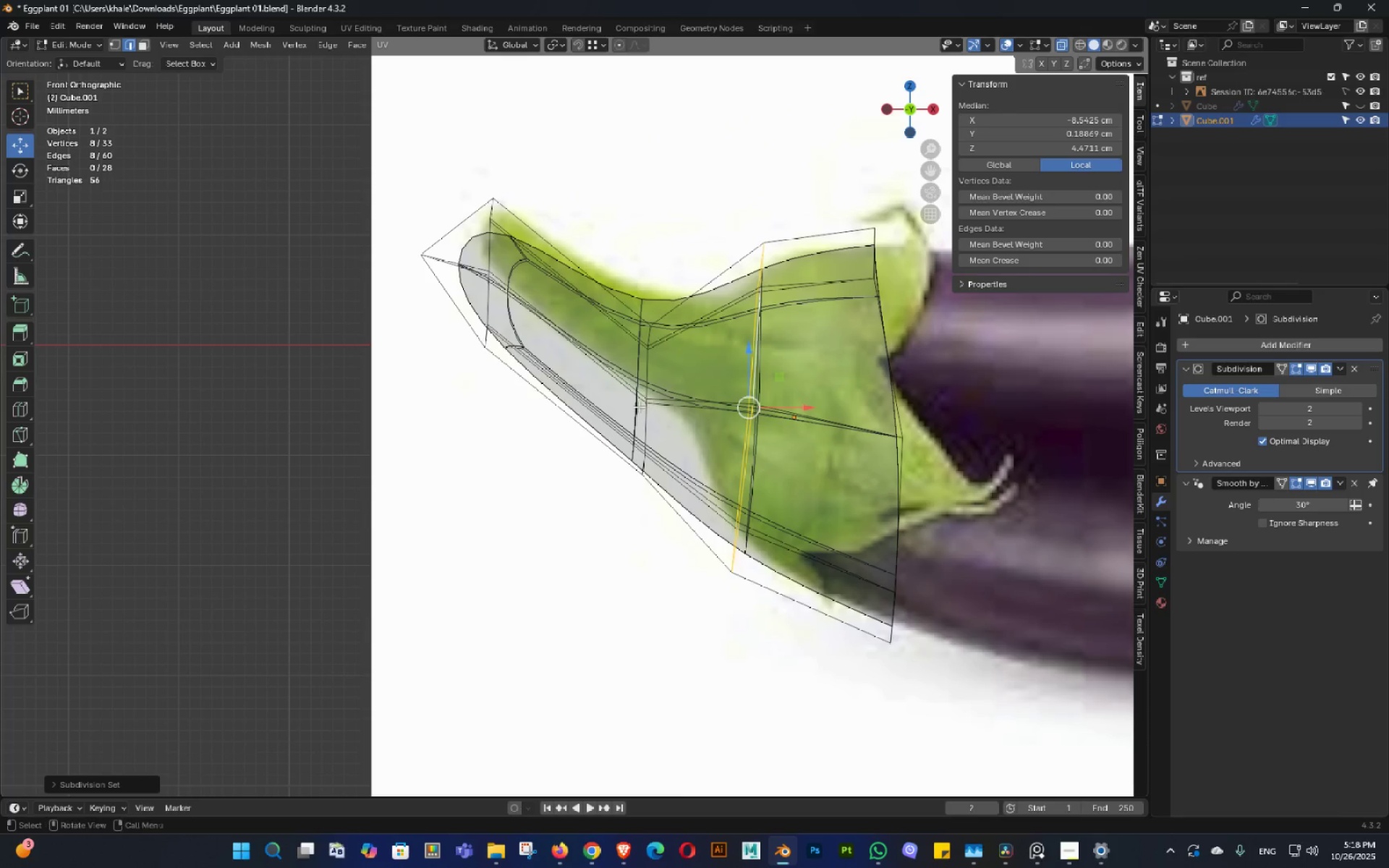 
key(Tab)
 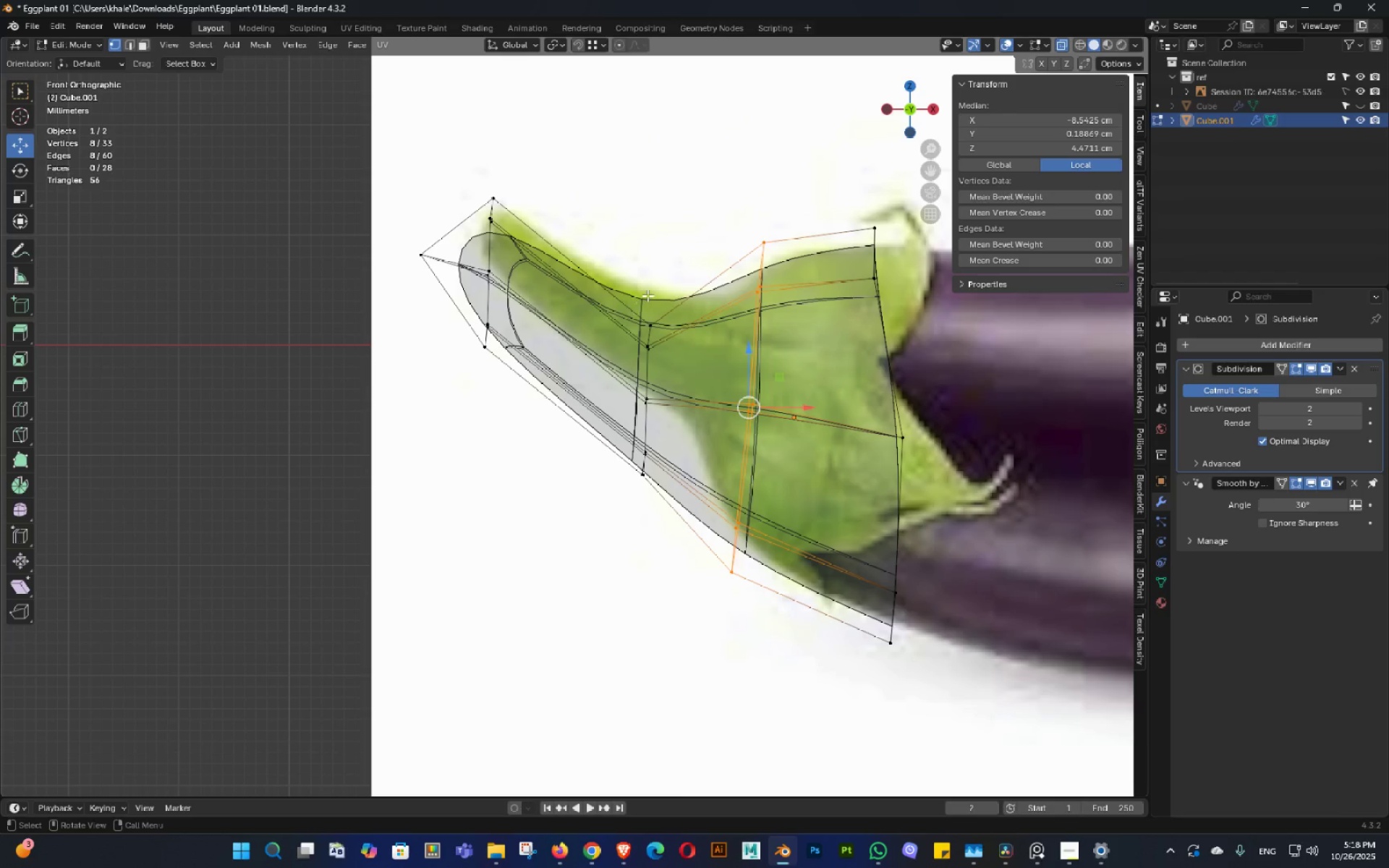 
left_click_drag(start_coordinate=[680, 253], to_coordinate=[568, 528])
 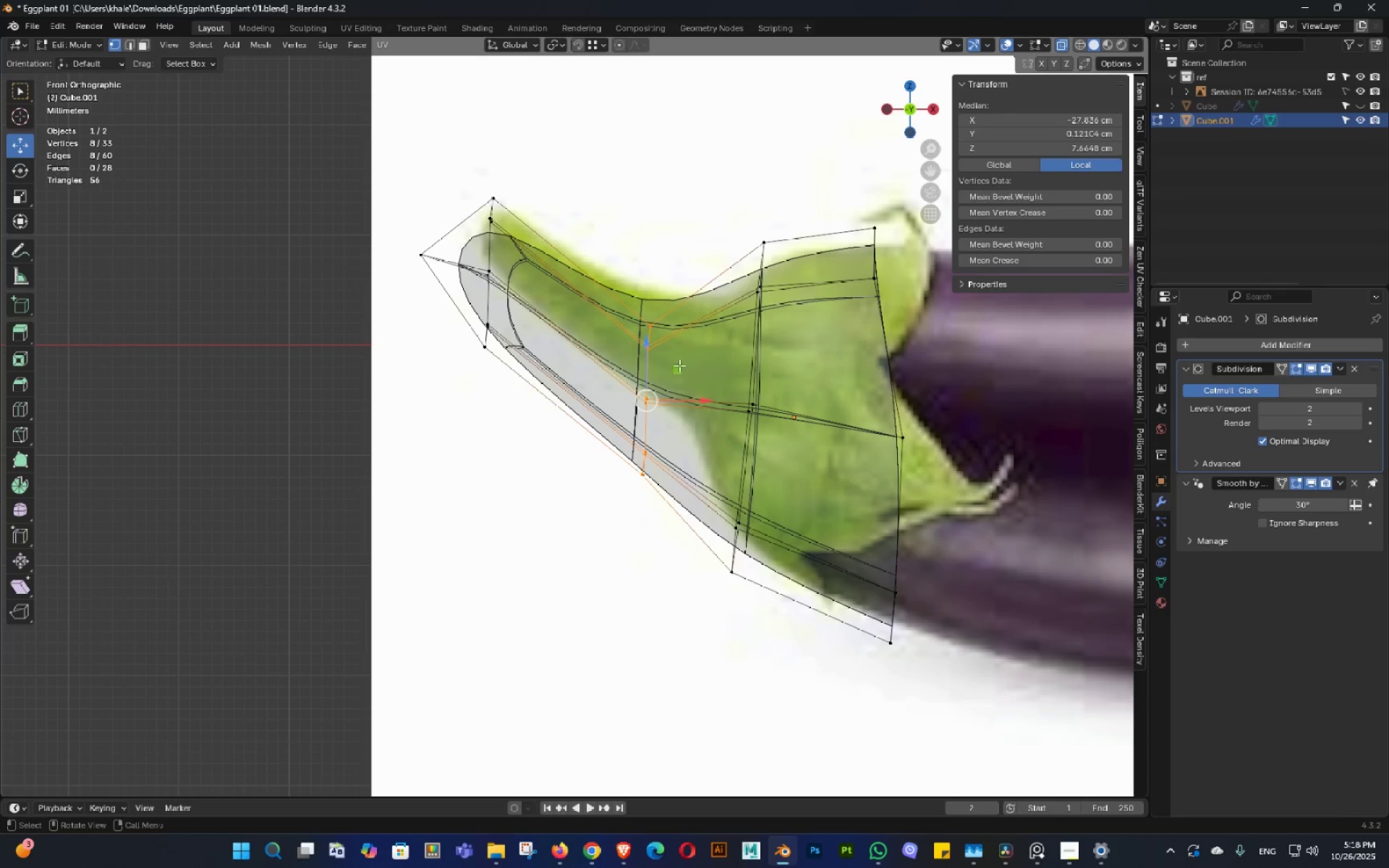 
left_click_drag(start_coordinate=[679, 371], to_coordinate=[702, 328])
 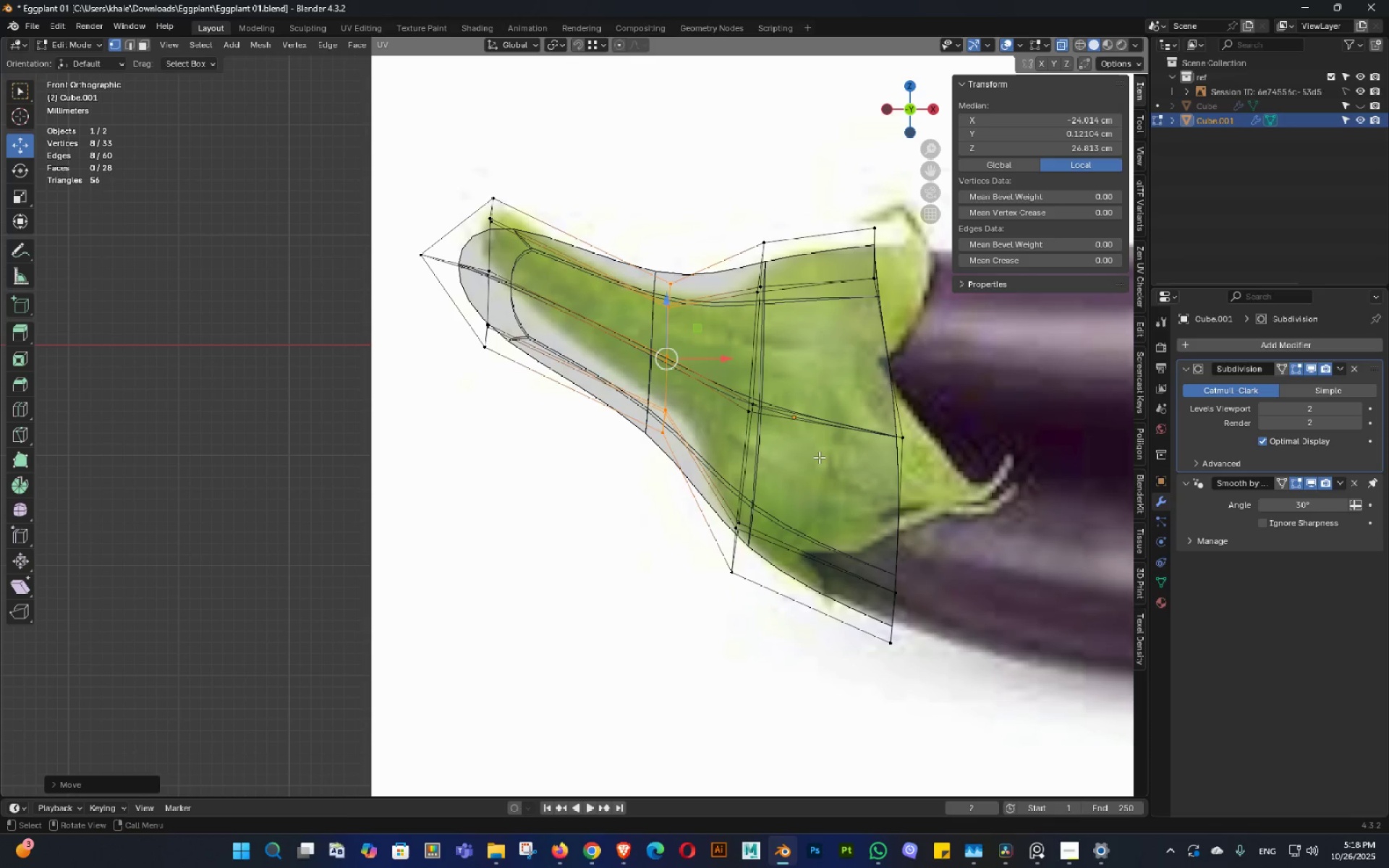 
key(S)
 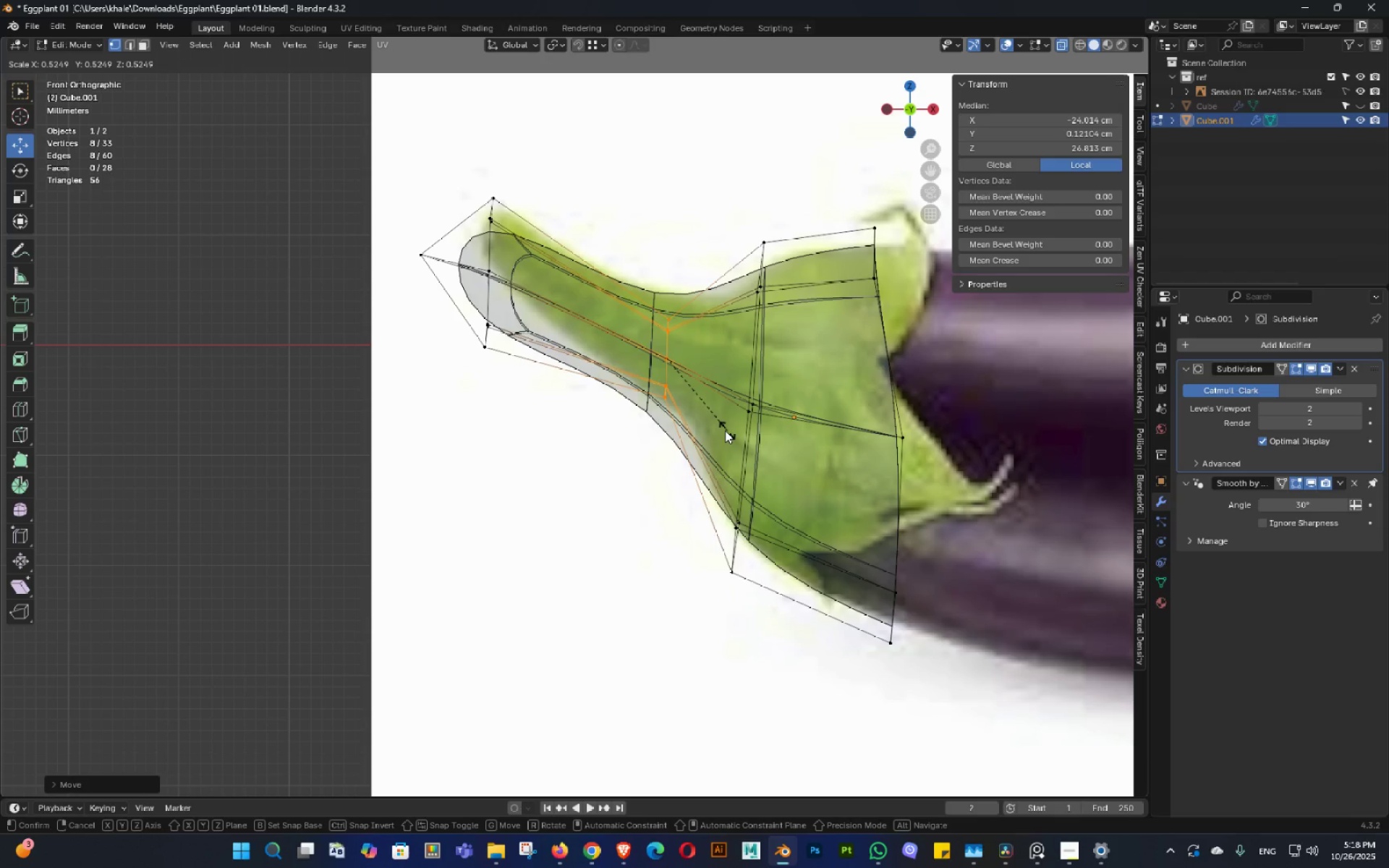 
left_click([708, 420])
 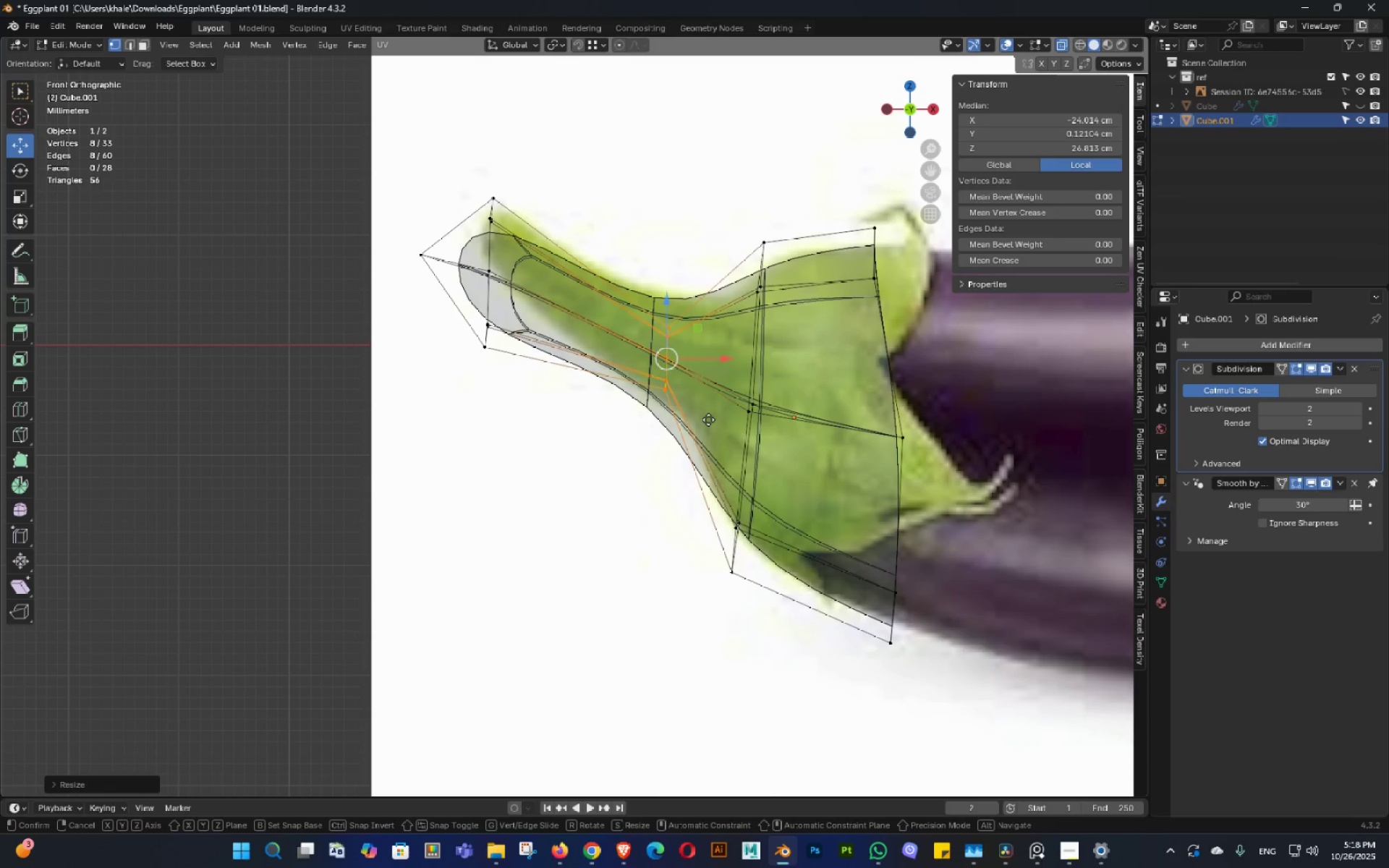 
hold_key(key=G, duration=3.98)
 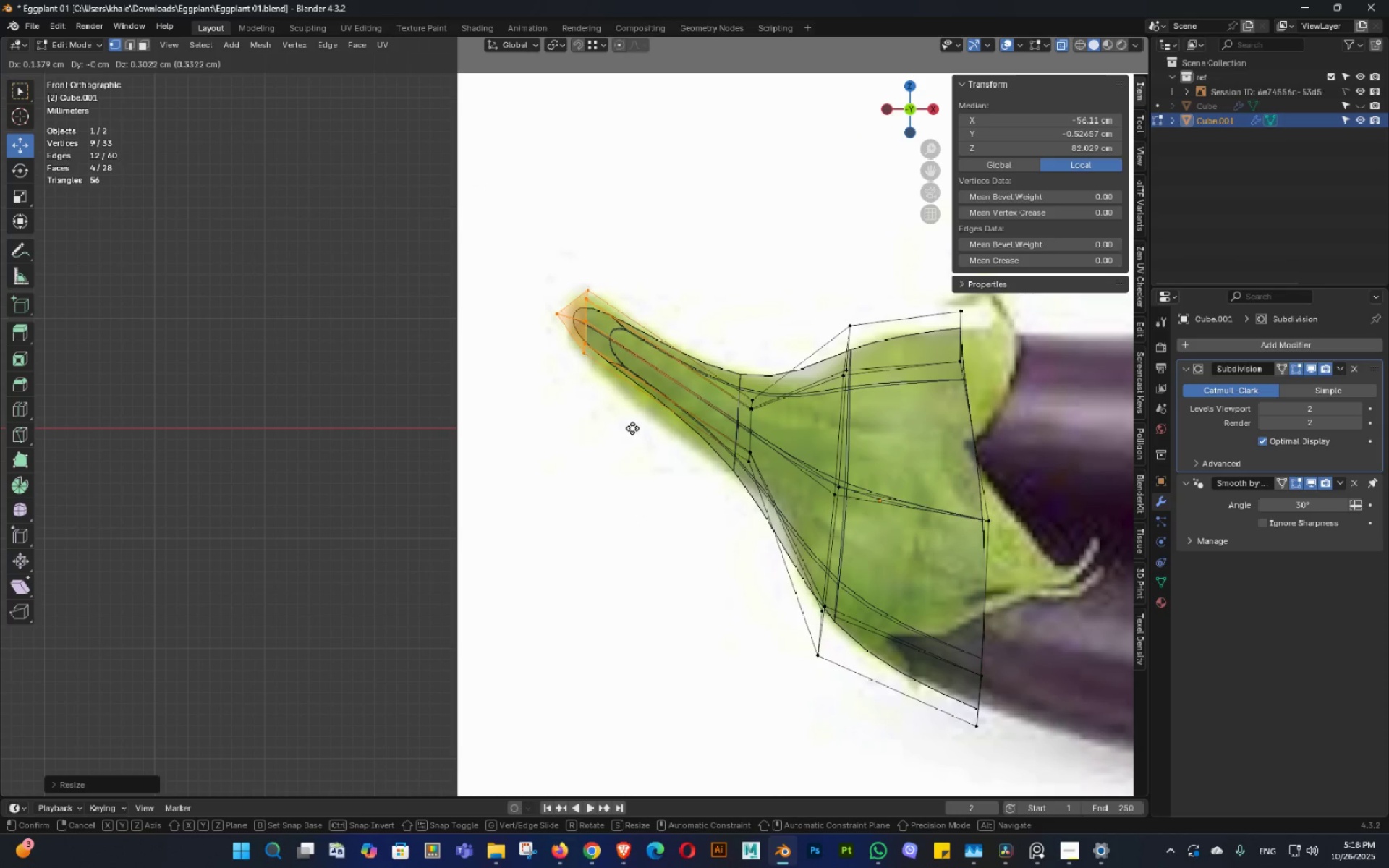 
left_click([706, 409])
 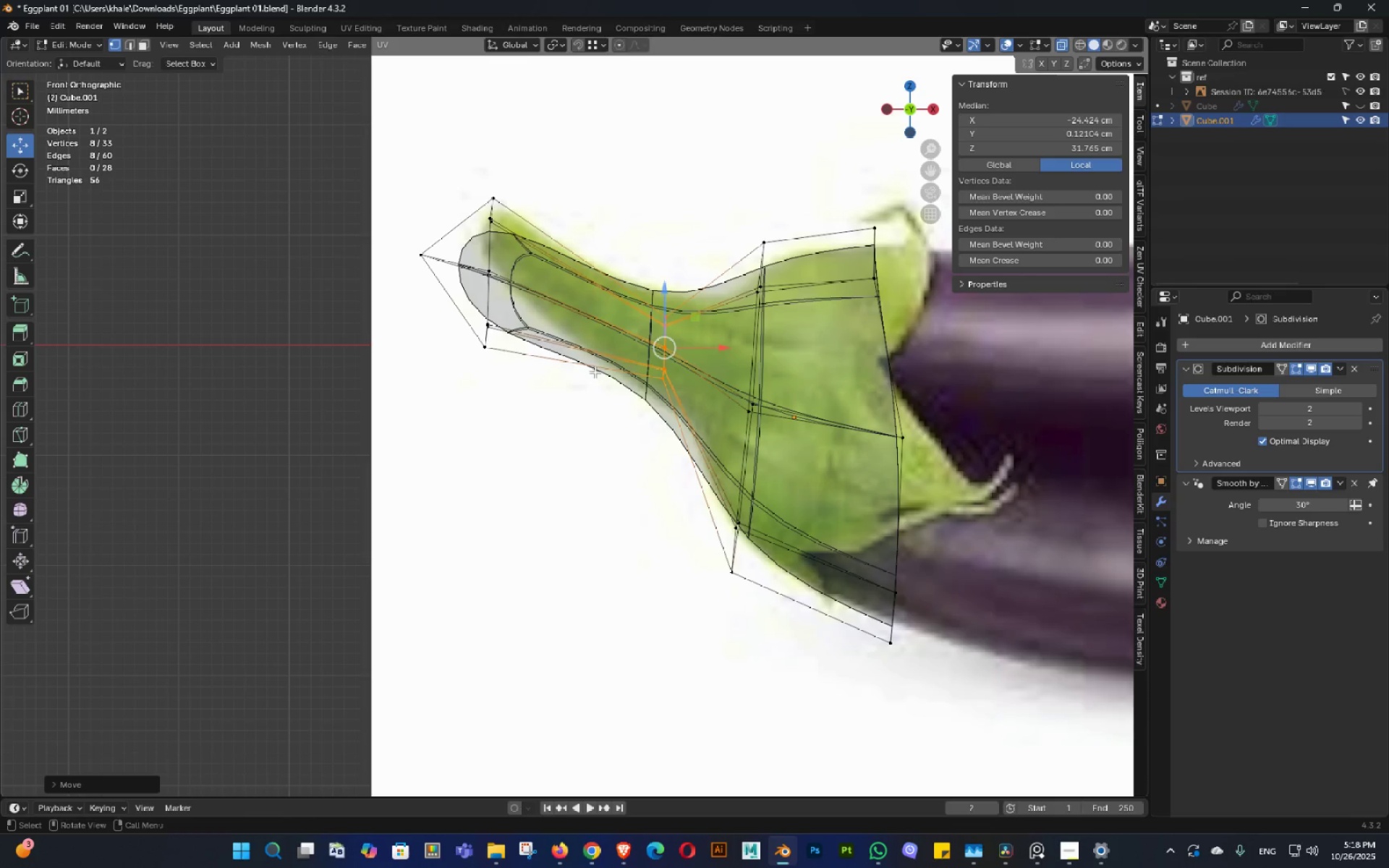 
hold_key(key=ShiftLeft, duration=0.32)
 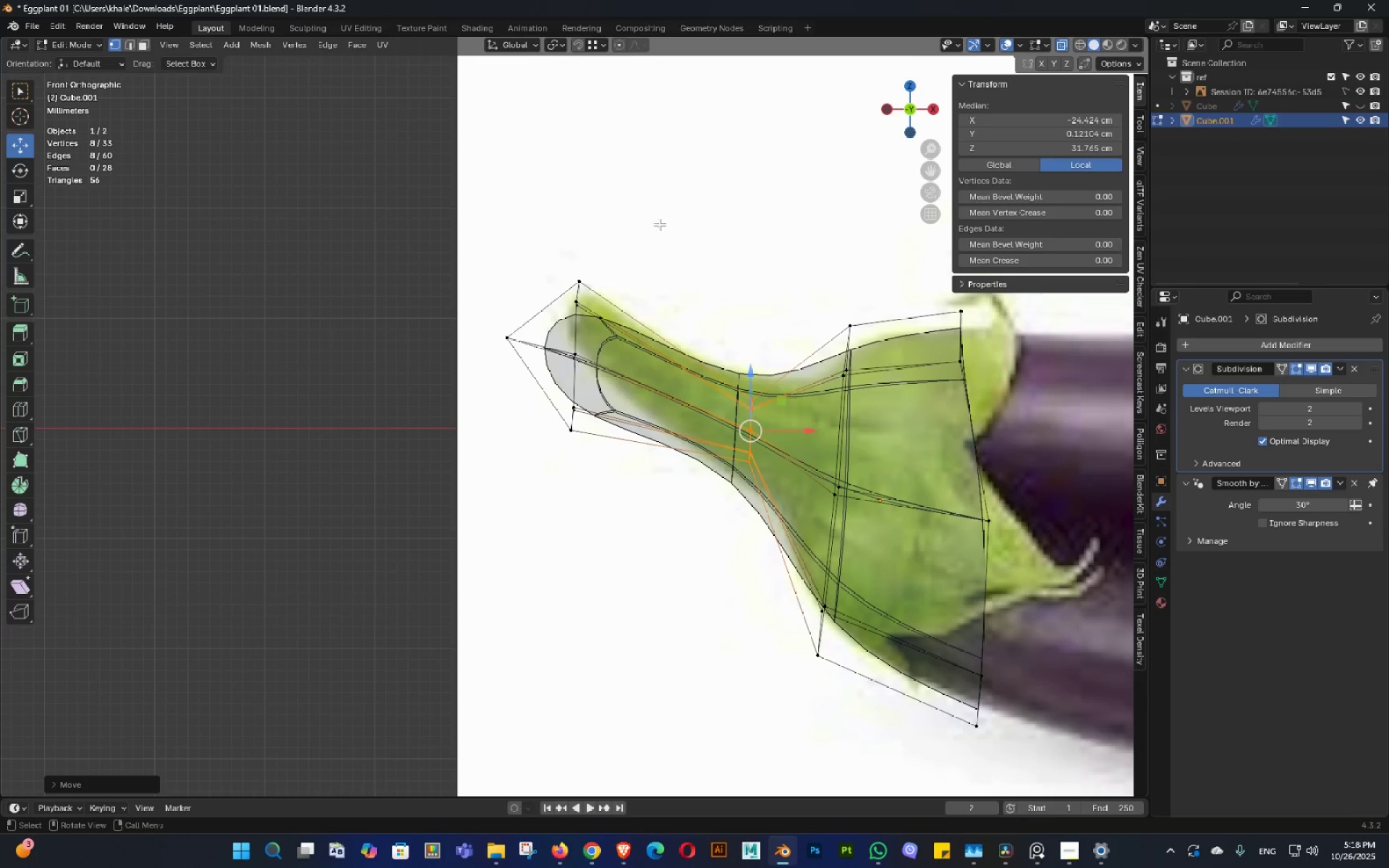 
left_click_drag(start_coordinate=[663, 222], to_coordinate=[446, 535])
 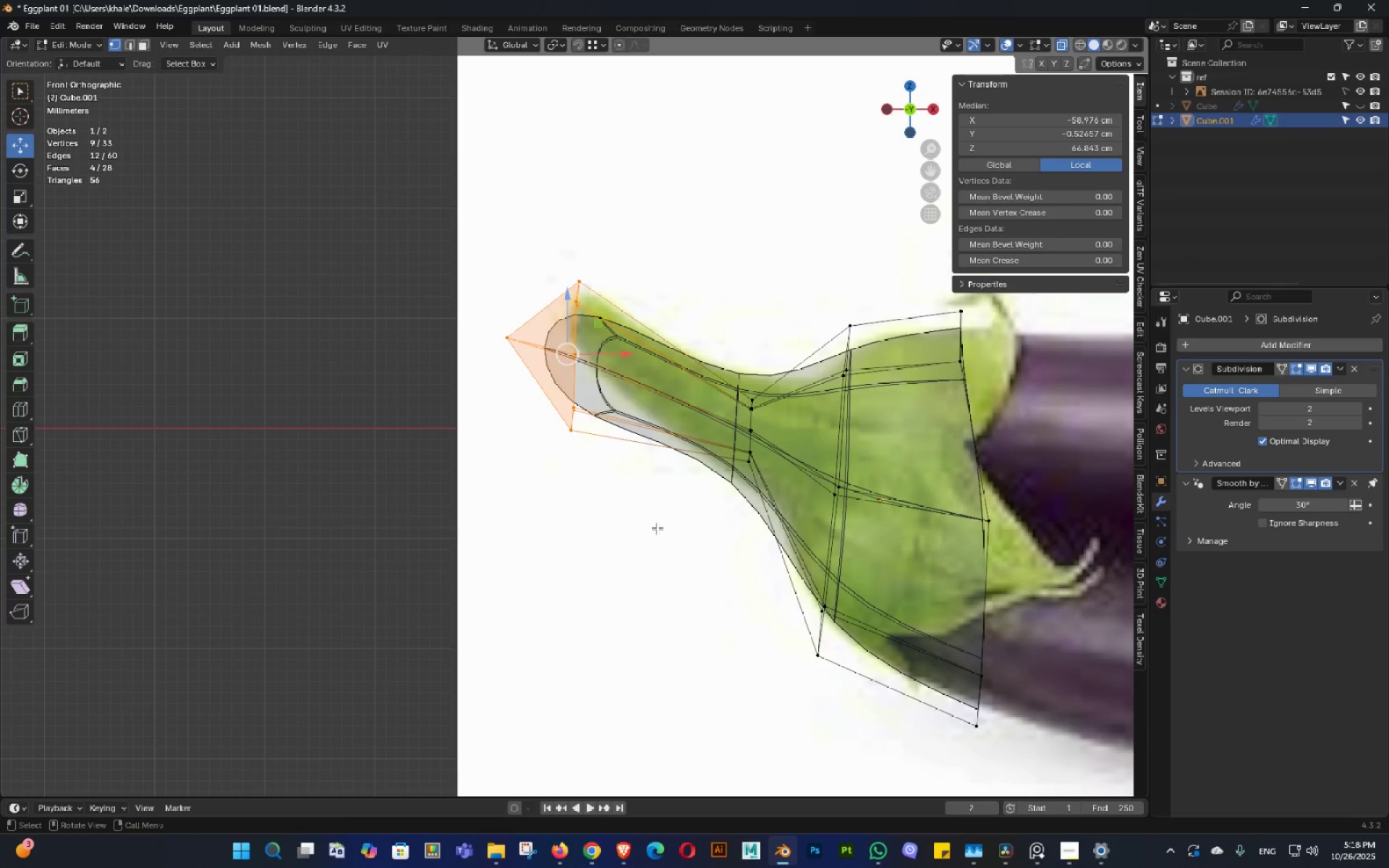 
key(S)
 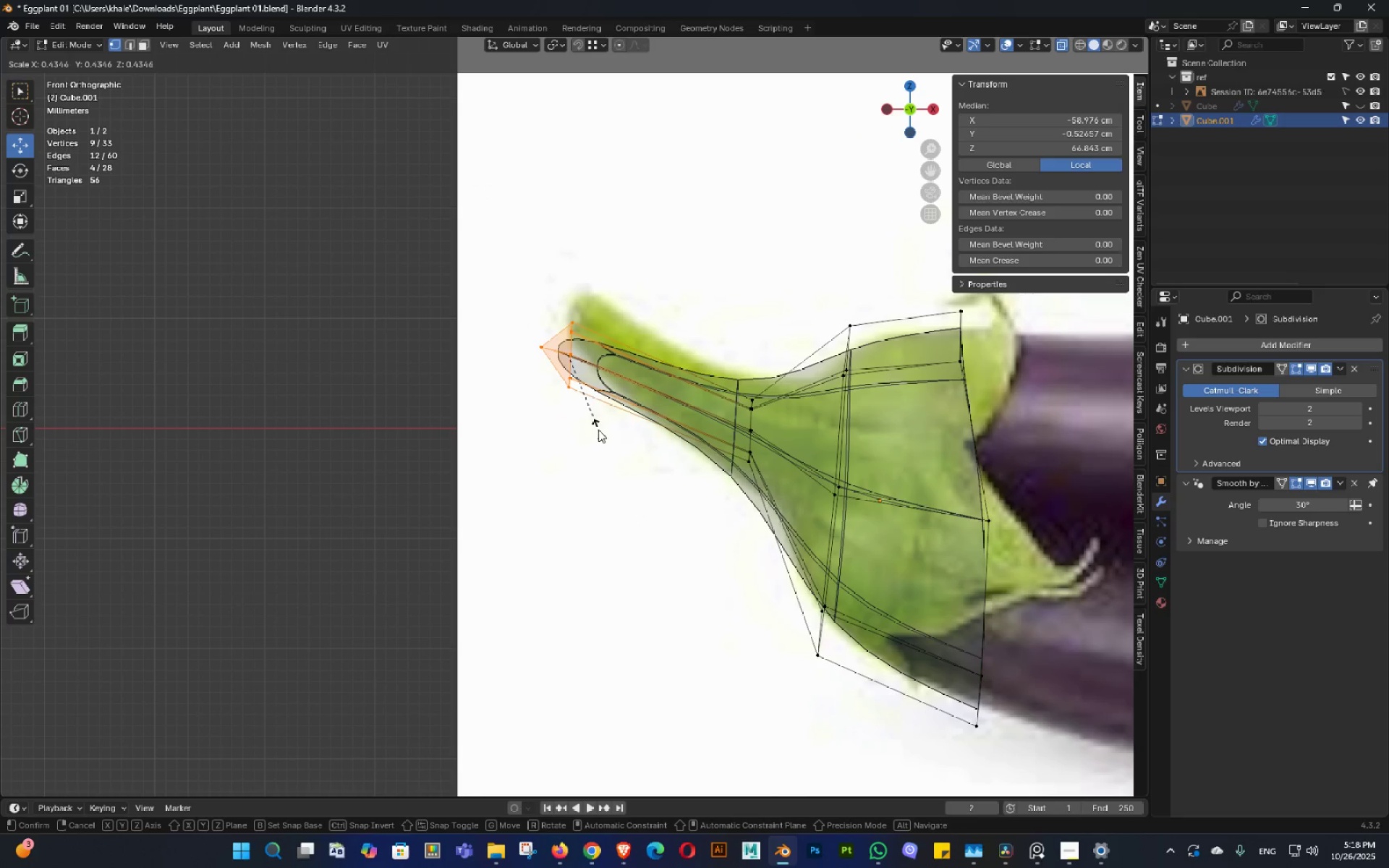 
left_click([598, 430])
 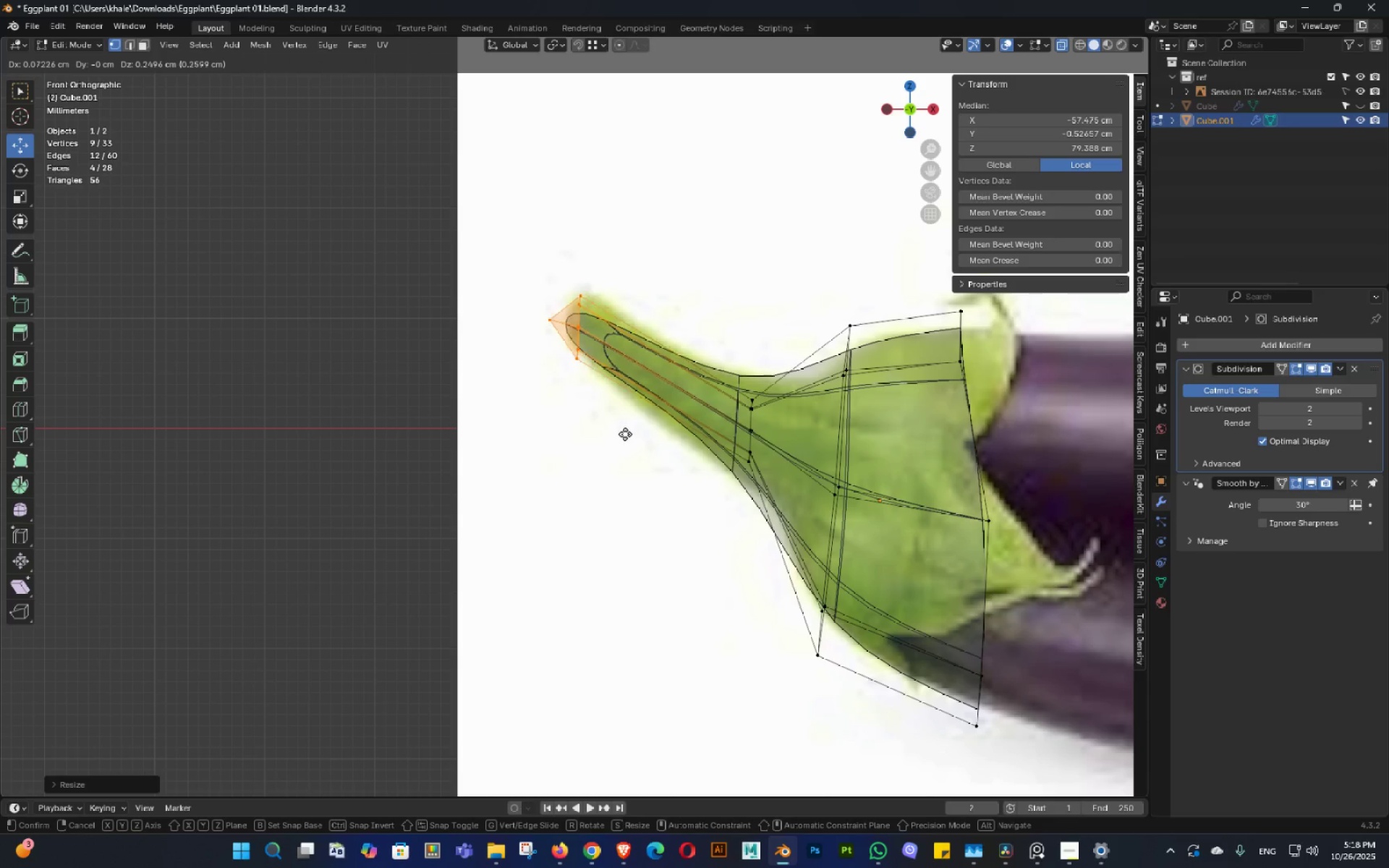 
left_click([625, 434])
 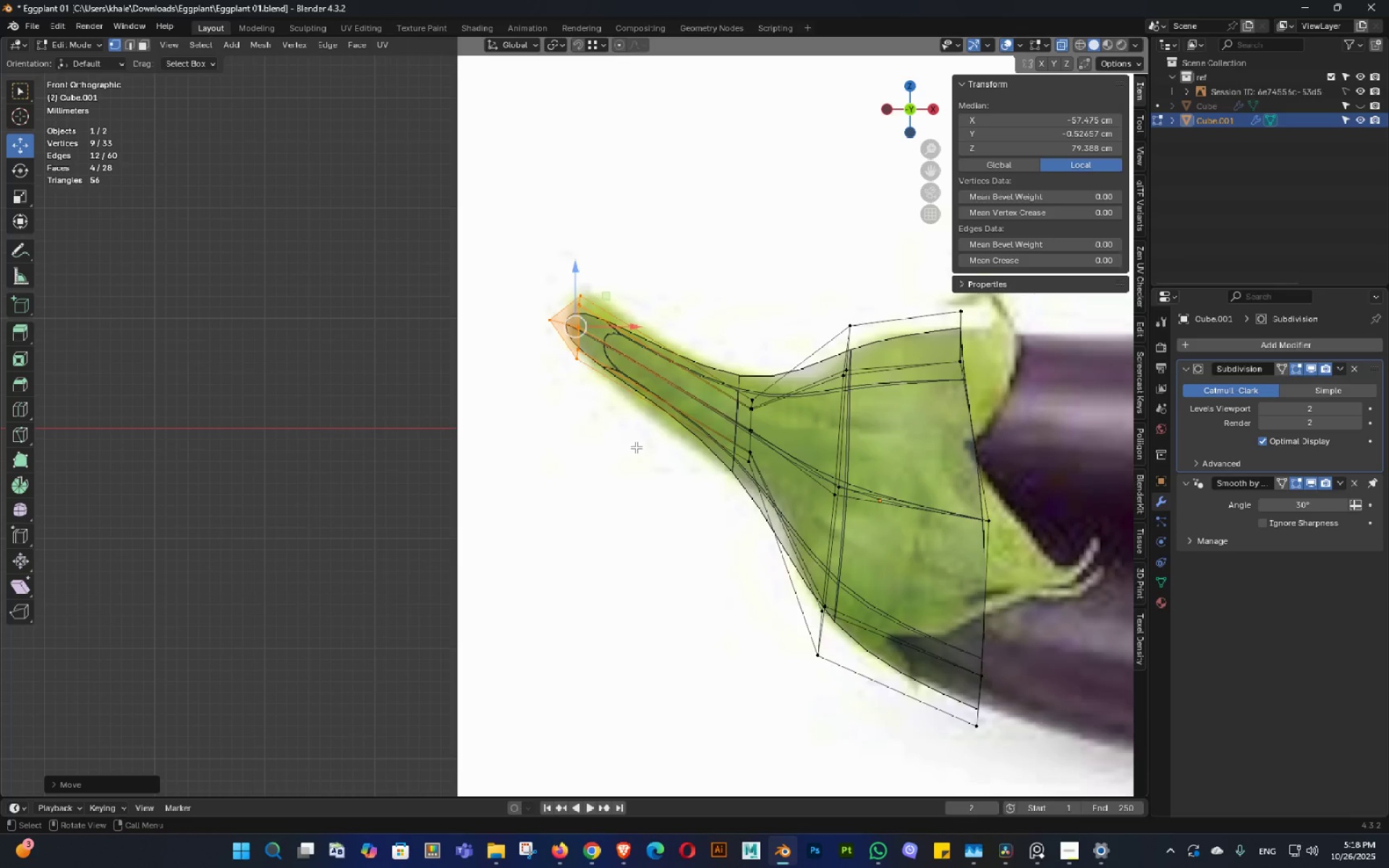 
scroll: coordinate [636, 447], scroll_direction: up, amount: 2.0
 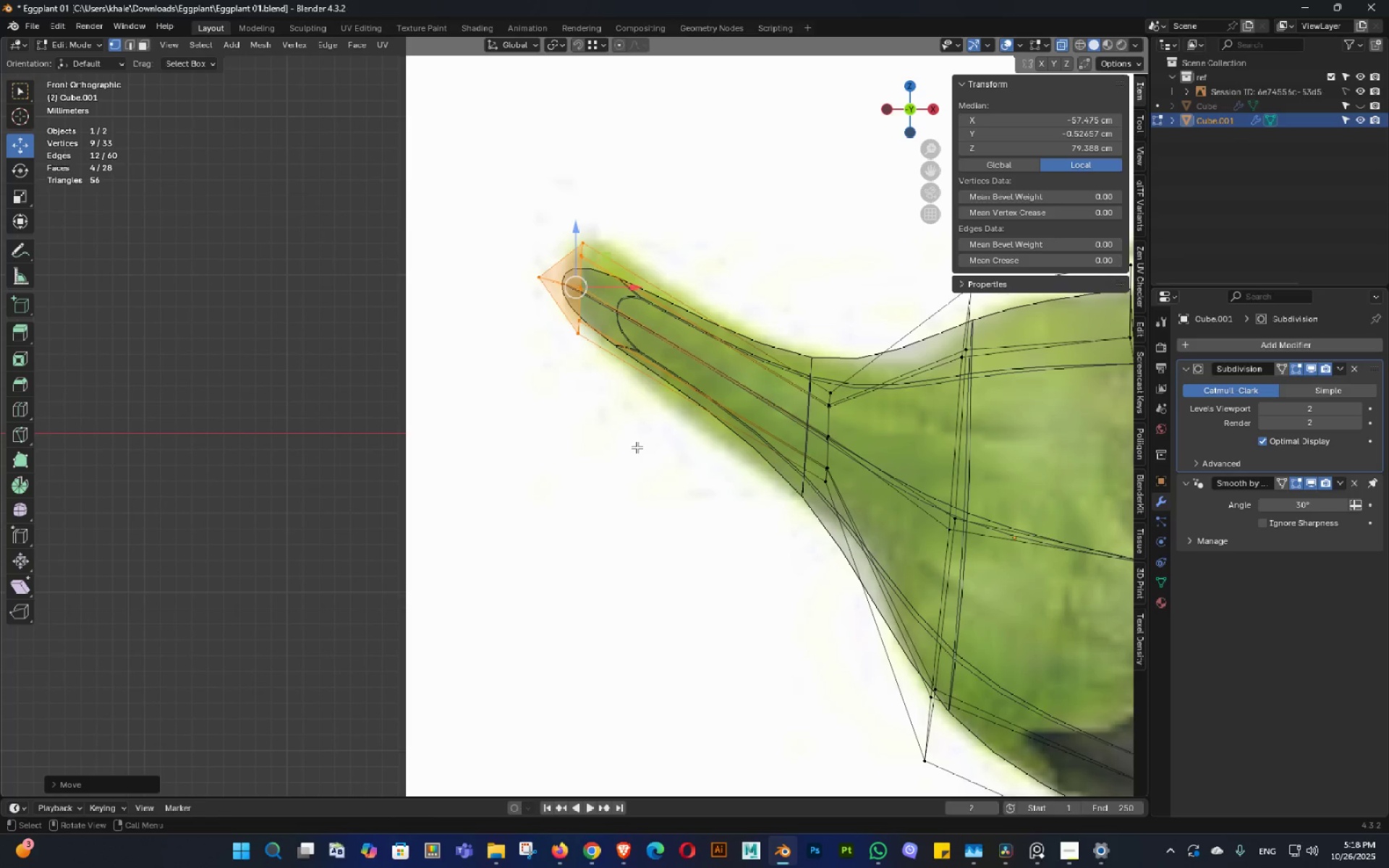 
key(Shift+ShiftLeft)
 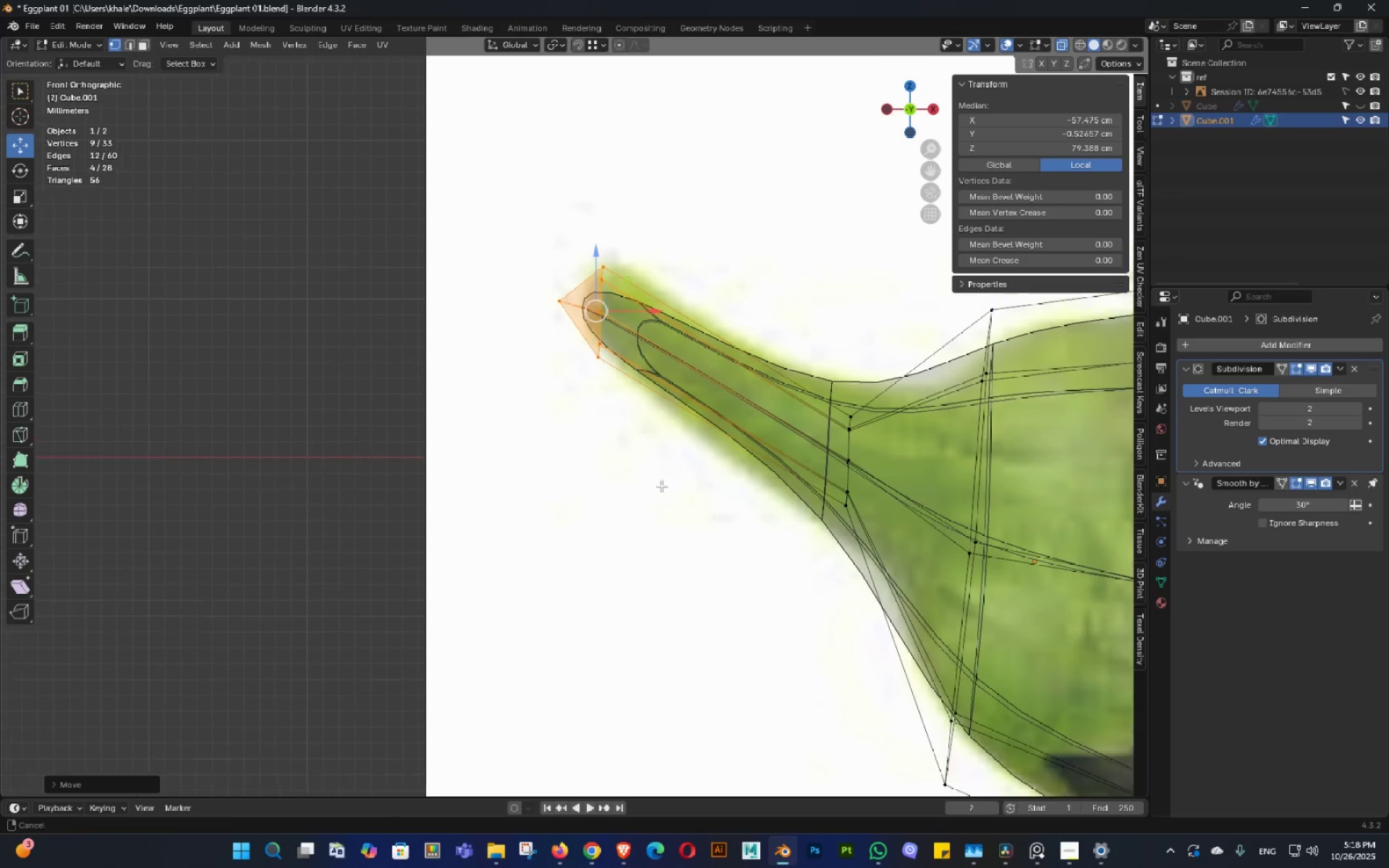 
double_click([661, 485])
 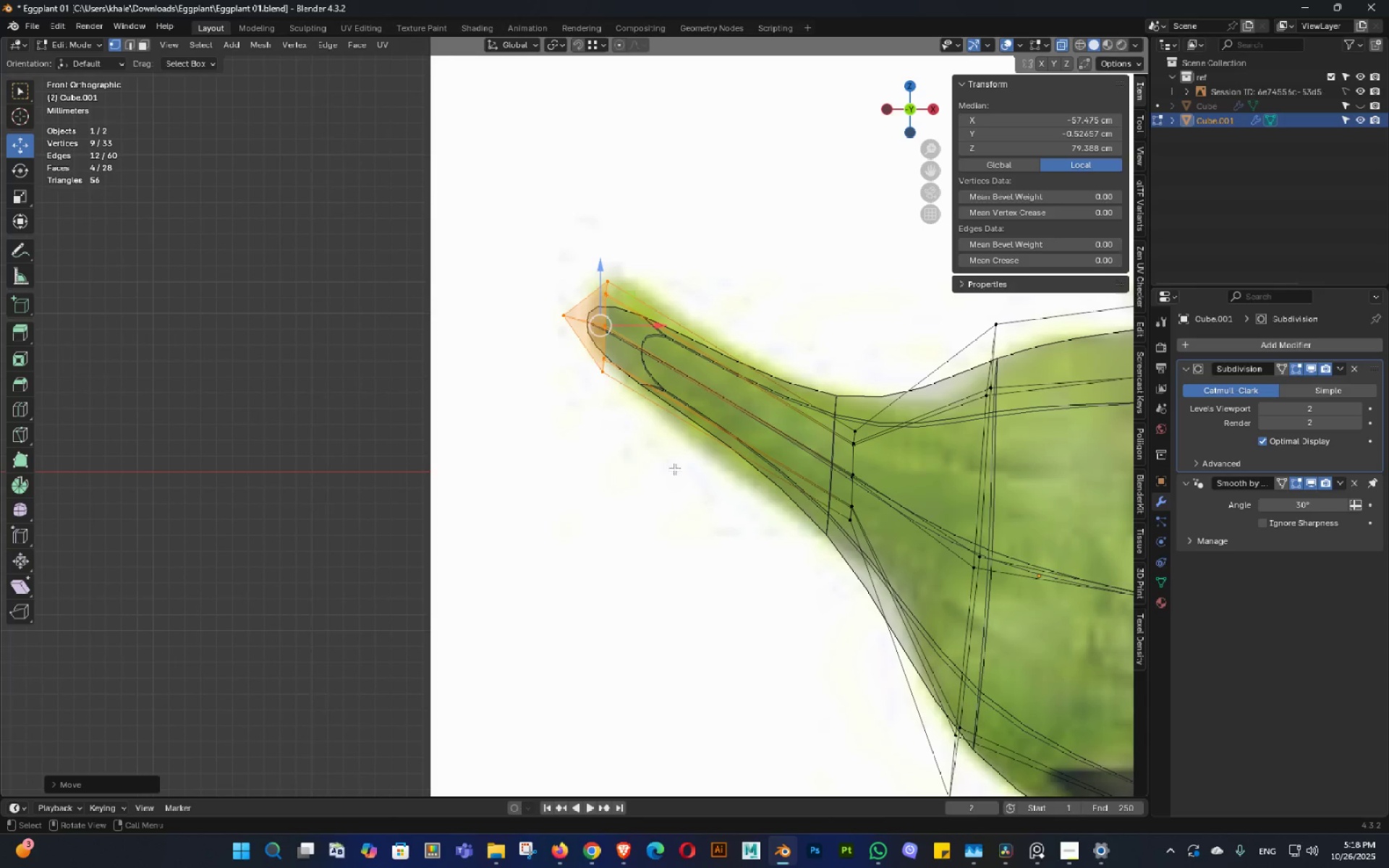 
key(Control+R)
 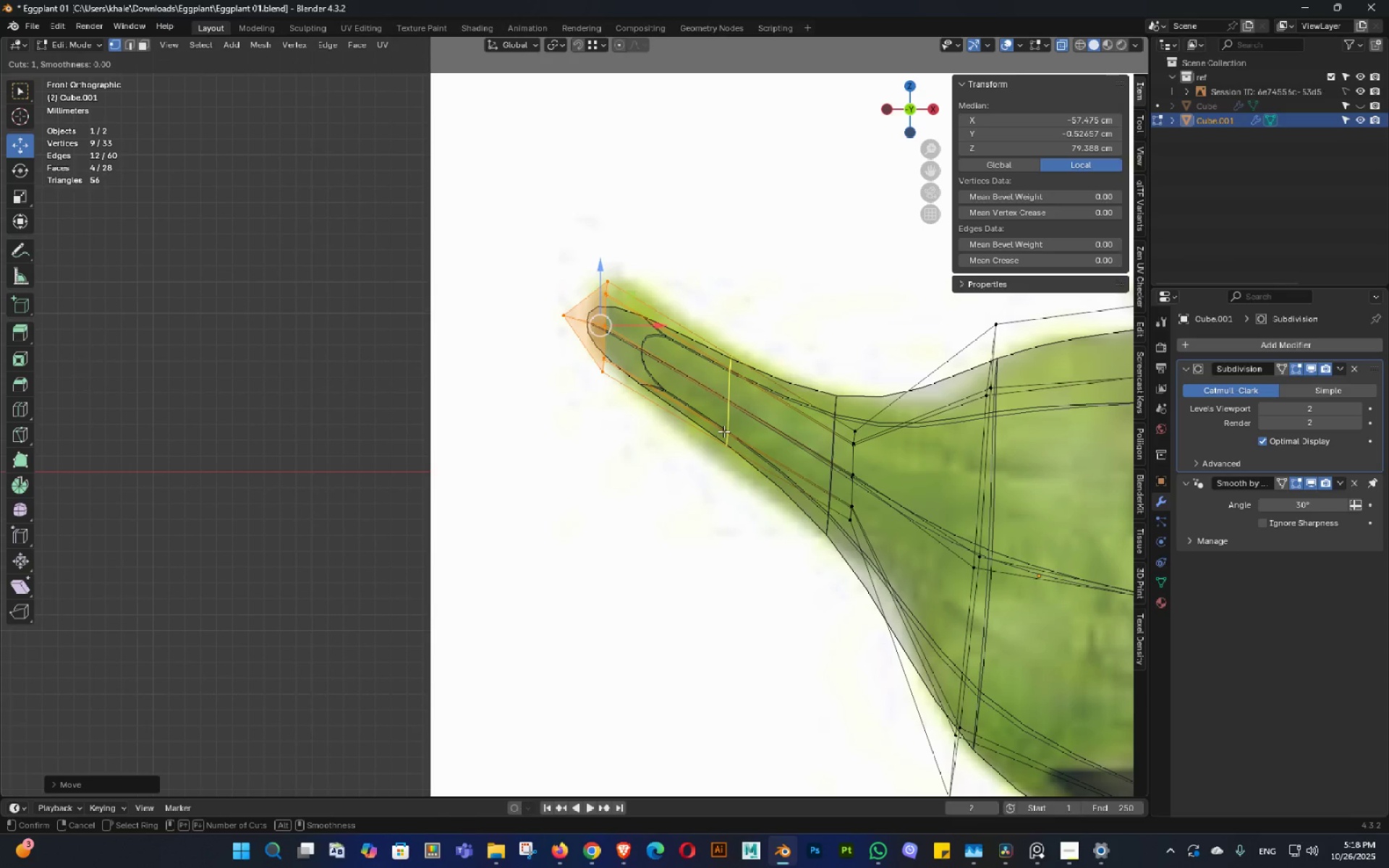 
left_click([723, 431])
 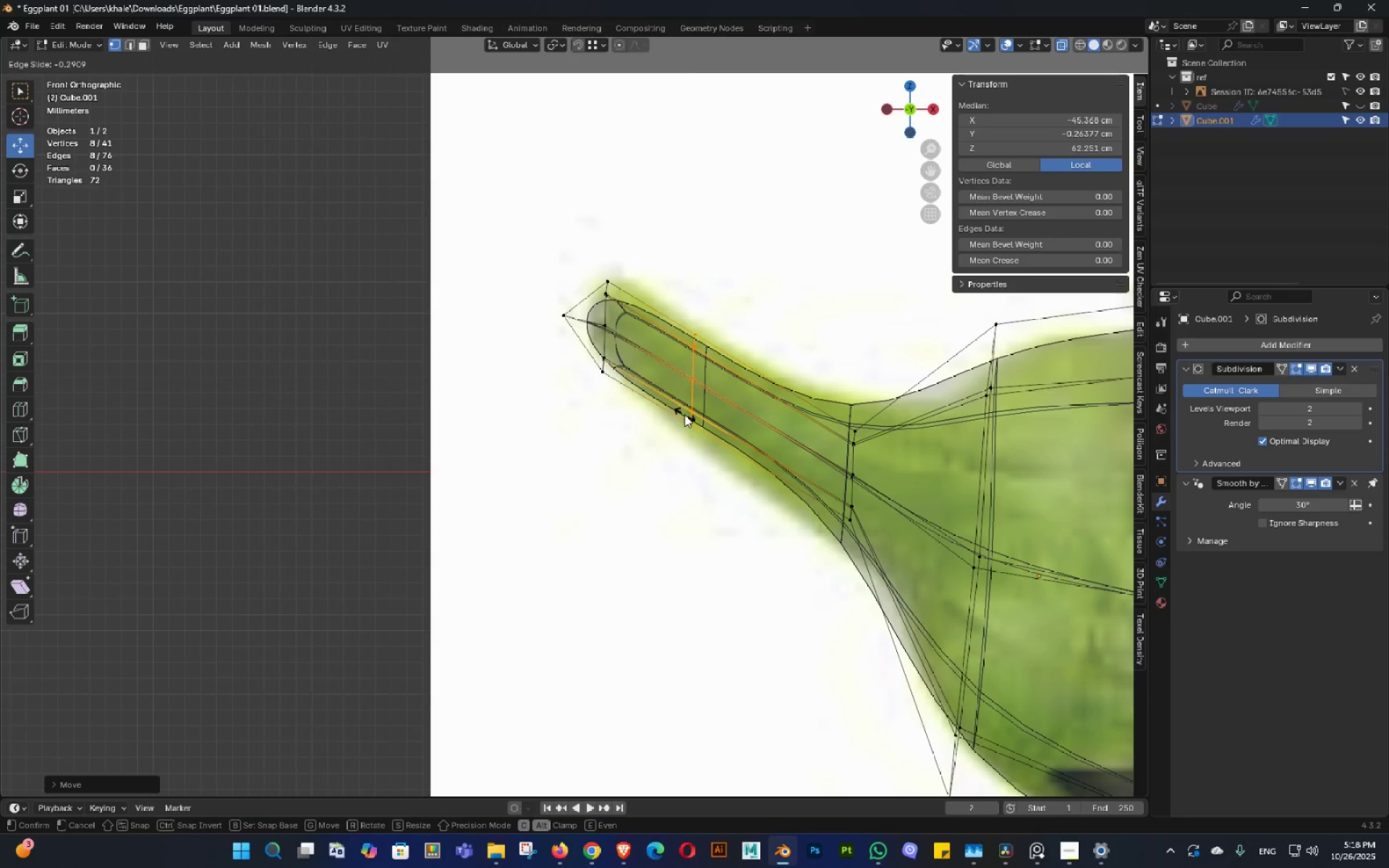 
left_click([696, 422])
 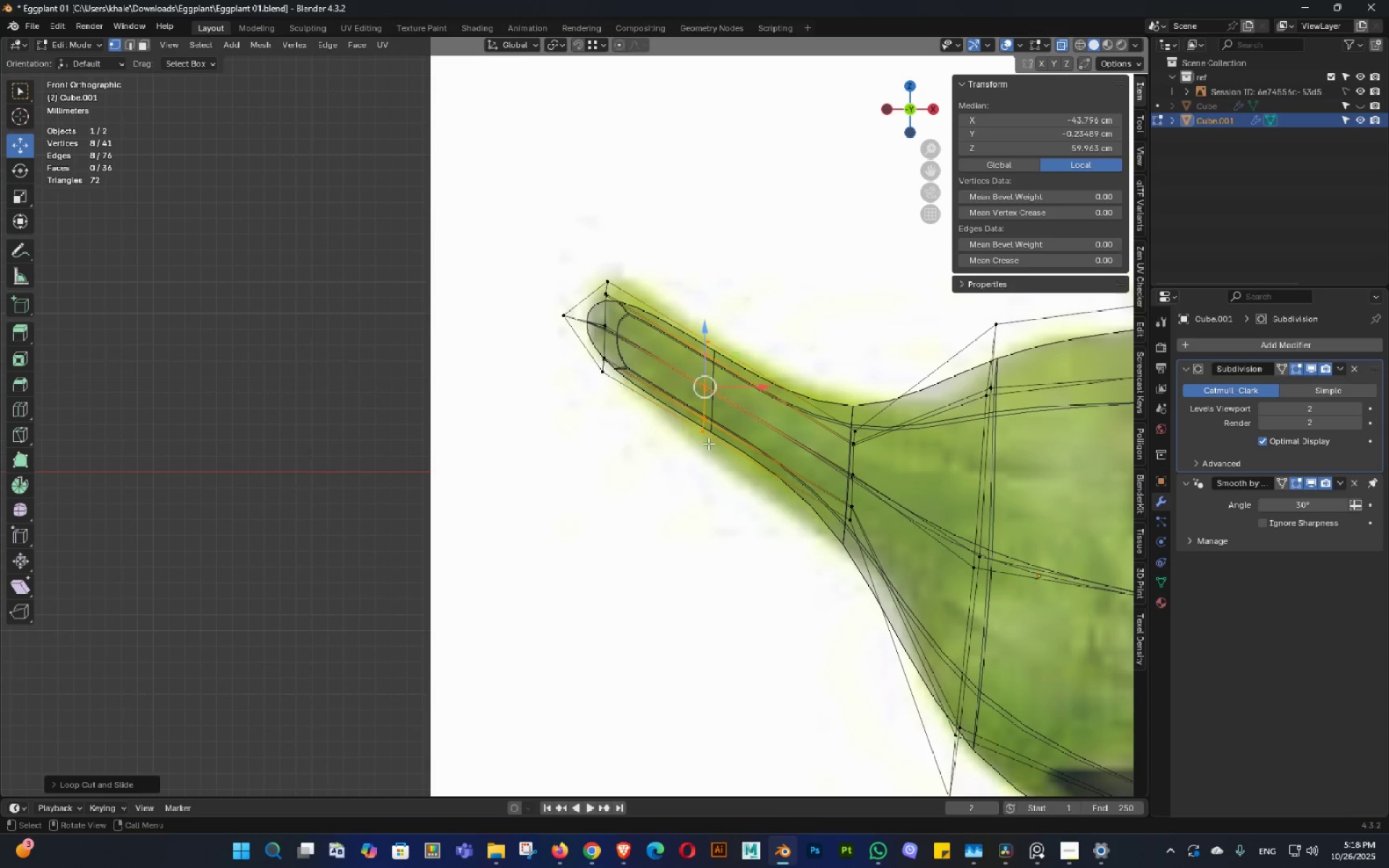 
scroll: coordinate [708, 443], scroll_direction: up, amount: 2.0
 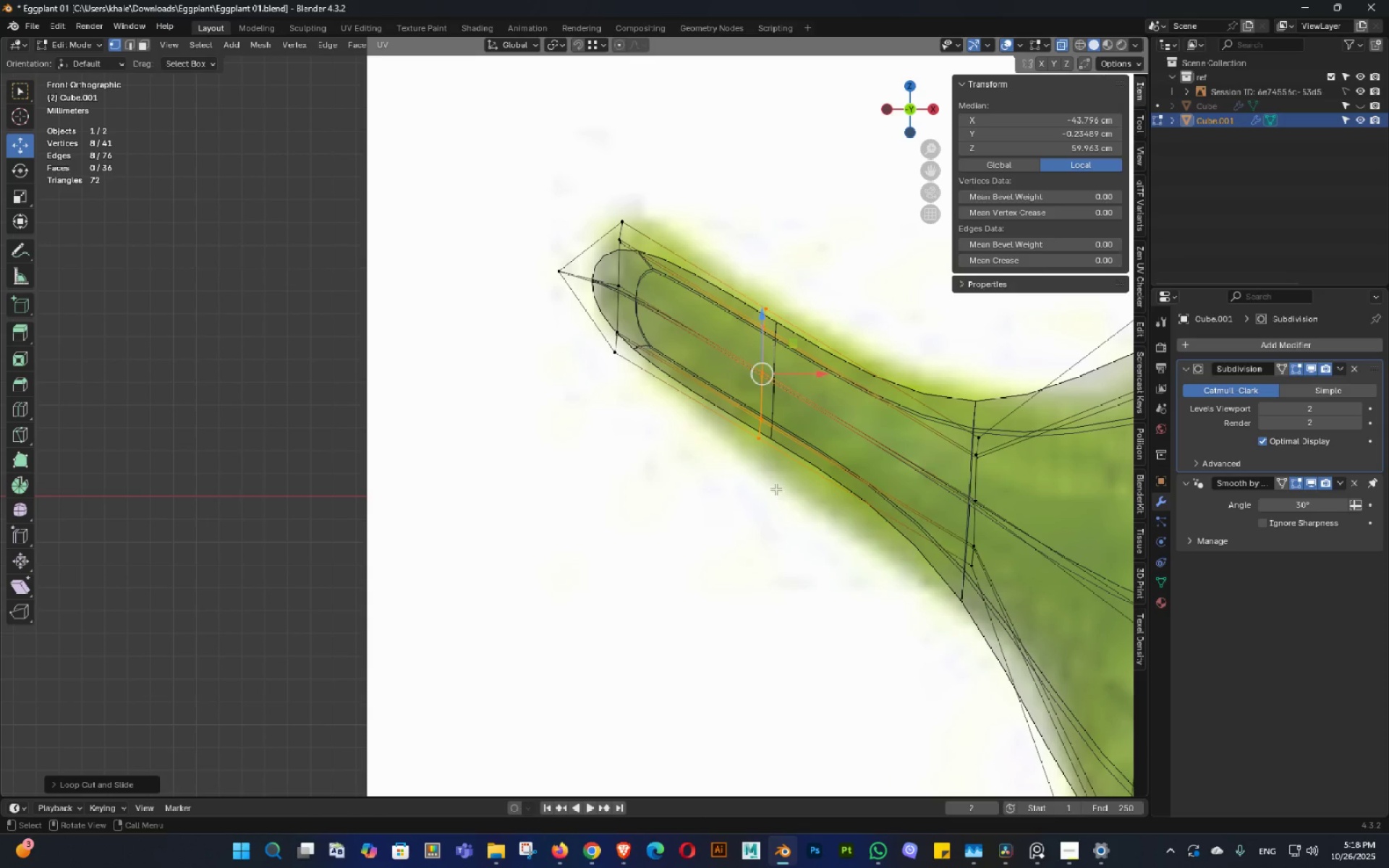 
key(S)
 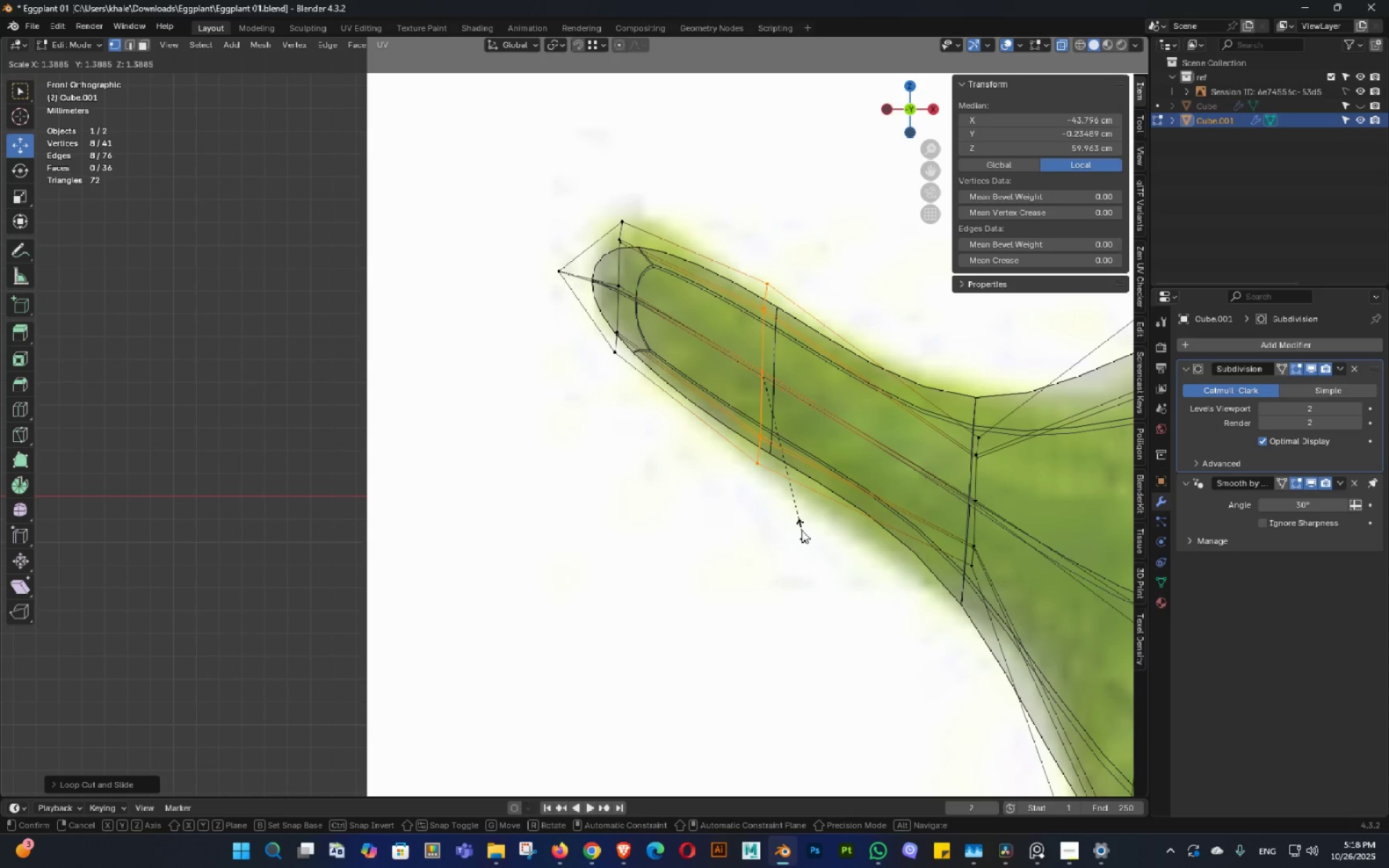 
left_click([802, 537])
 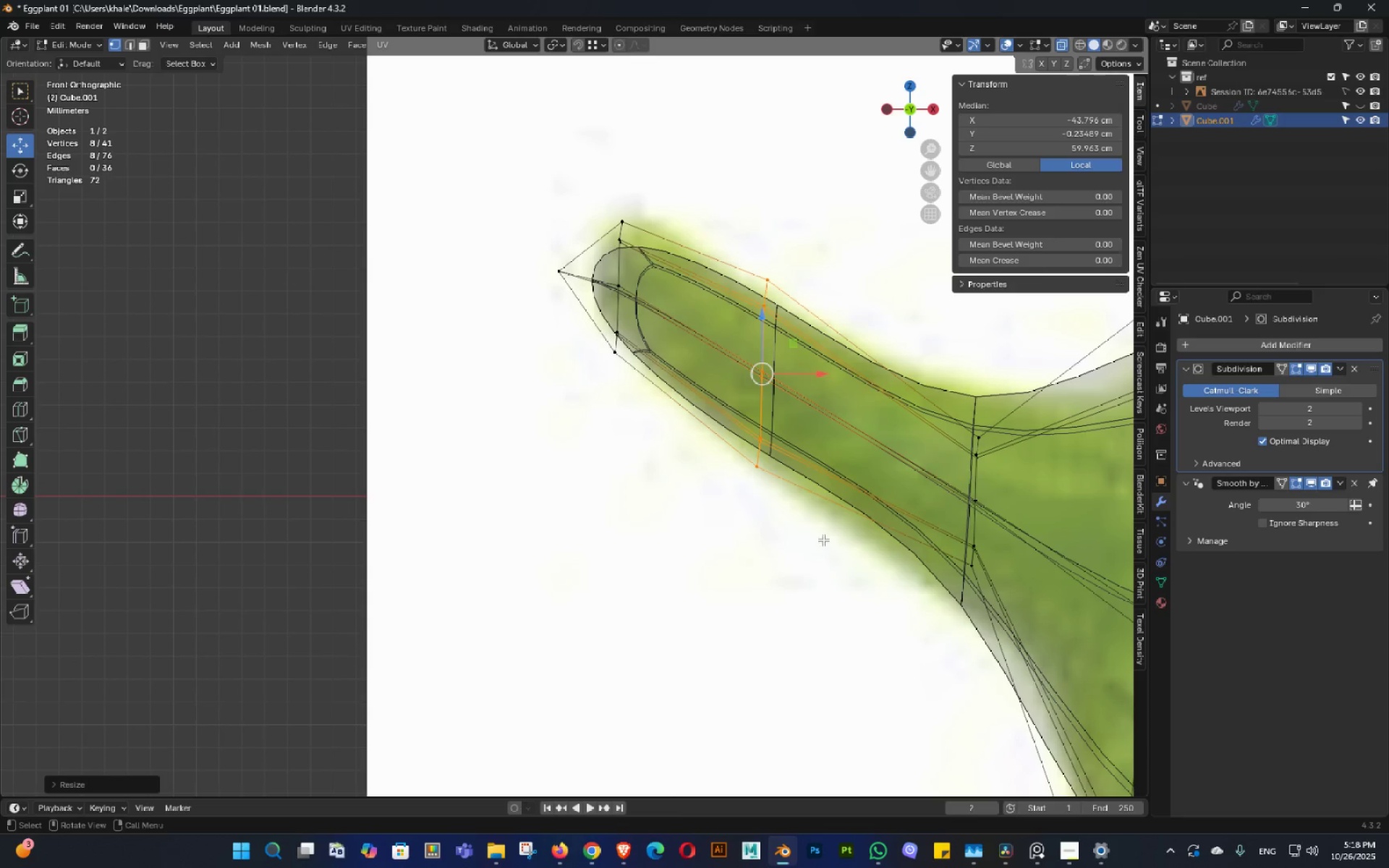 
hold_key(key=ShiftLeft, duration=0.34)
 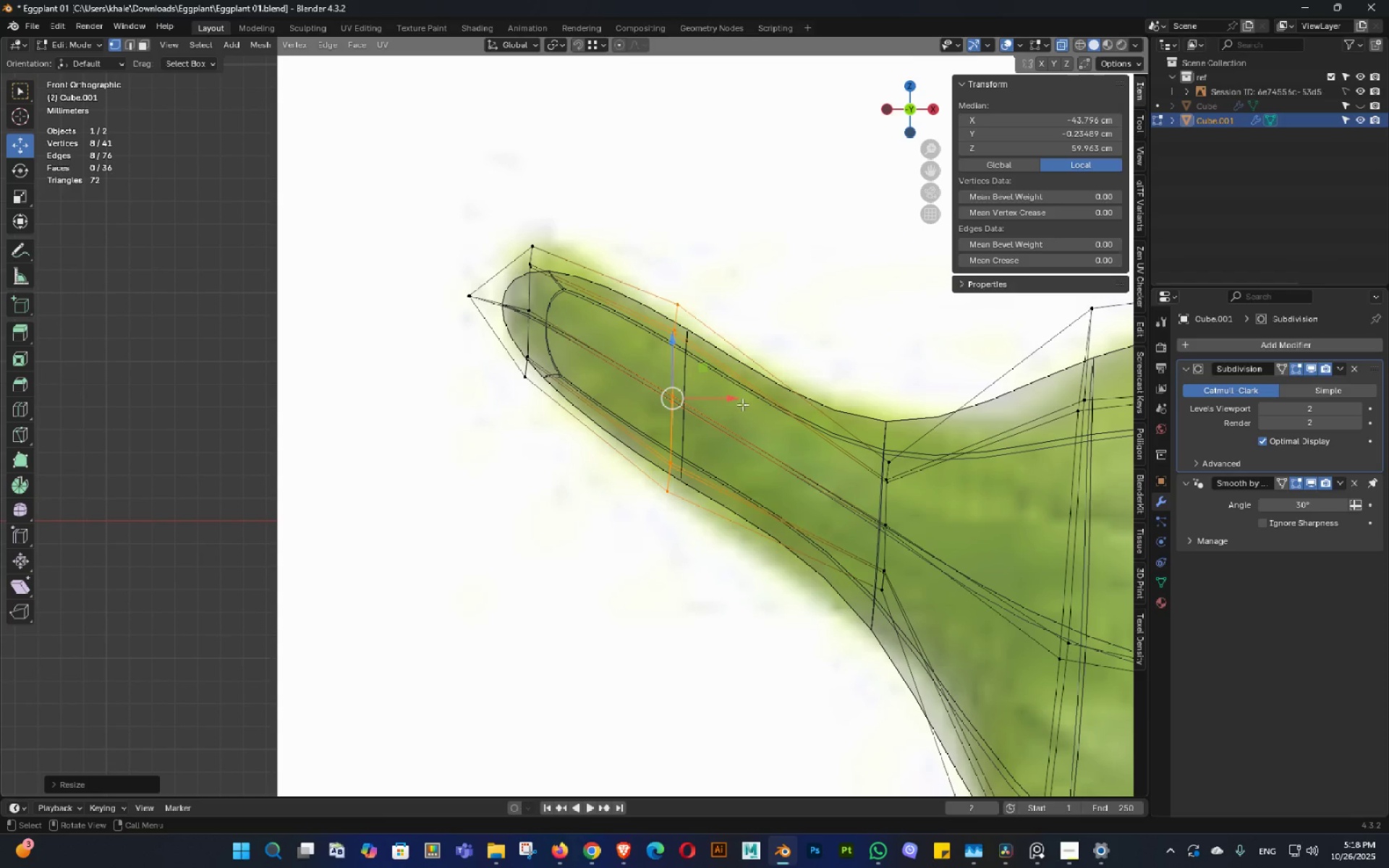 
left_click_drag(start_coordinate=[714, 370], to_coordinate=[740, 383])
 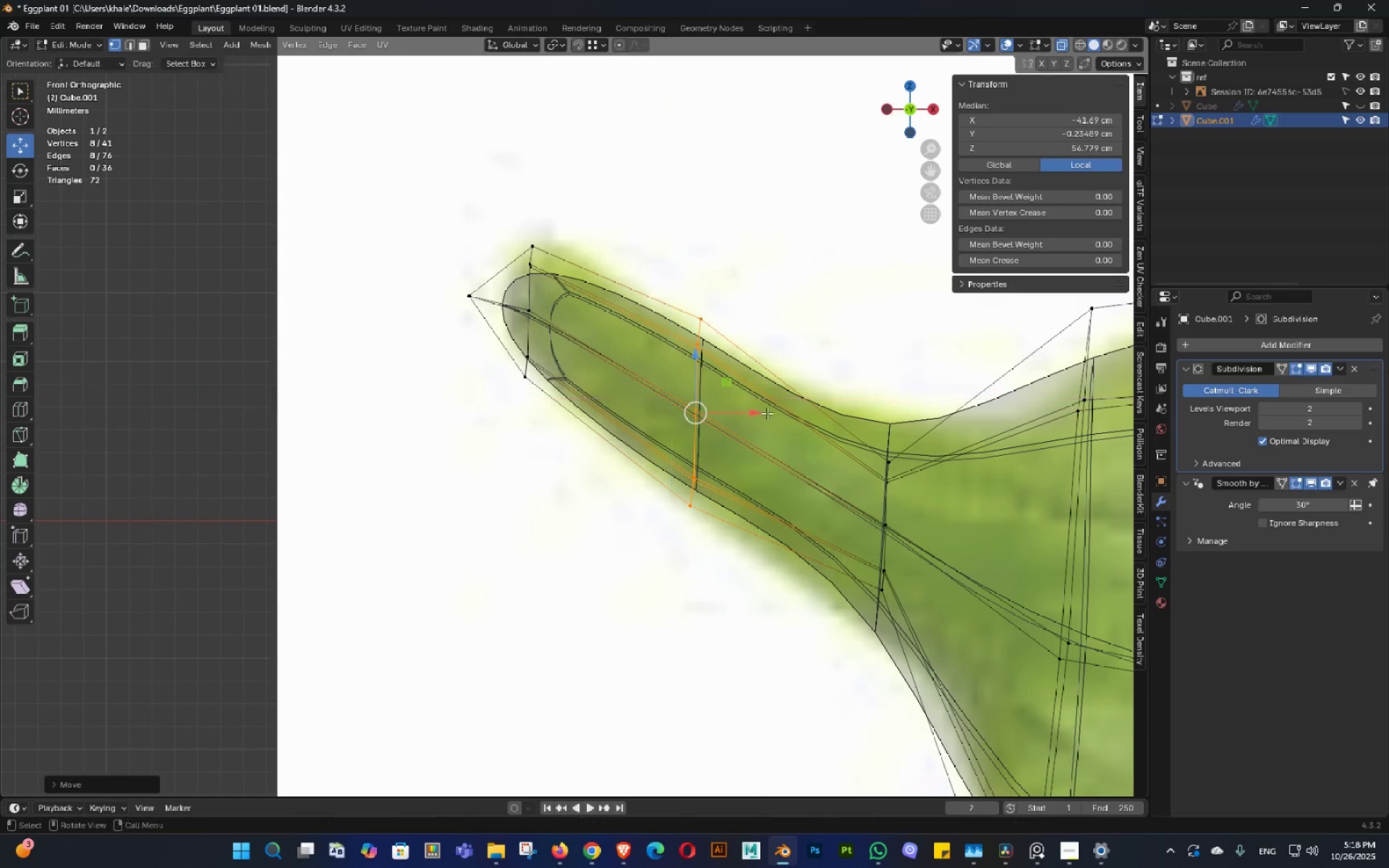 
key(Shift+ShiftLeft)
 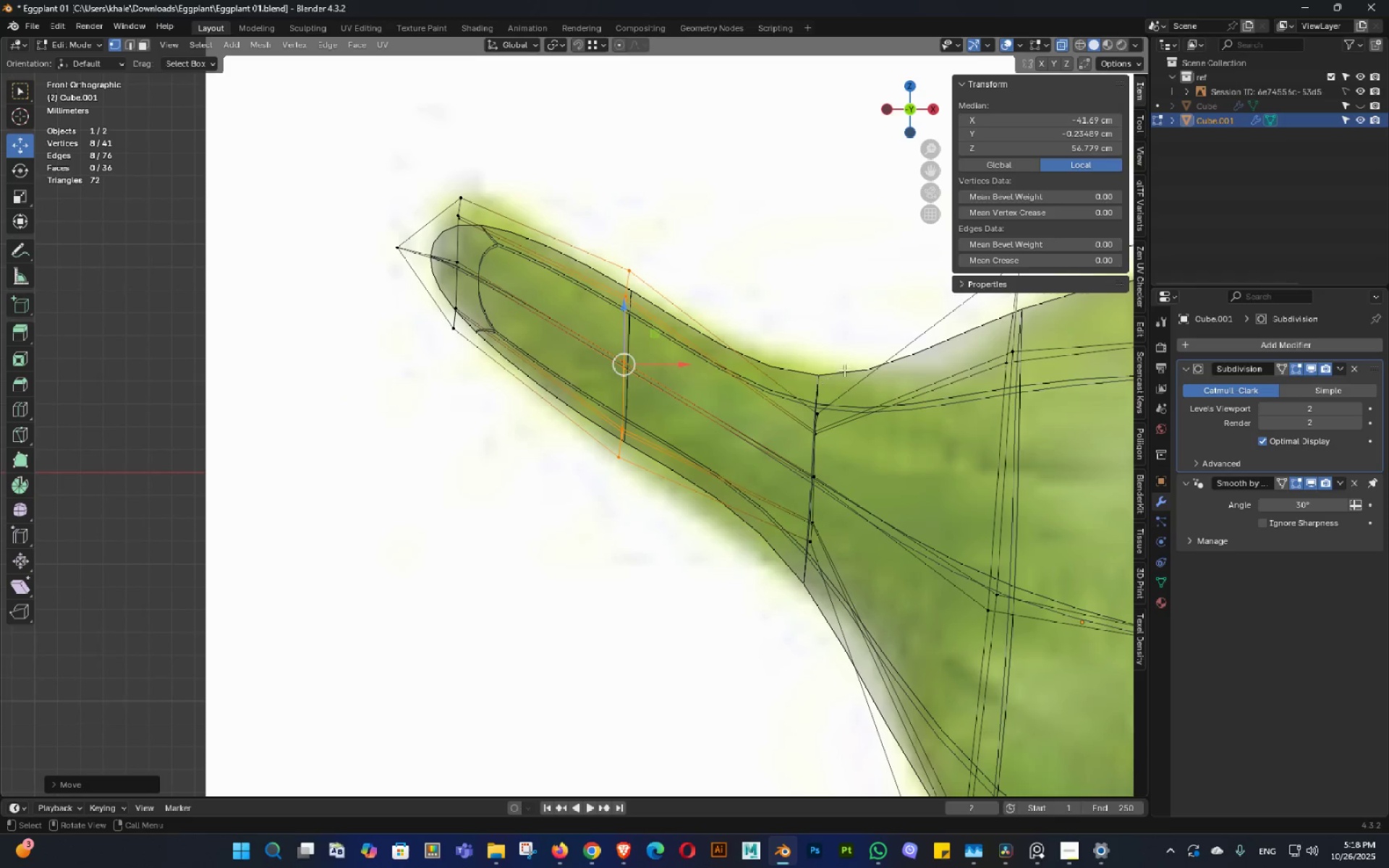 
left_click_drag(start_coordinate=[852, 354], to_coordinate=[737, 624])
 